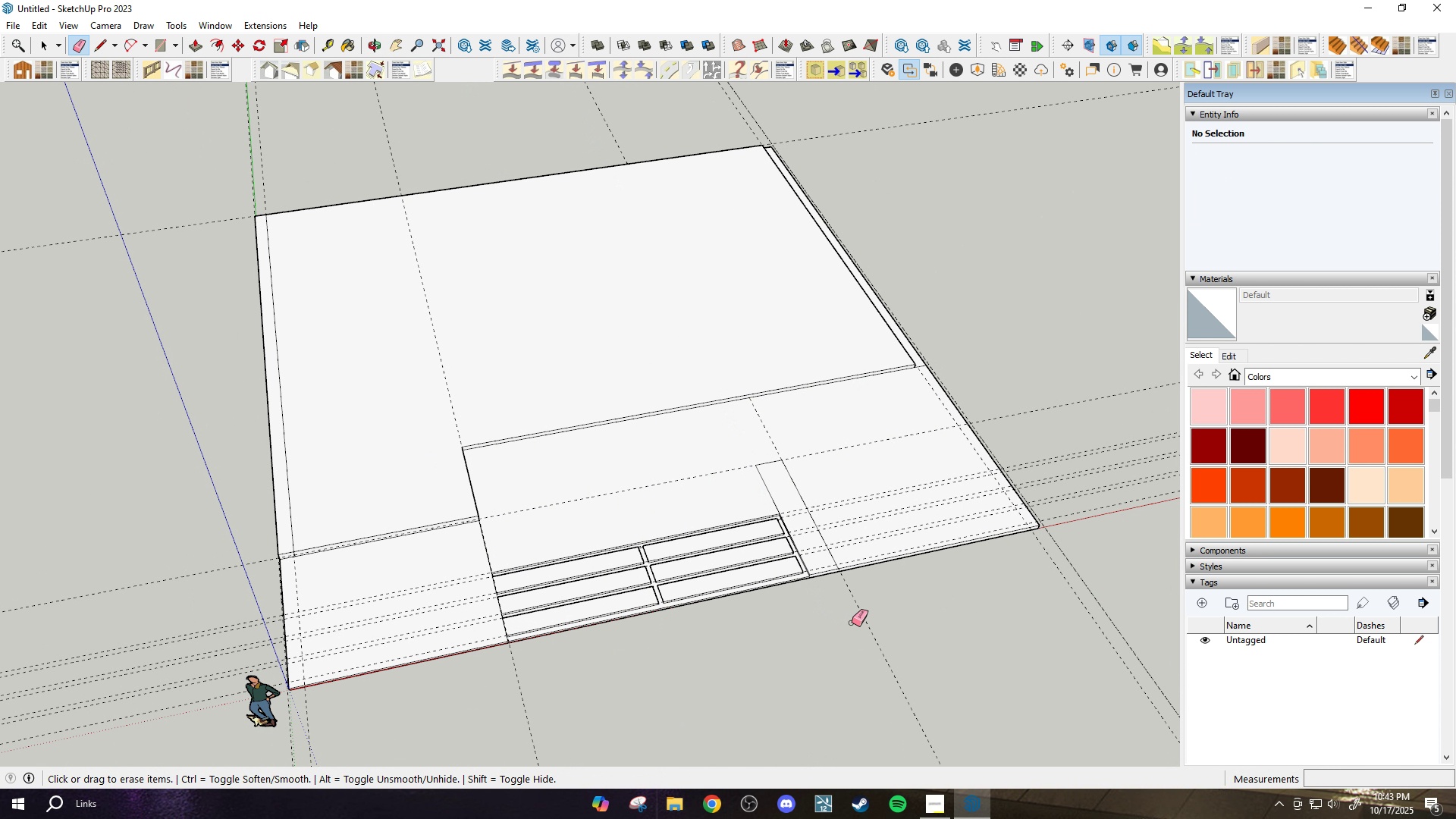 
left_click_drag(start_coordinate=[852, 623], to_coordinate=[888, 613])
 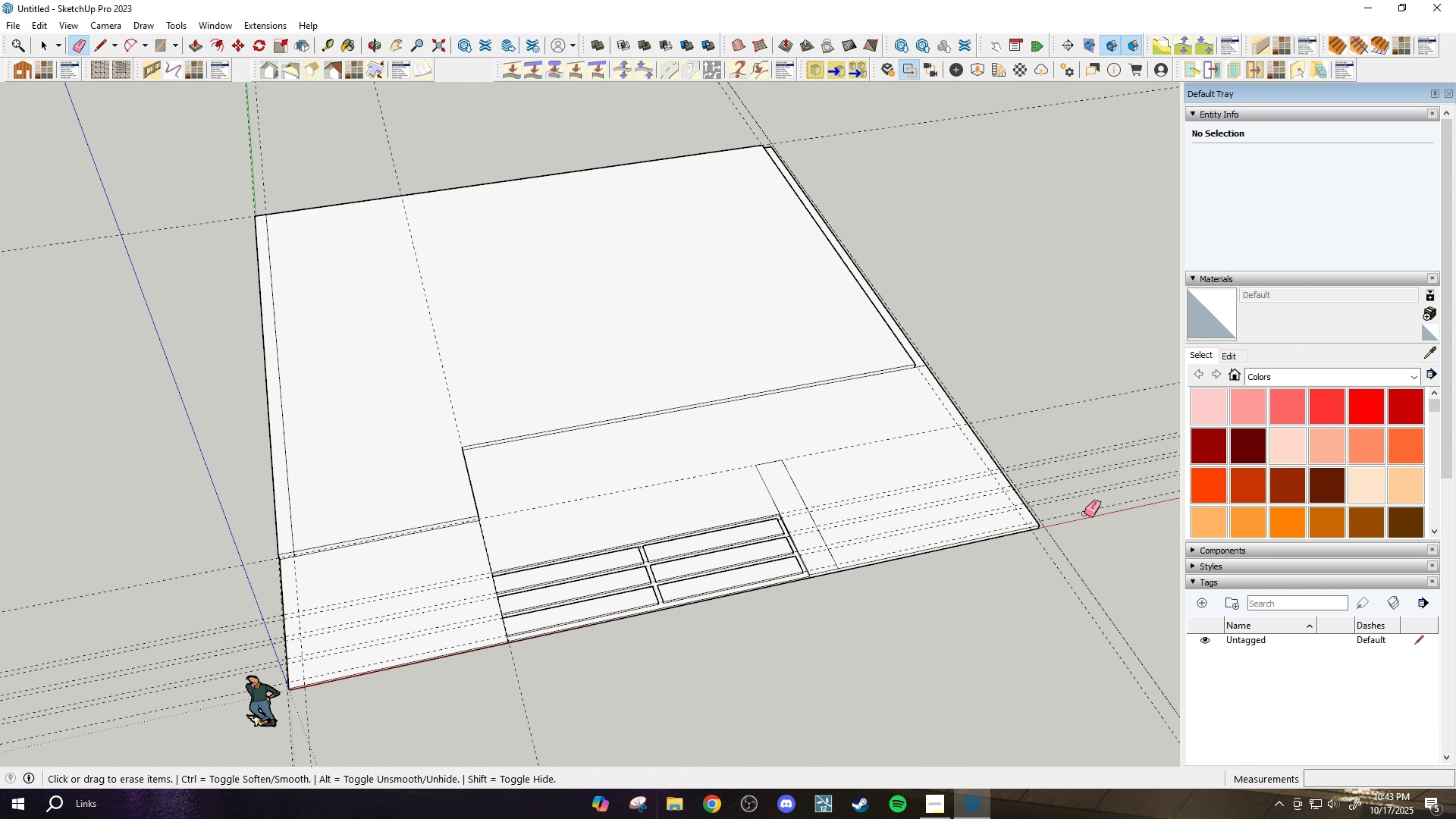 
key(Control+Z)
 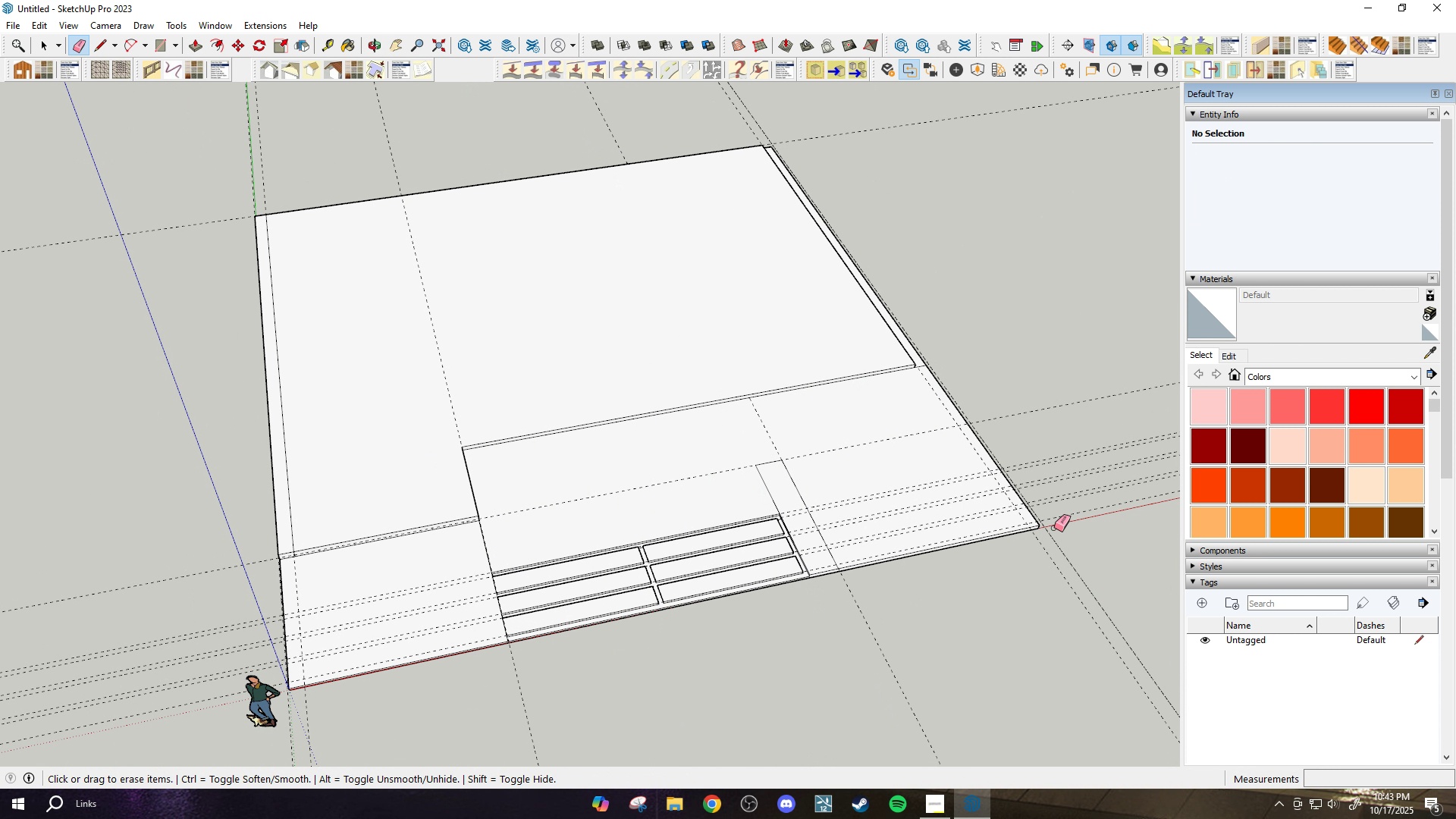 
key(Control+Z)
 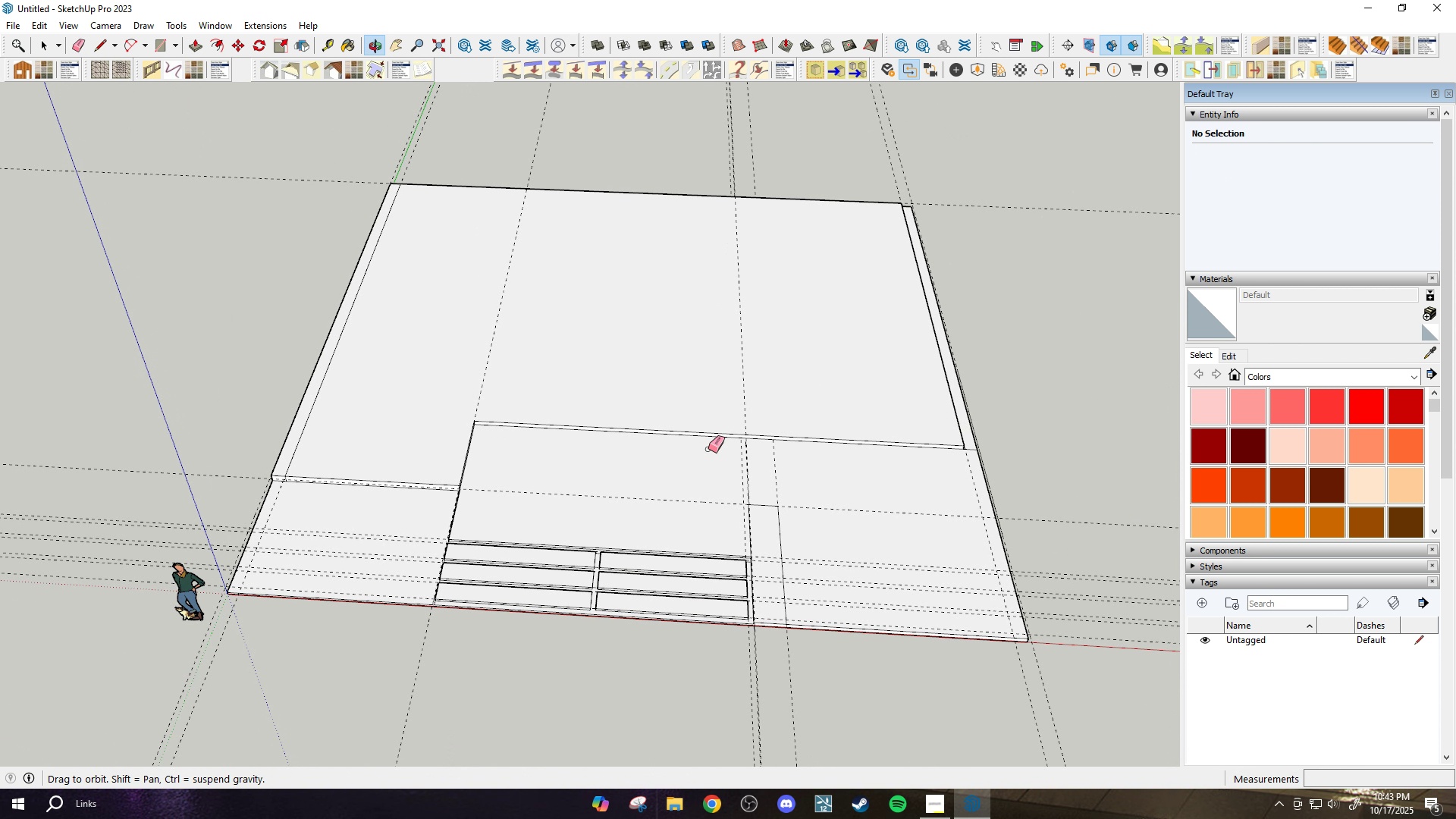 
scroll: coordinate [803, 447], scroll_direction: up, amount: 2.0
 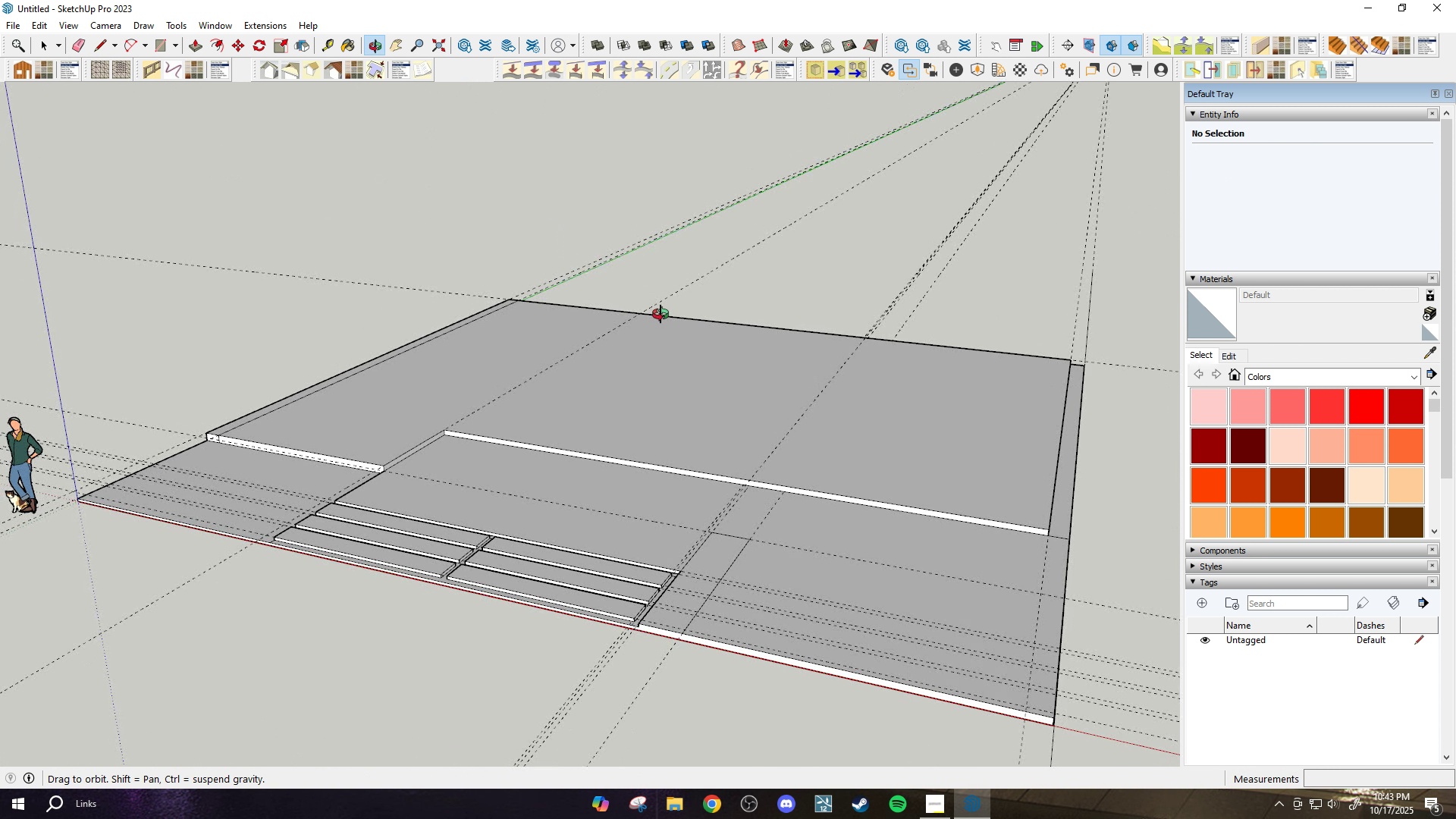 
scroll: coordinate [717, 438], scroll_direction: down, amount: 1.0
 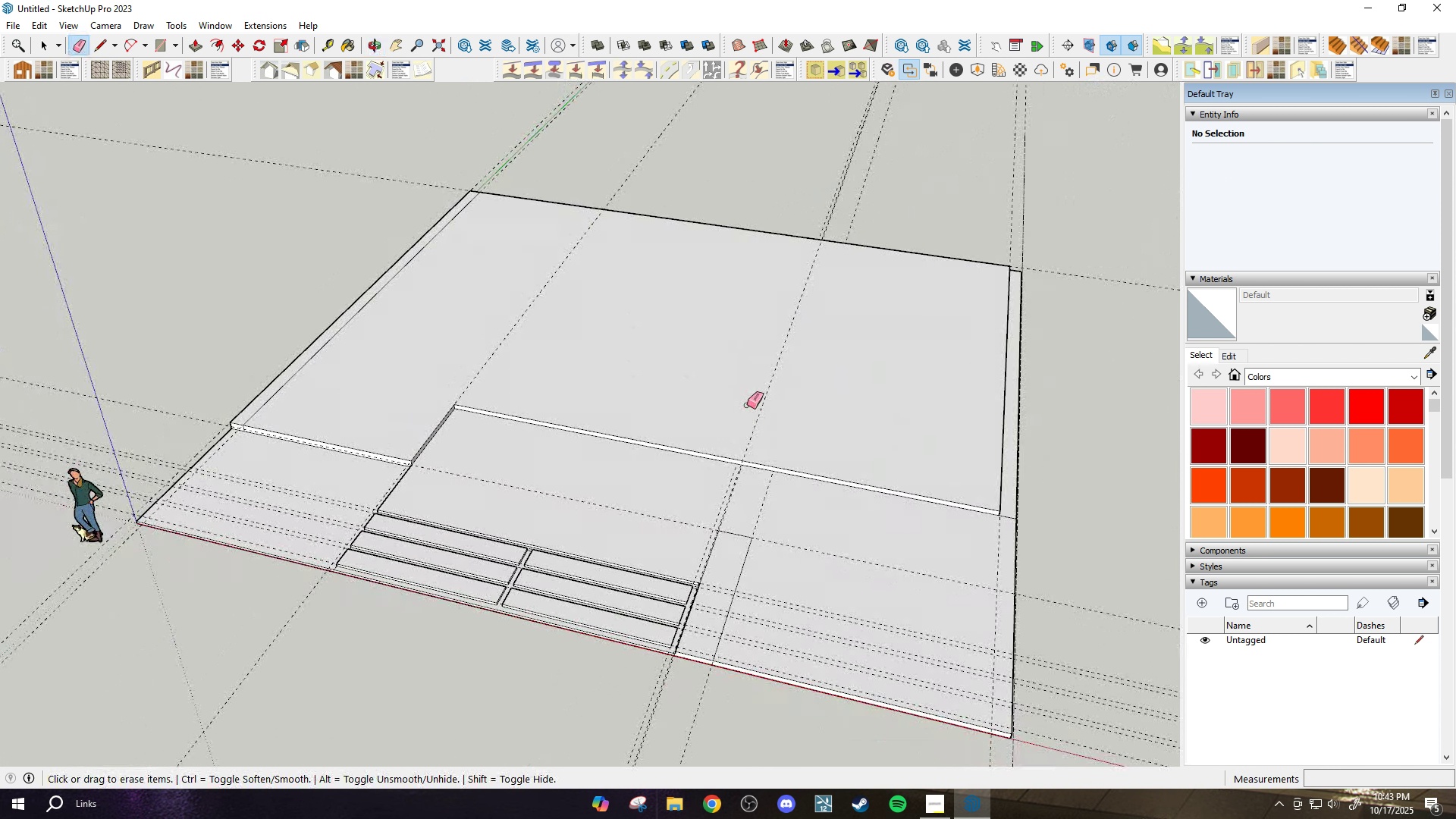 
left_click_drag(start_coordinate=[743, 405], to_coordinate=[780, 416])
 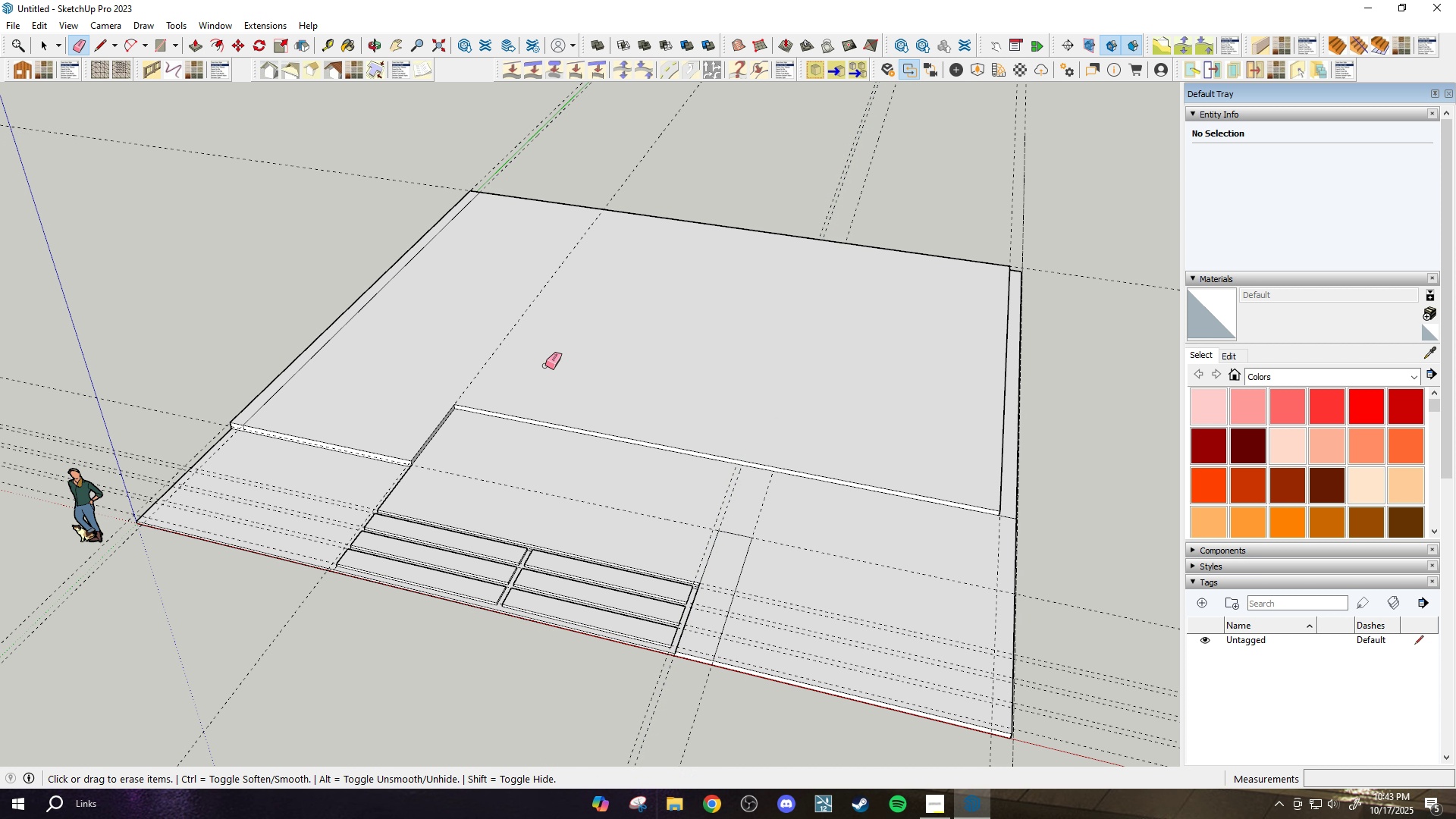 
left_click_drag(start_coordinate=[543, 366], to_coordinate=[460, 353])
 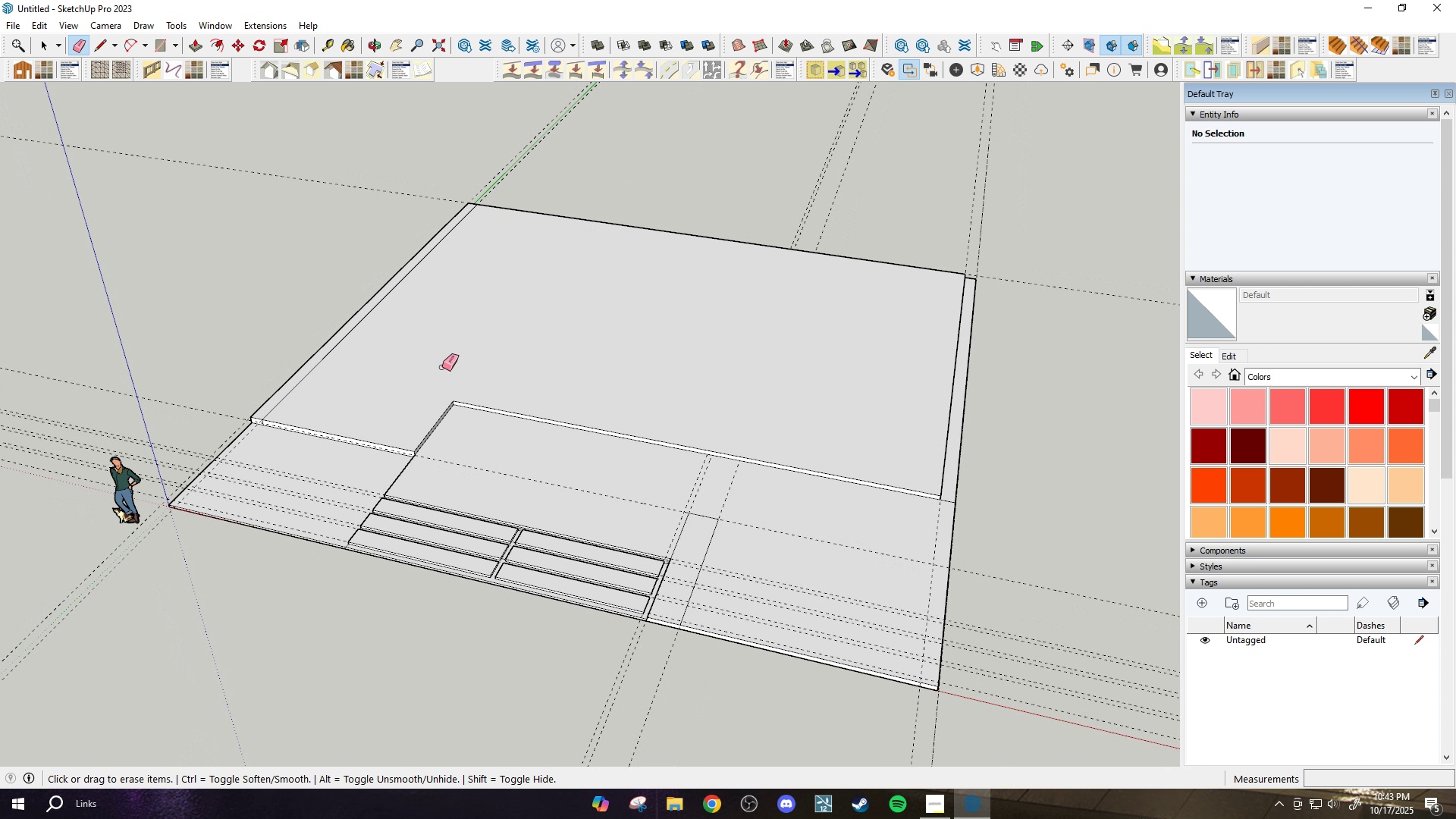 
scroll: coordinate [444, 368], scroll_direction: down, amount: 5.0
 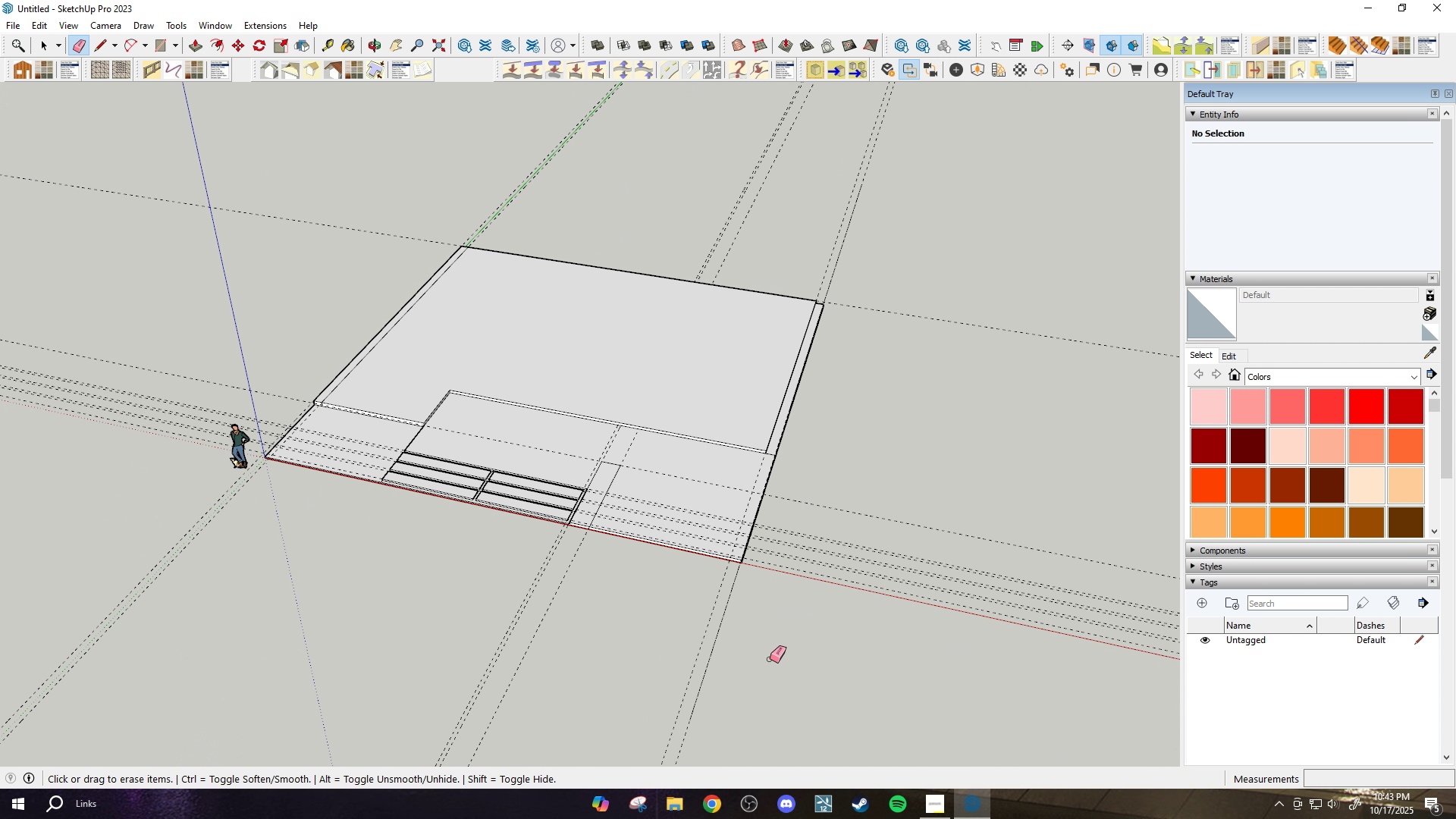 
left_click_drag(start_coordinate=[782, 664], to_coordinate=[387, 605])
 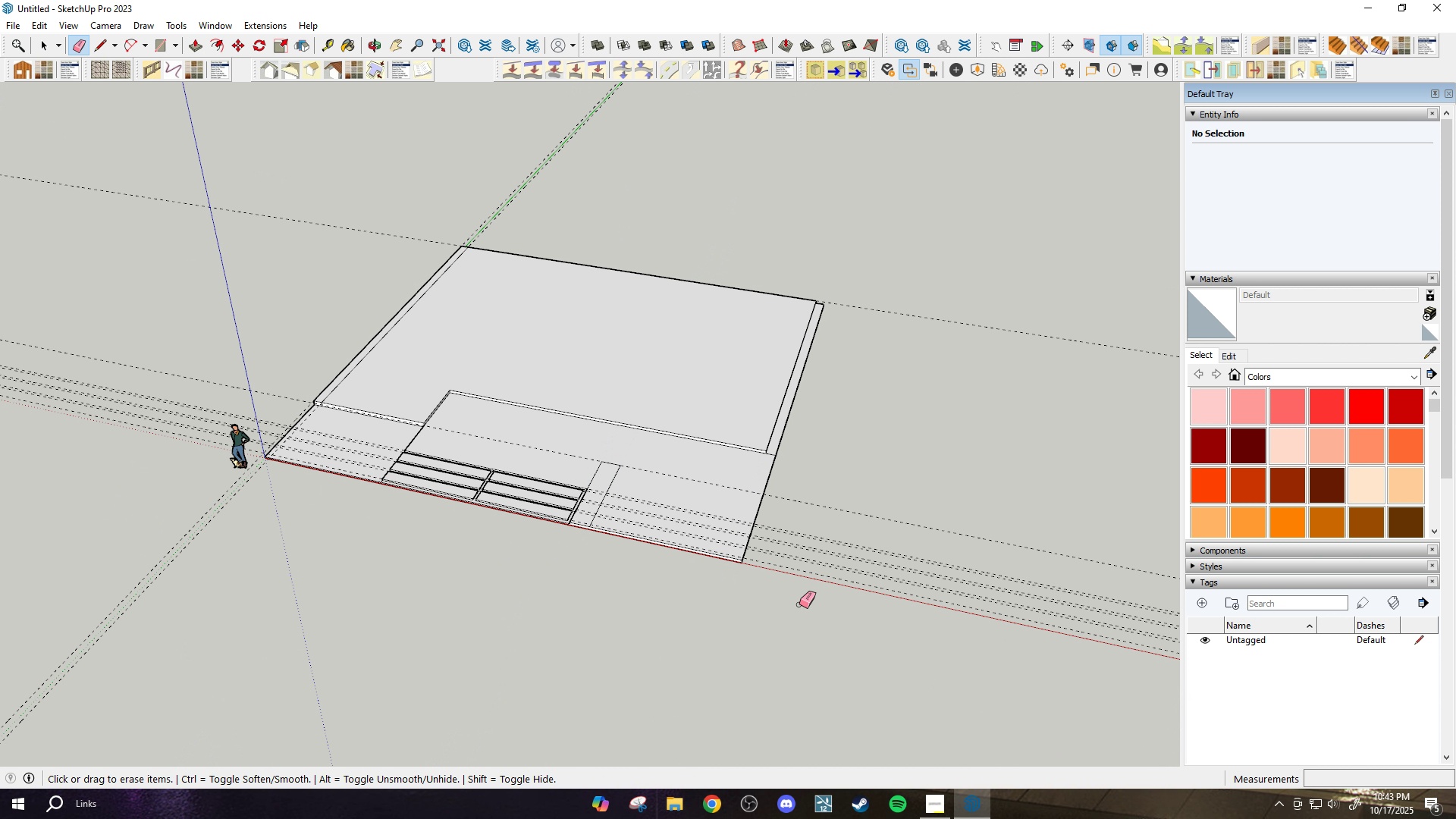 
left_click_drag(start_coordinate=[794, 623], to_coordinate=[858, 393])
 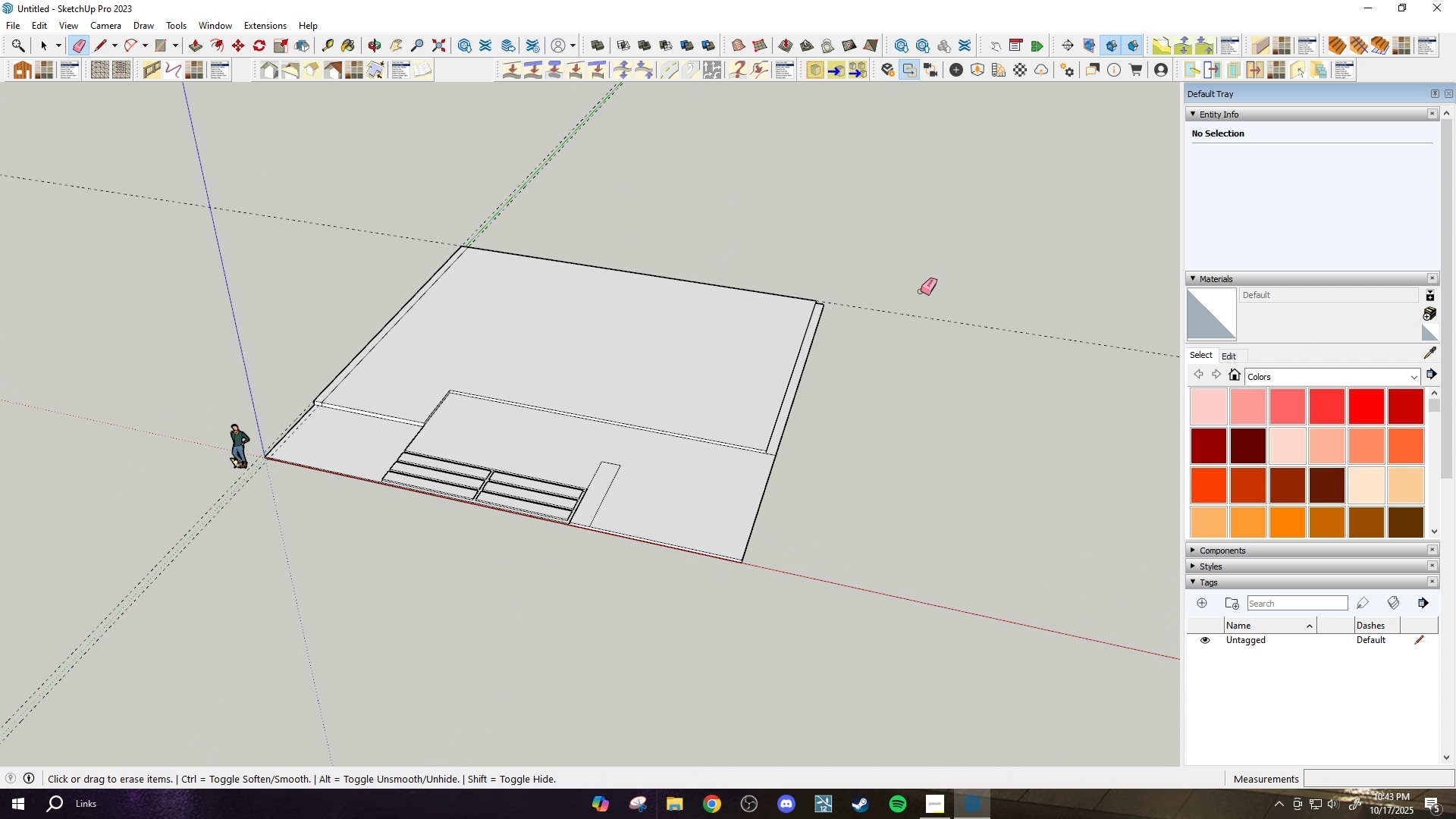 
left_click_drag(start_coordinate=[921, 289], to_coordinate=[924, 448])
 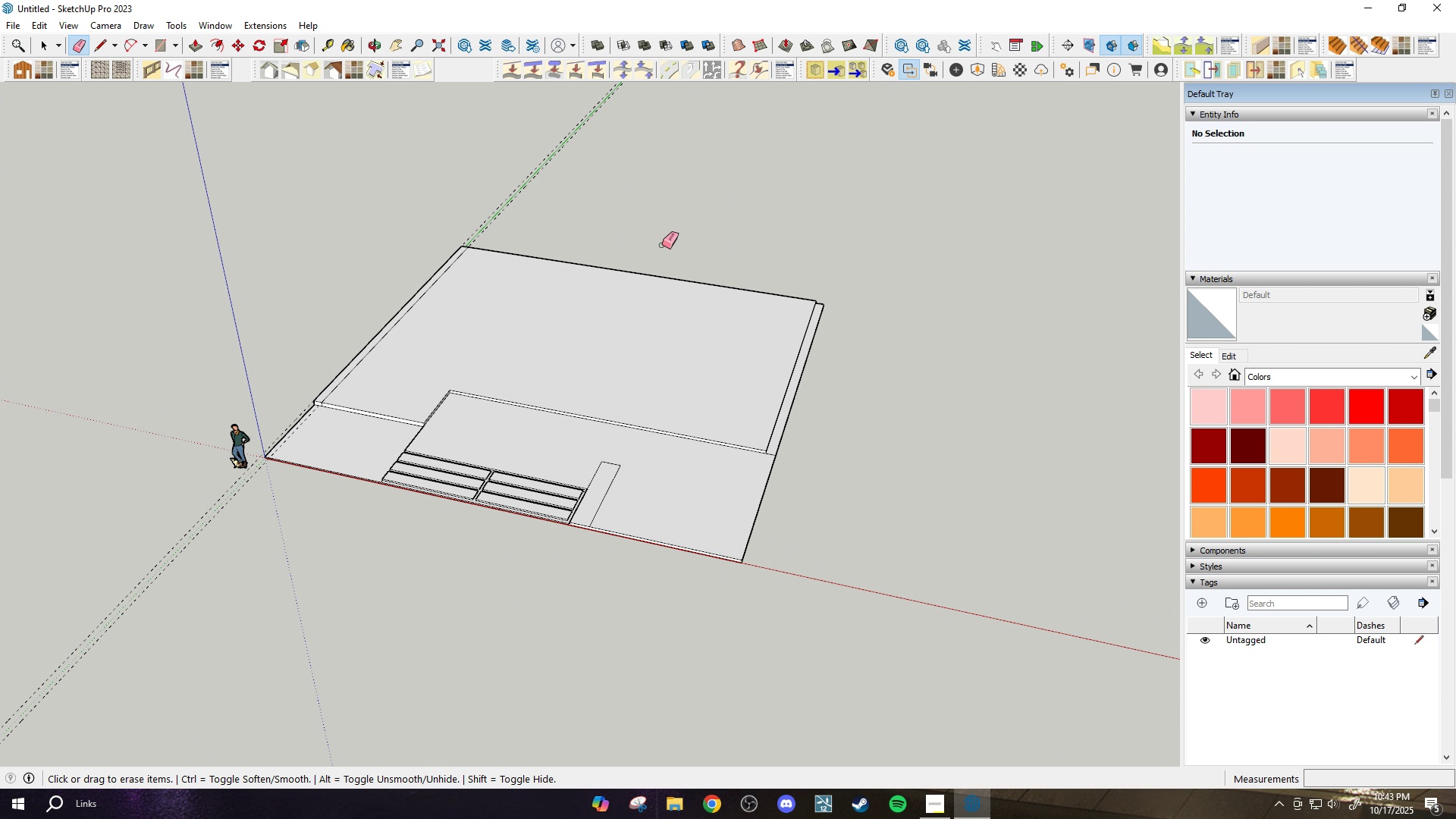 
left_click_drag(start_coordinate=[674, 246], to_coordinate=[427, 180])
 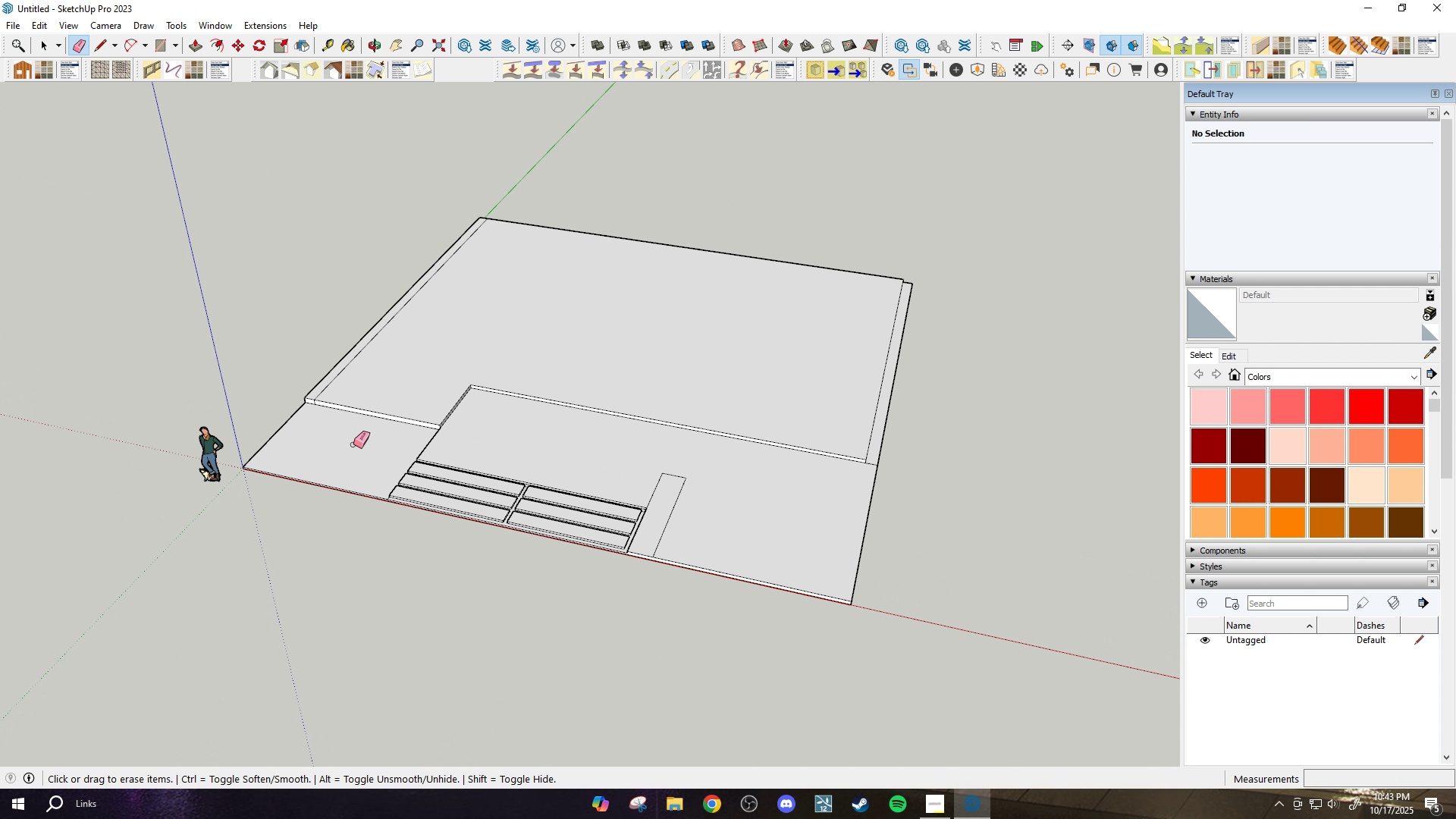 
scroll: coordinate [675, 444], scroll_direction: up, amount: 11.0
 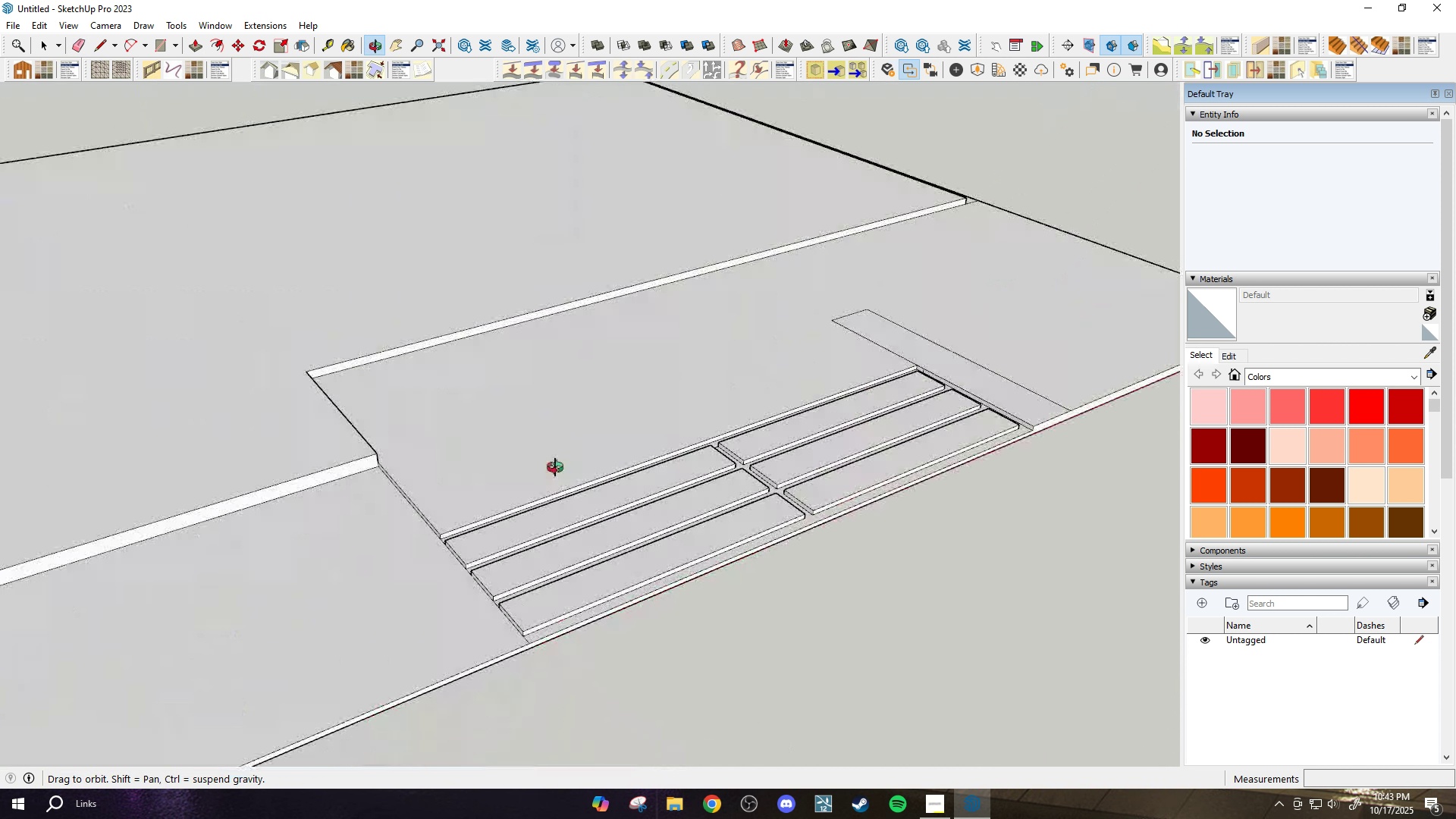 
scroll: coordinate [725, 616], scroll_direction: down, amount: 3.0
 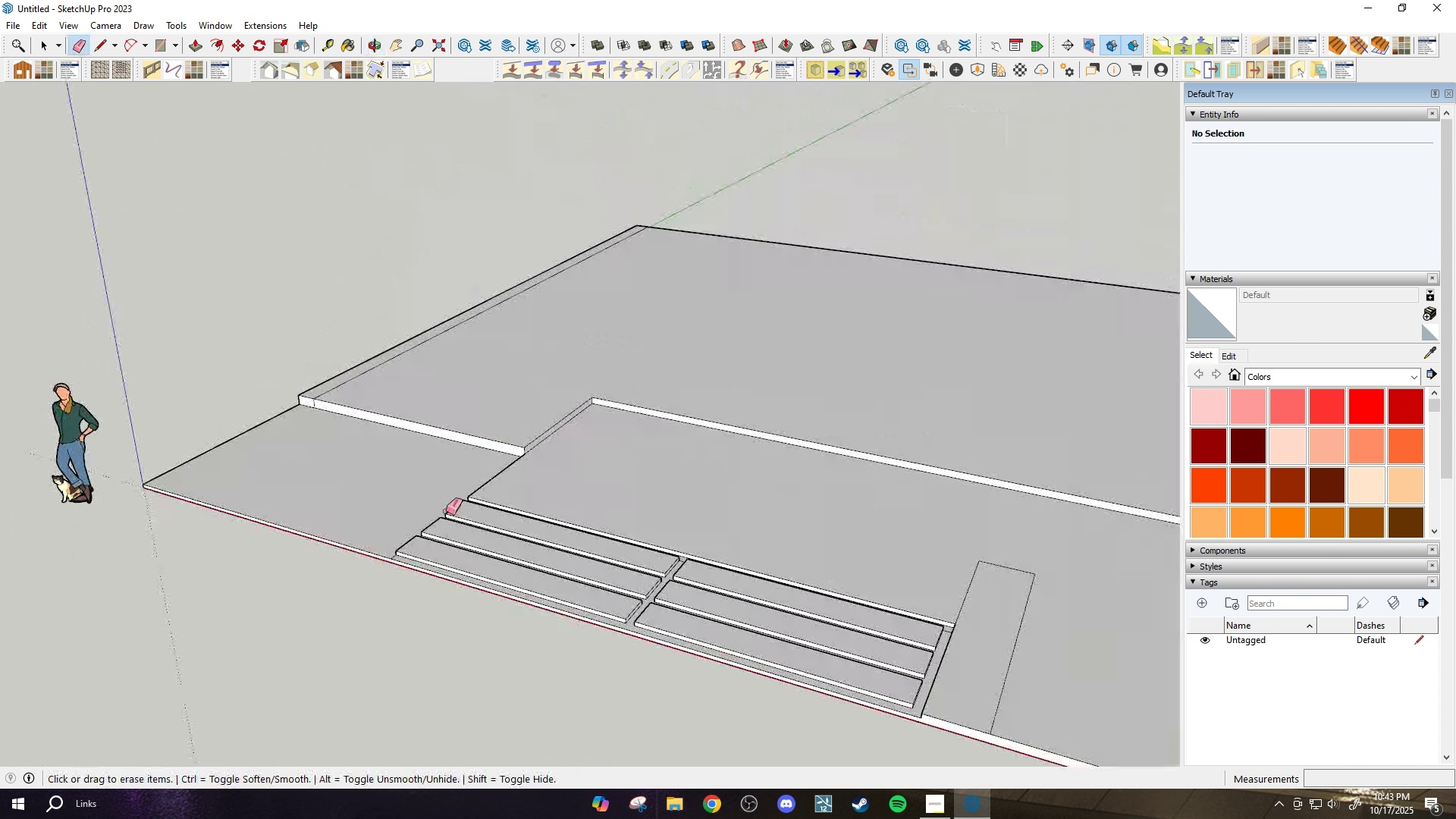 
scroll: coordinate [386, 575], scroll_direction: up, amount: 5.0
 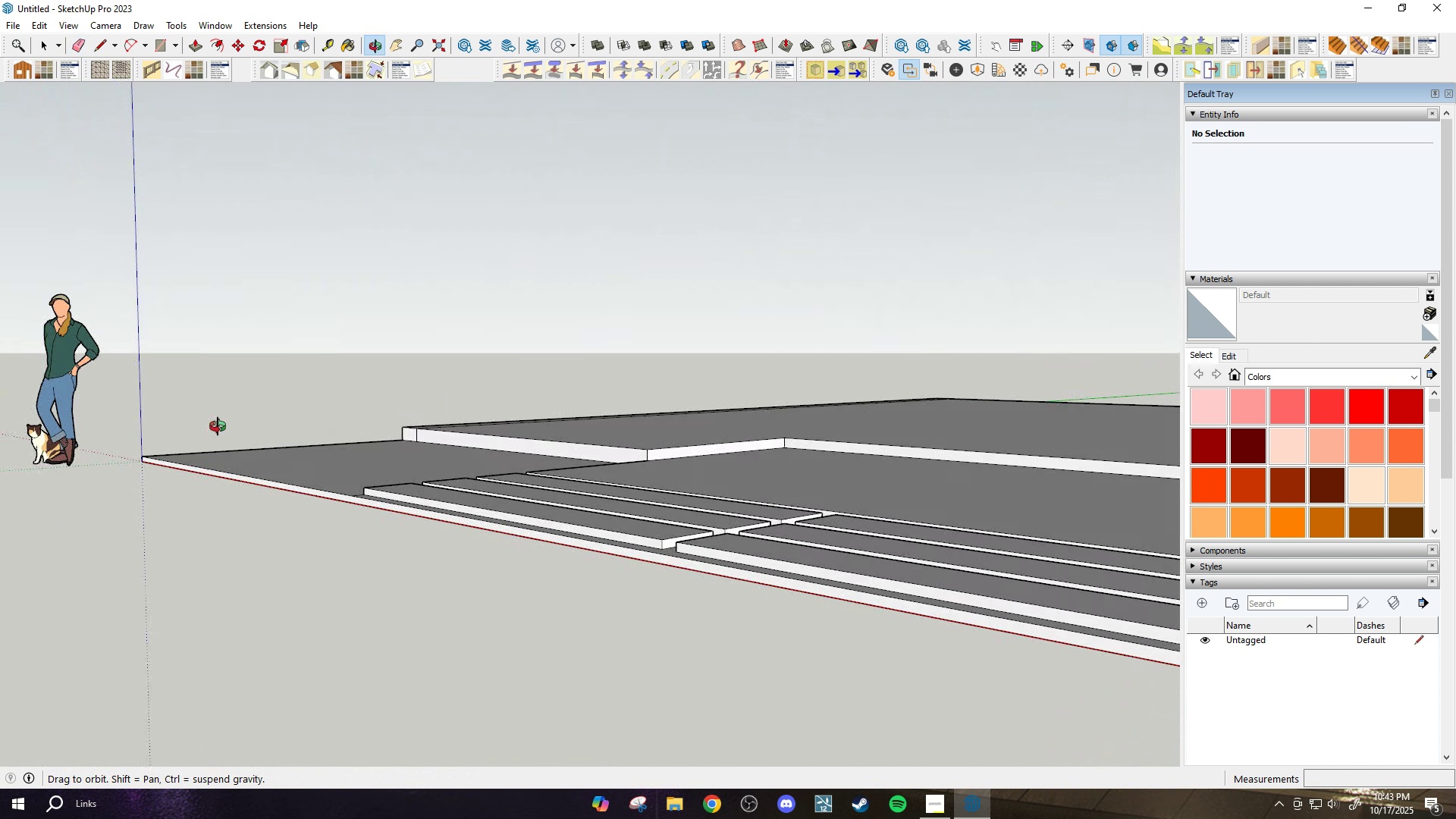 
scroll: coordinate [726, 596], scroll_direction: down, amount: 11.0
 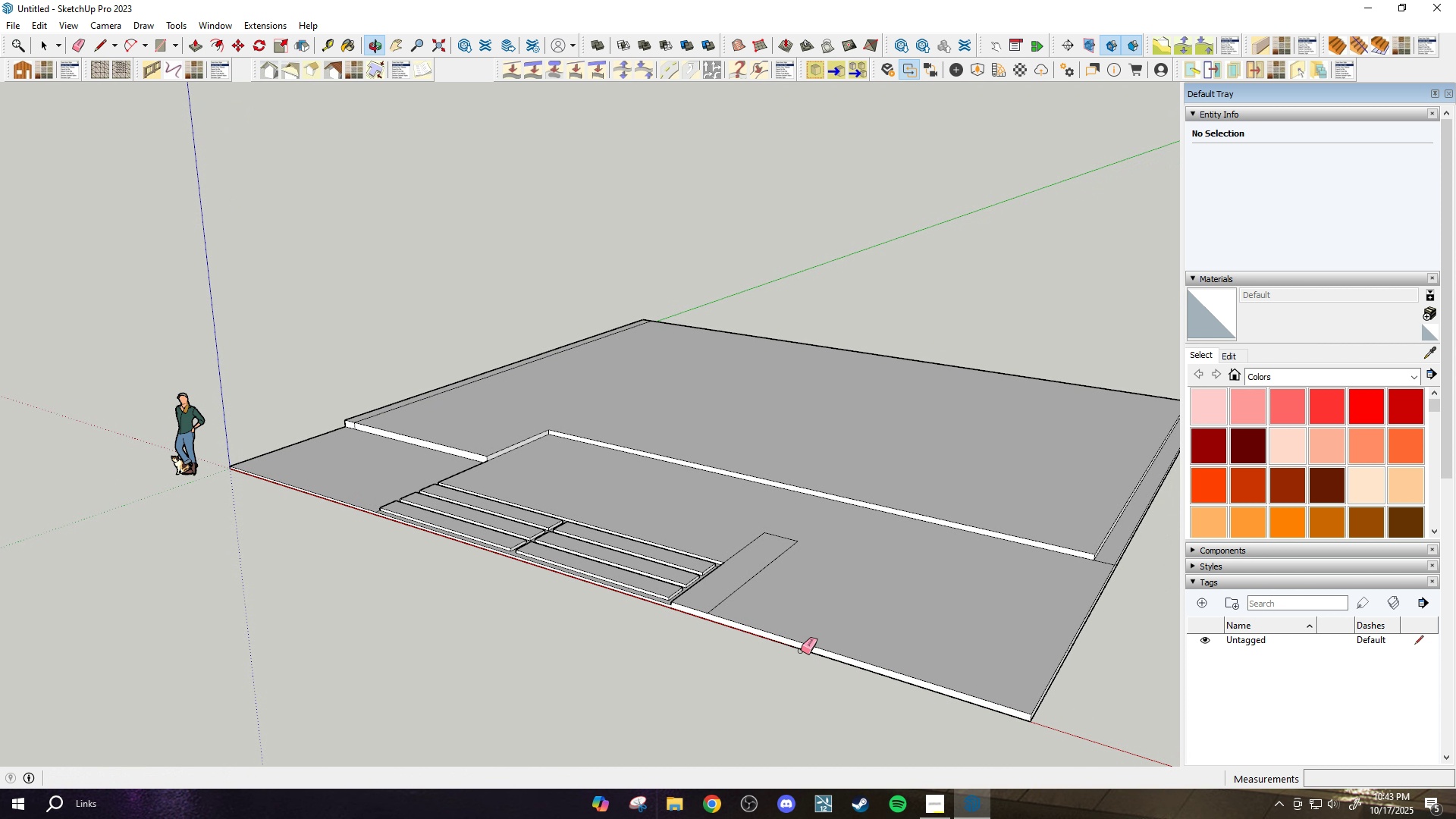 
scroll: coordinate [732, 611], scroll_direction: up, amount: 7.0
 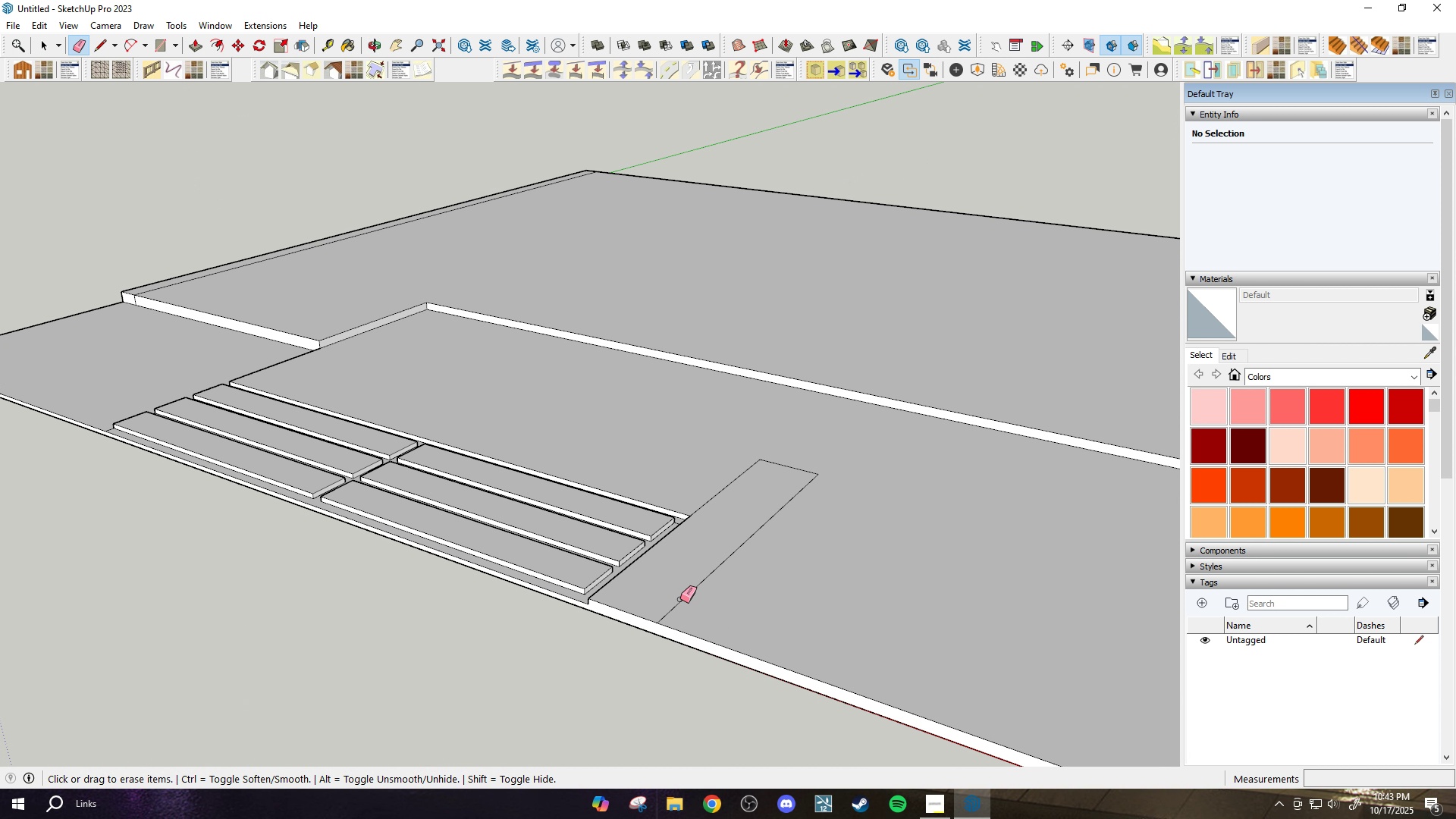 
key(Space)
 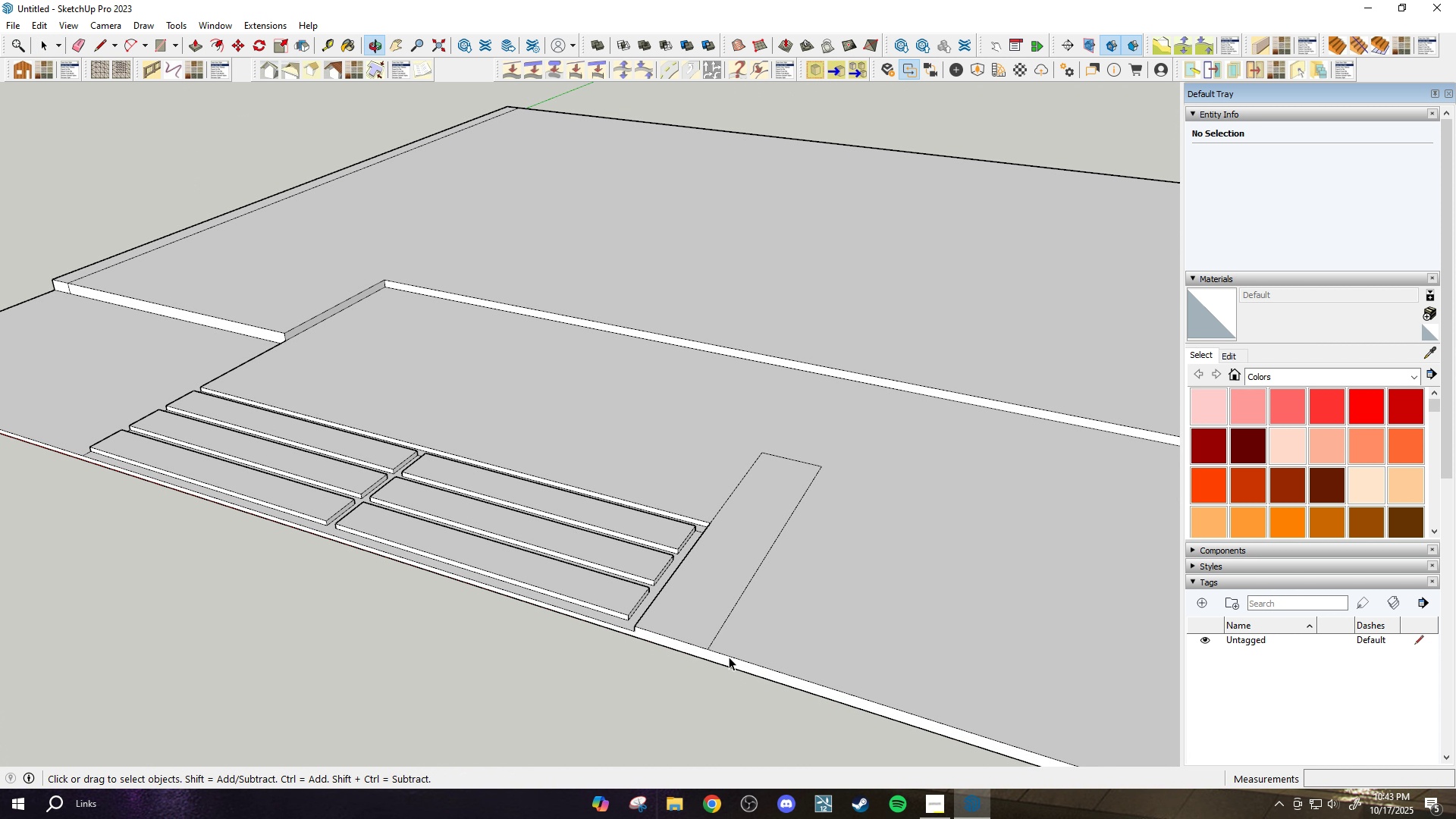 
key(T)
 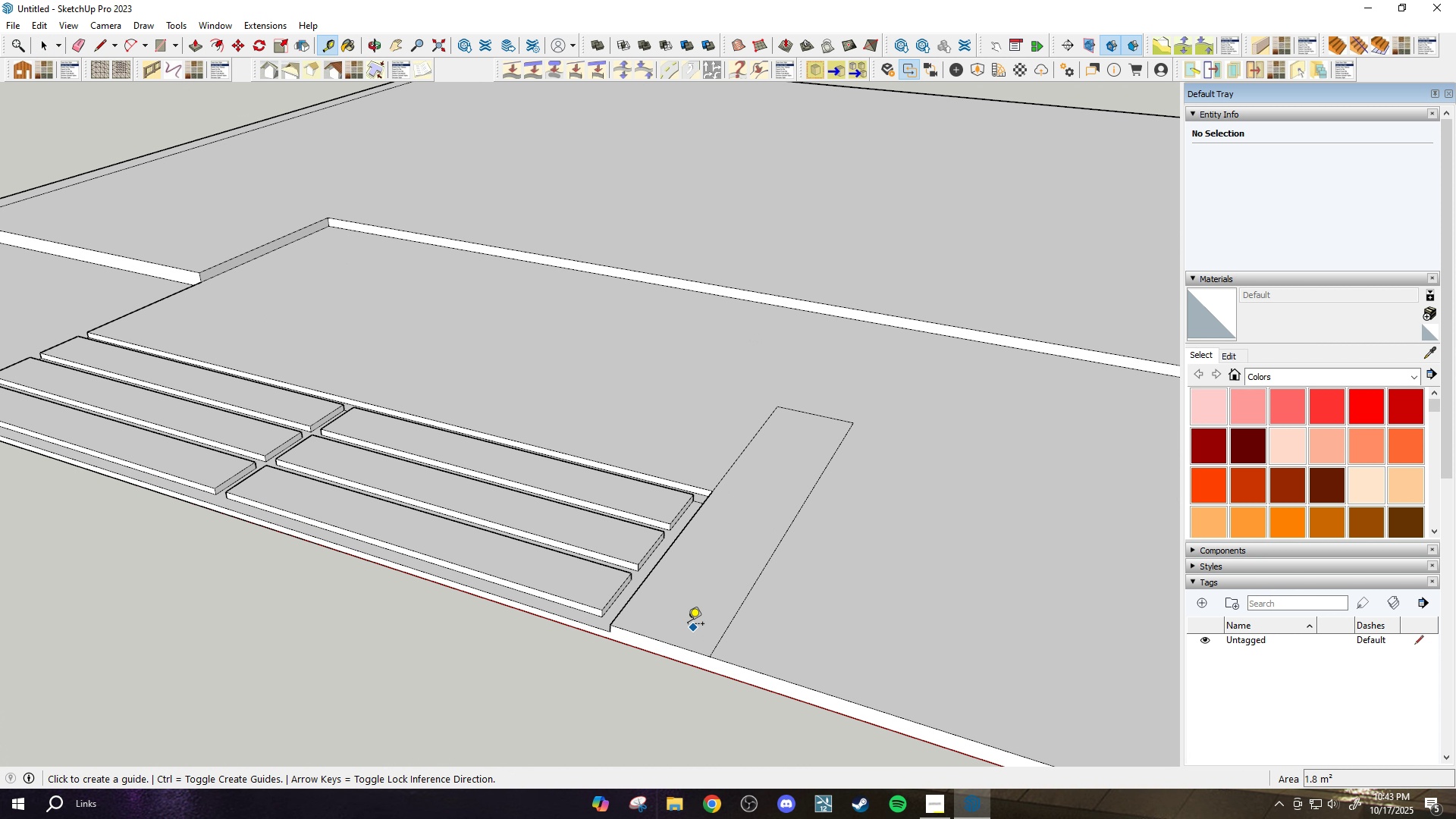 
scroll: coordinate [699, 629], scroll_direction: up, amount: 3.0
 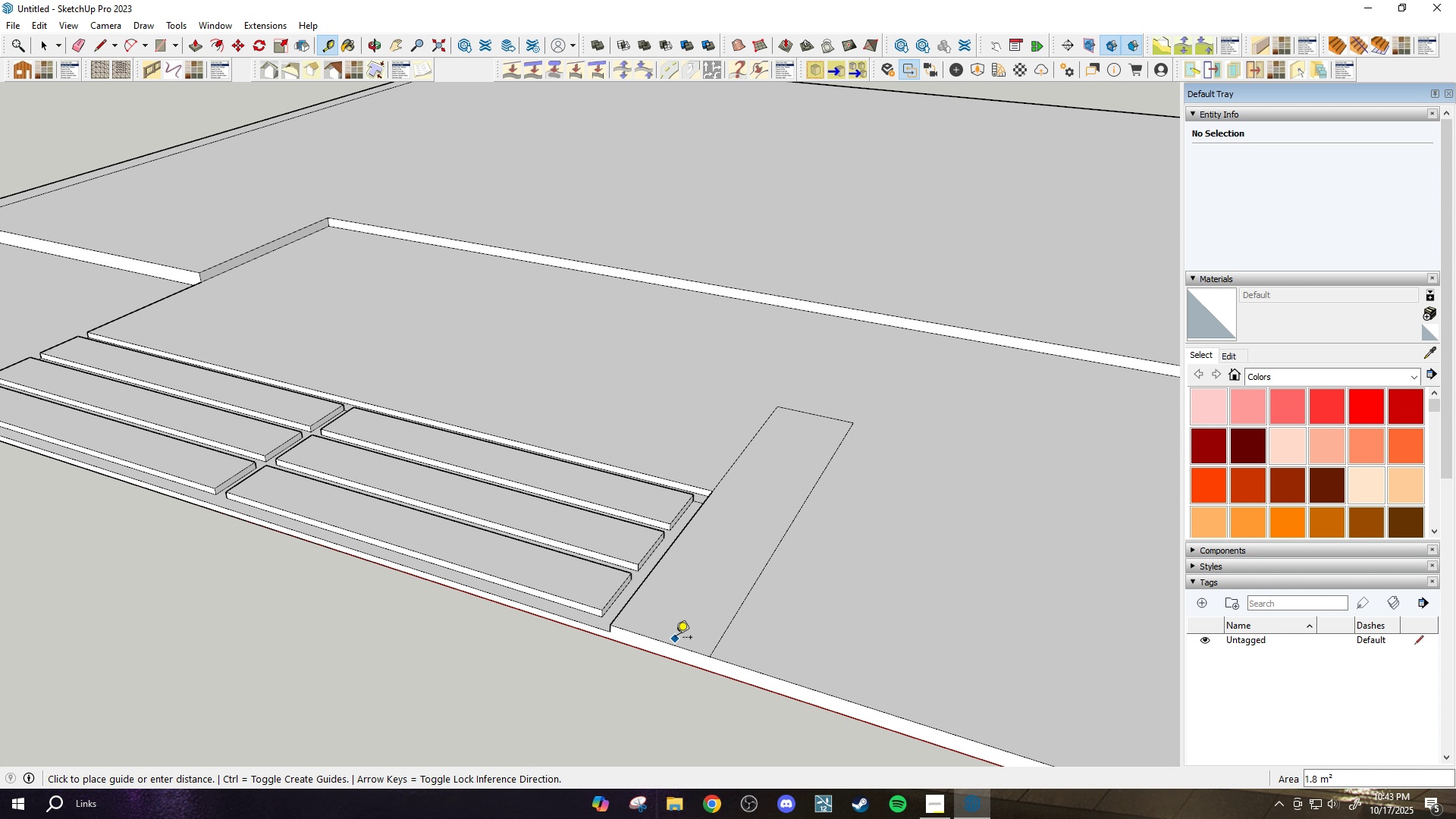 
left_click([676, 639])
 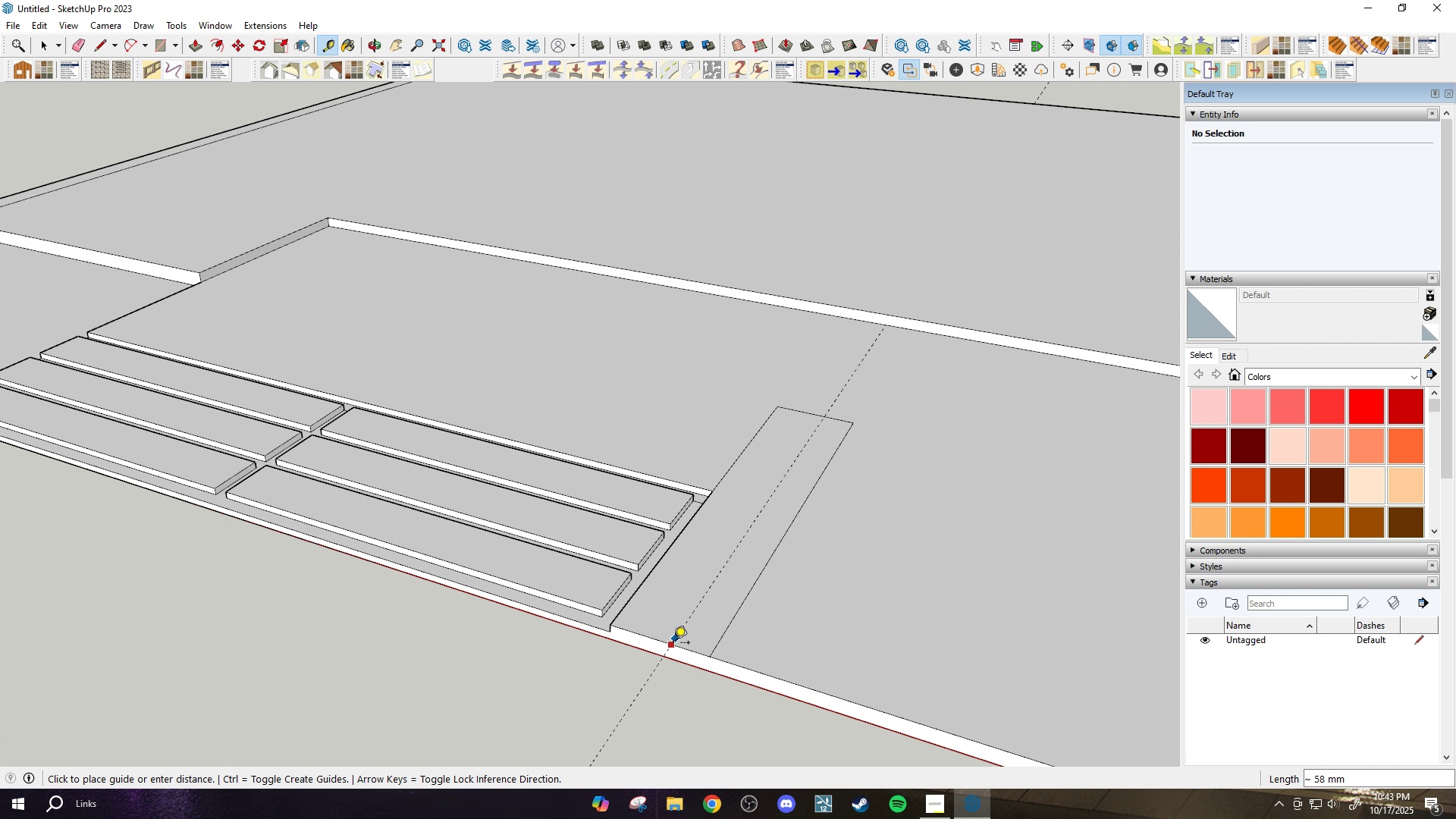 
key(Escape)
 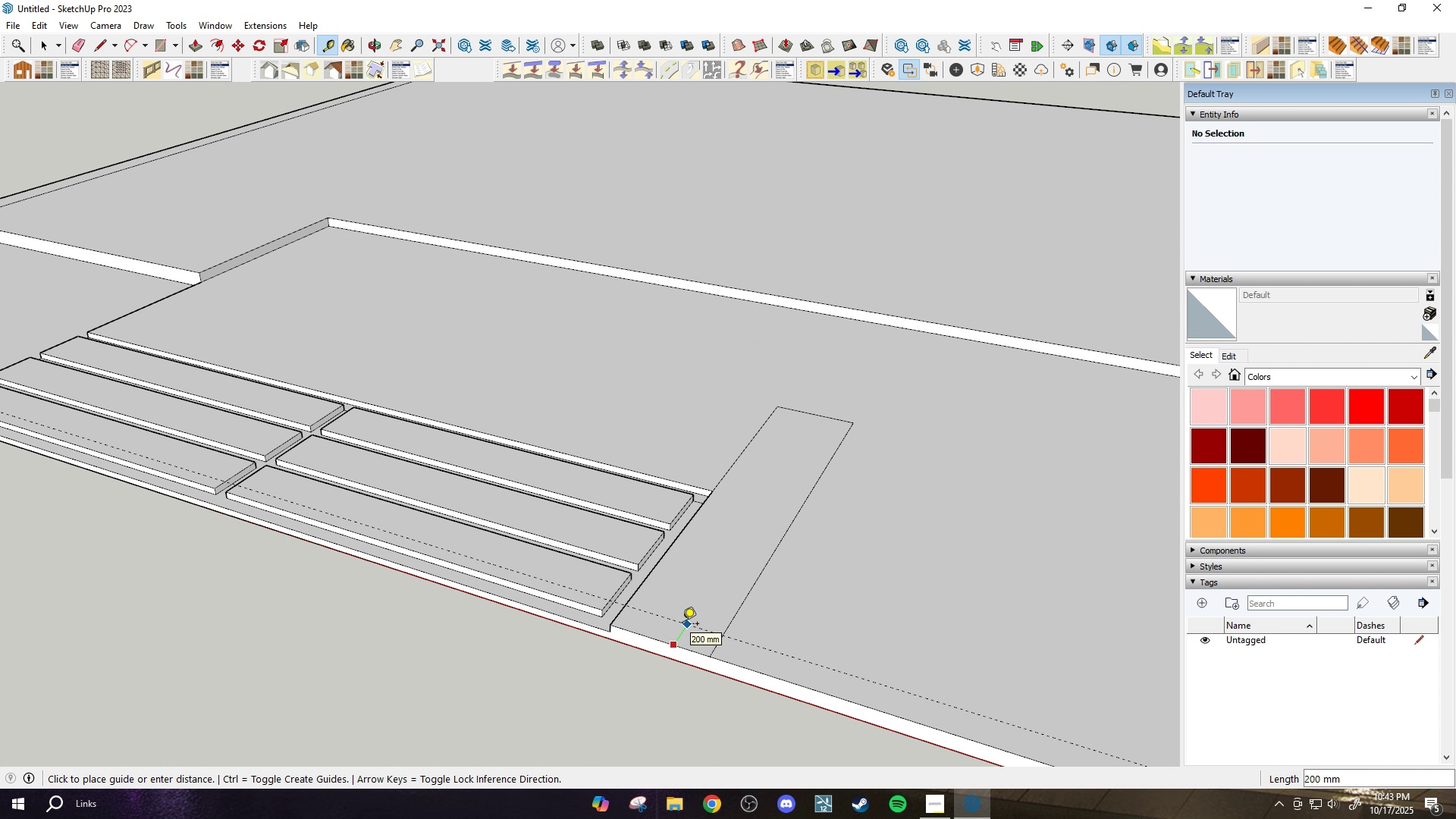 
type(500)
 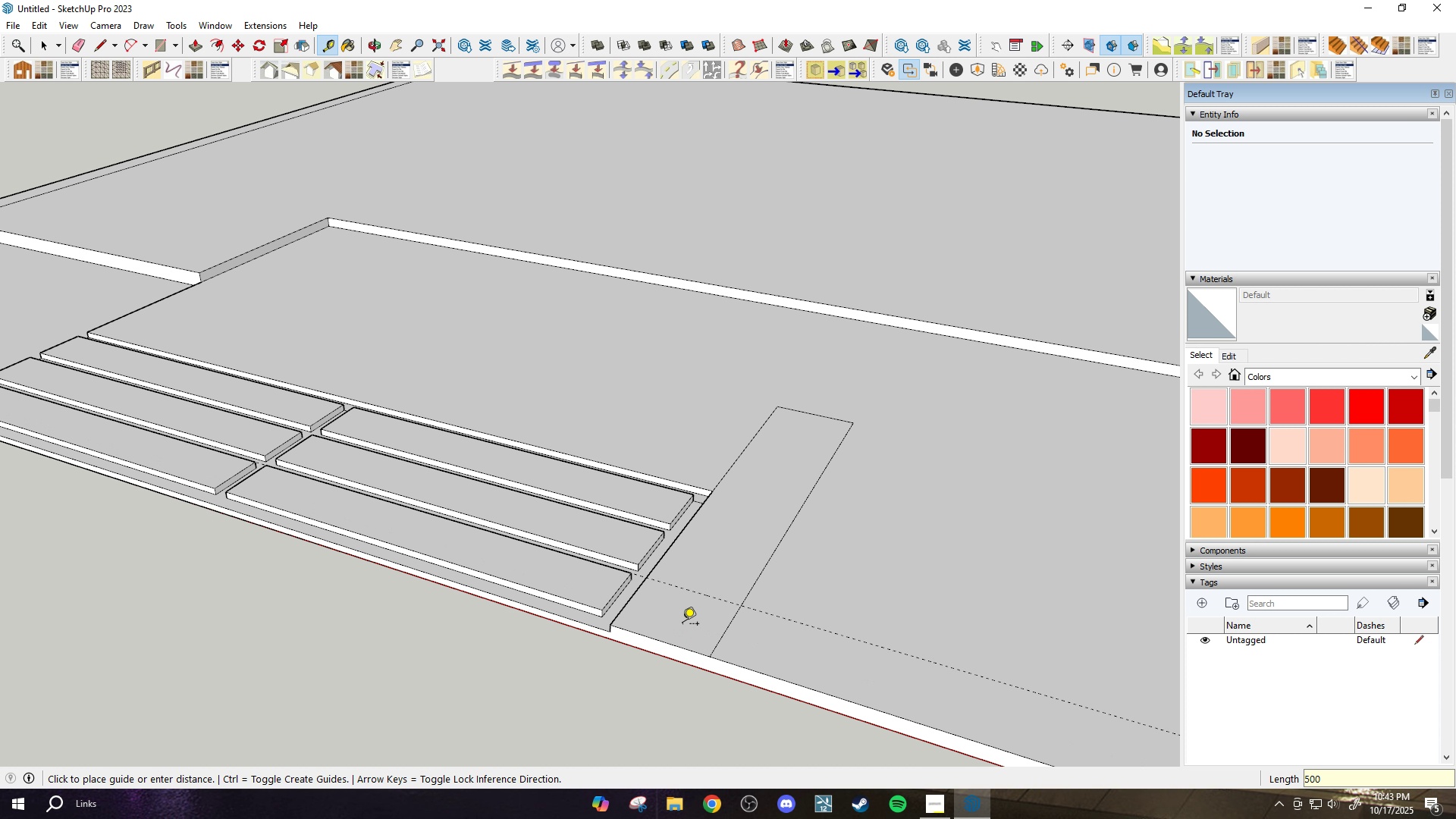 
key(Enter)
 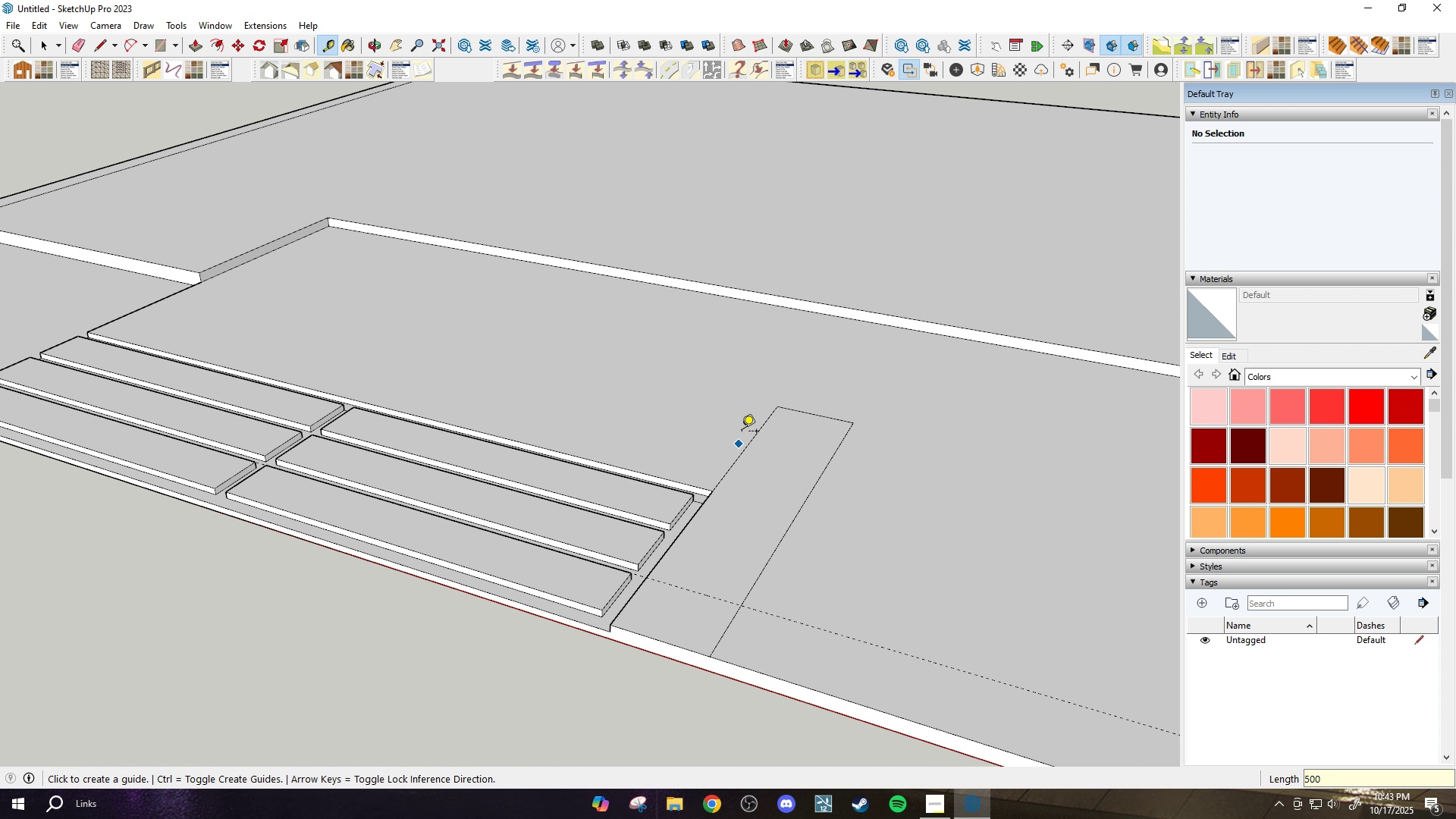 
left_click([785, 401])
 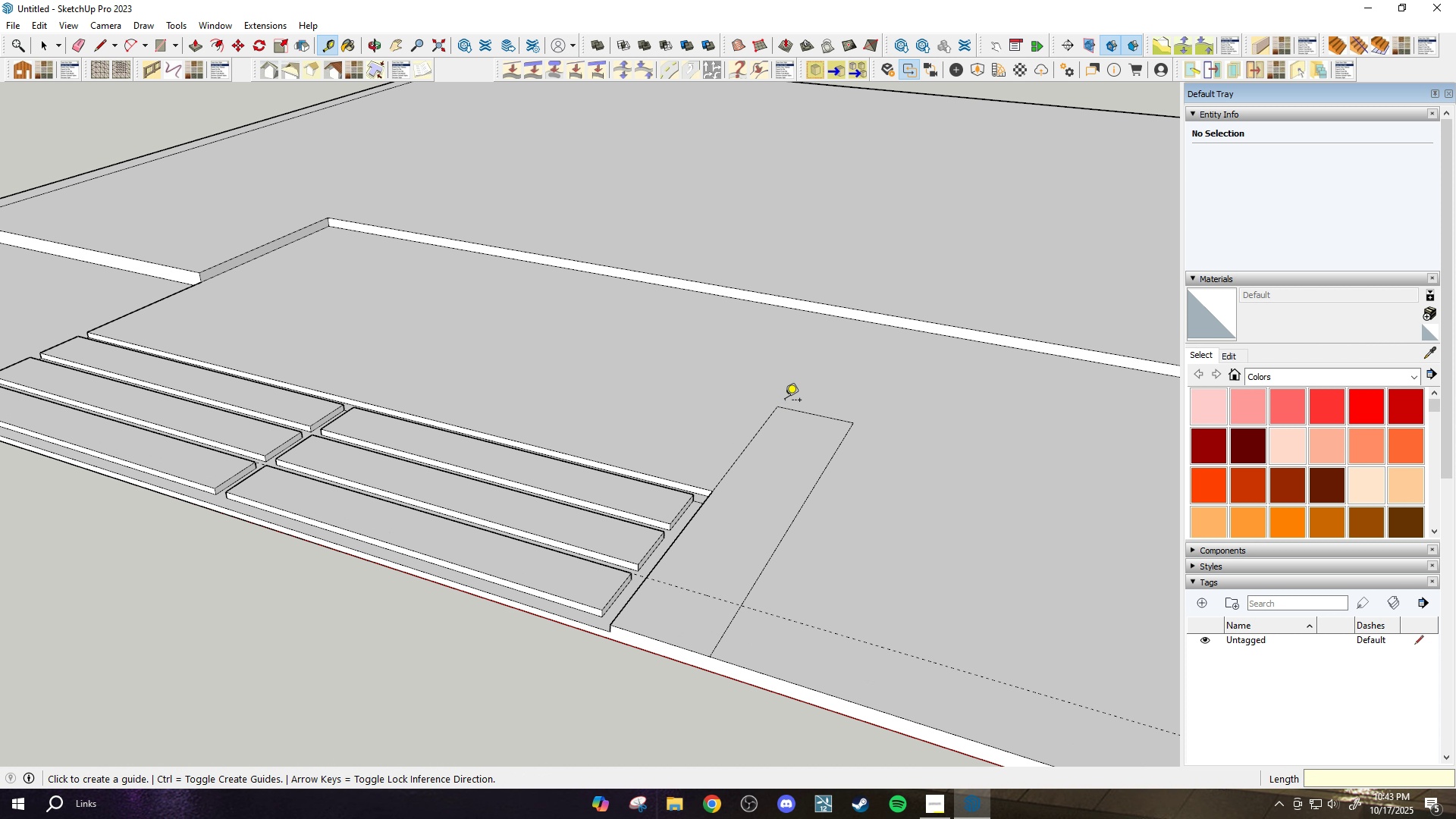 
key(Escape)
key(Escape)
key(Escape)
type(600)
 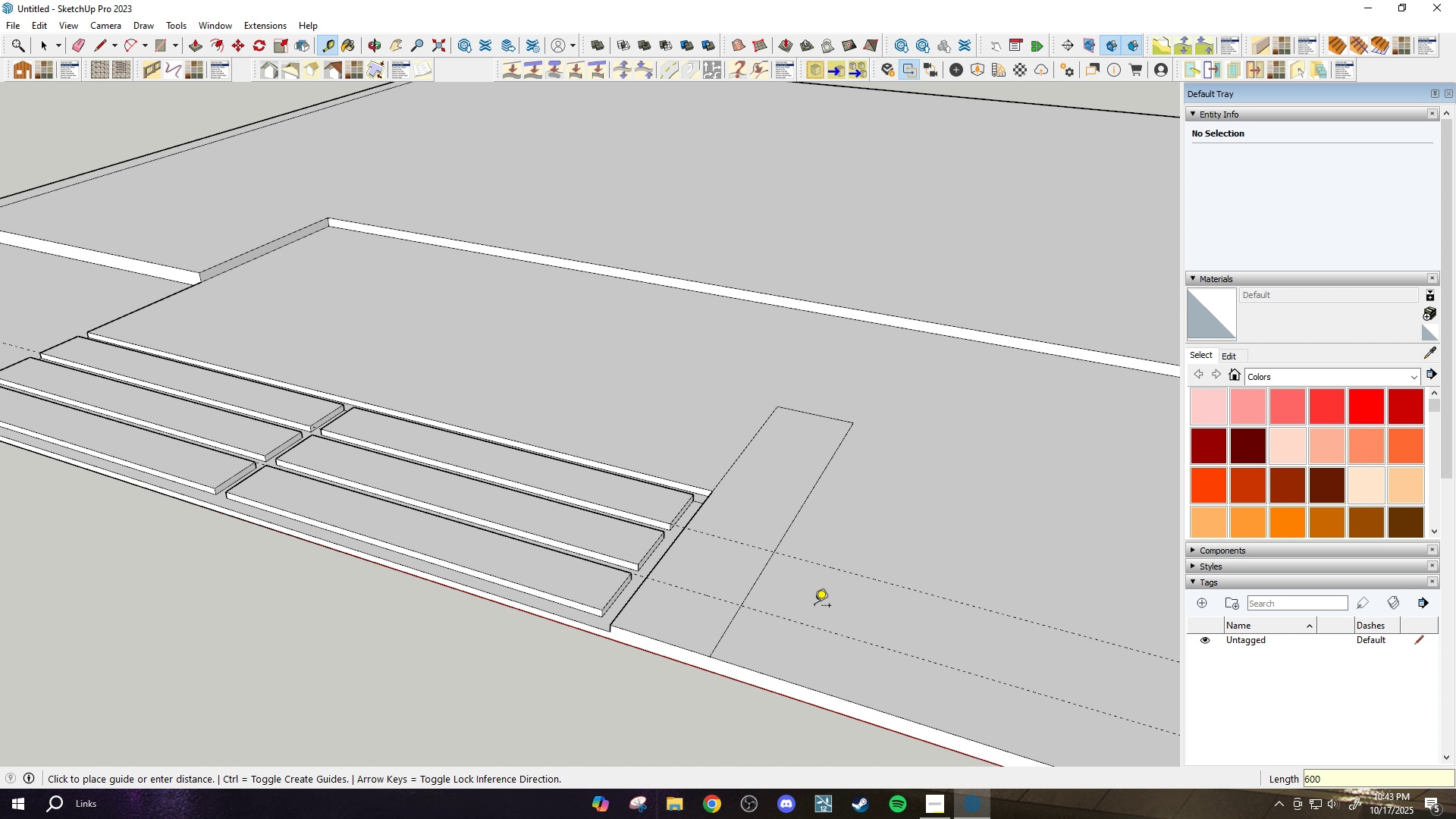 
left_click_drag(start_coordinate=[803, 621], to_coordinate=[805, 616])
 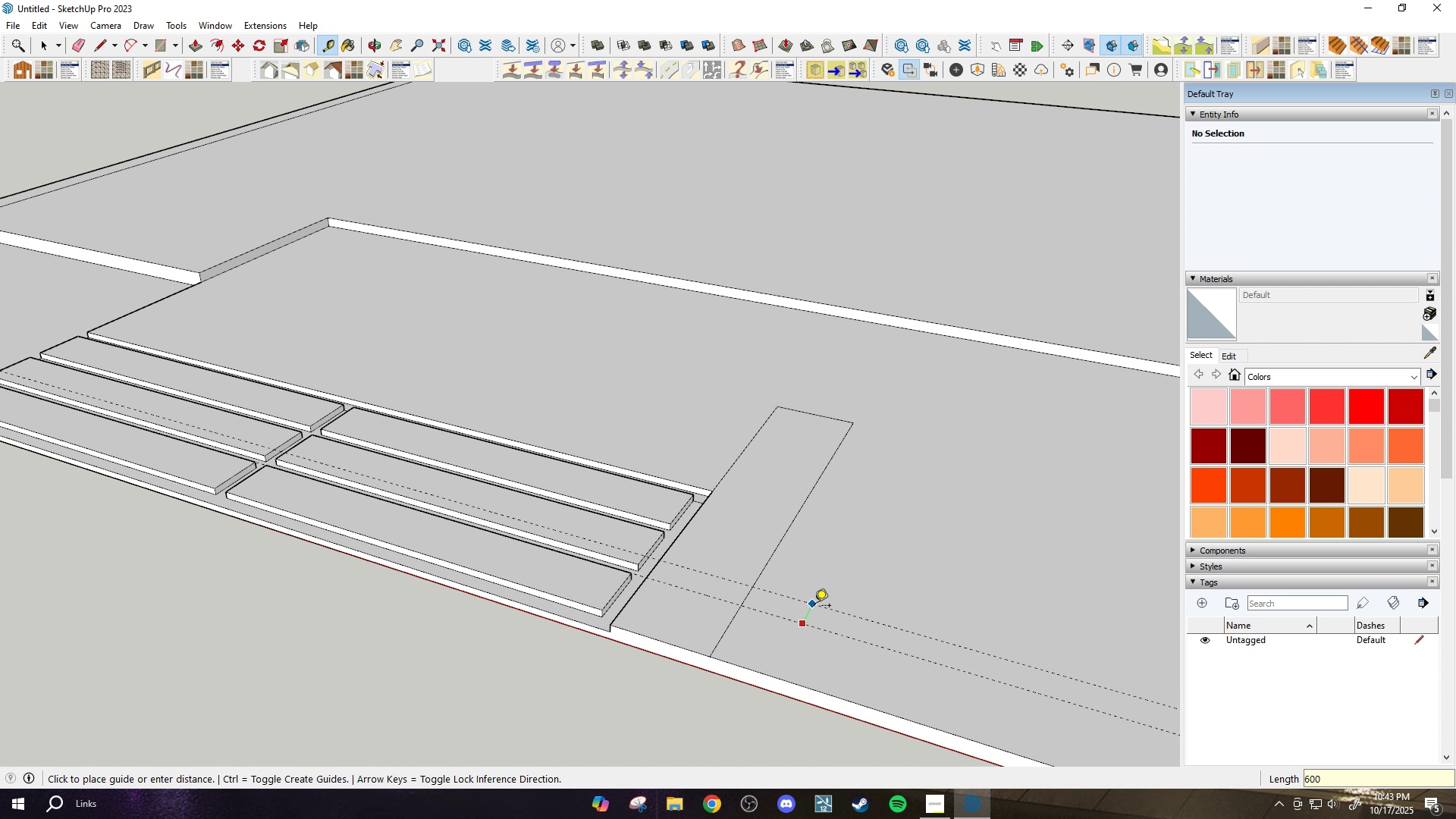 
key(Enter)
 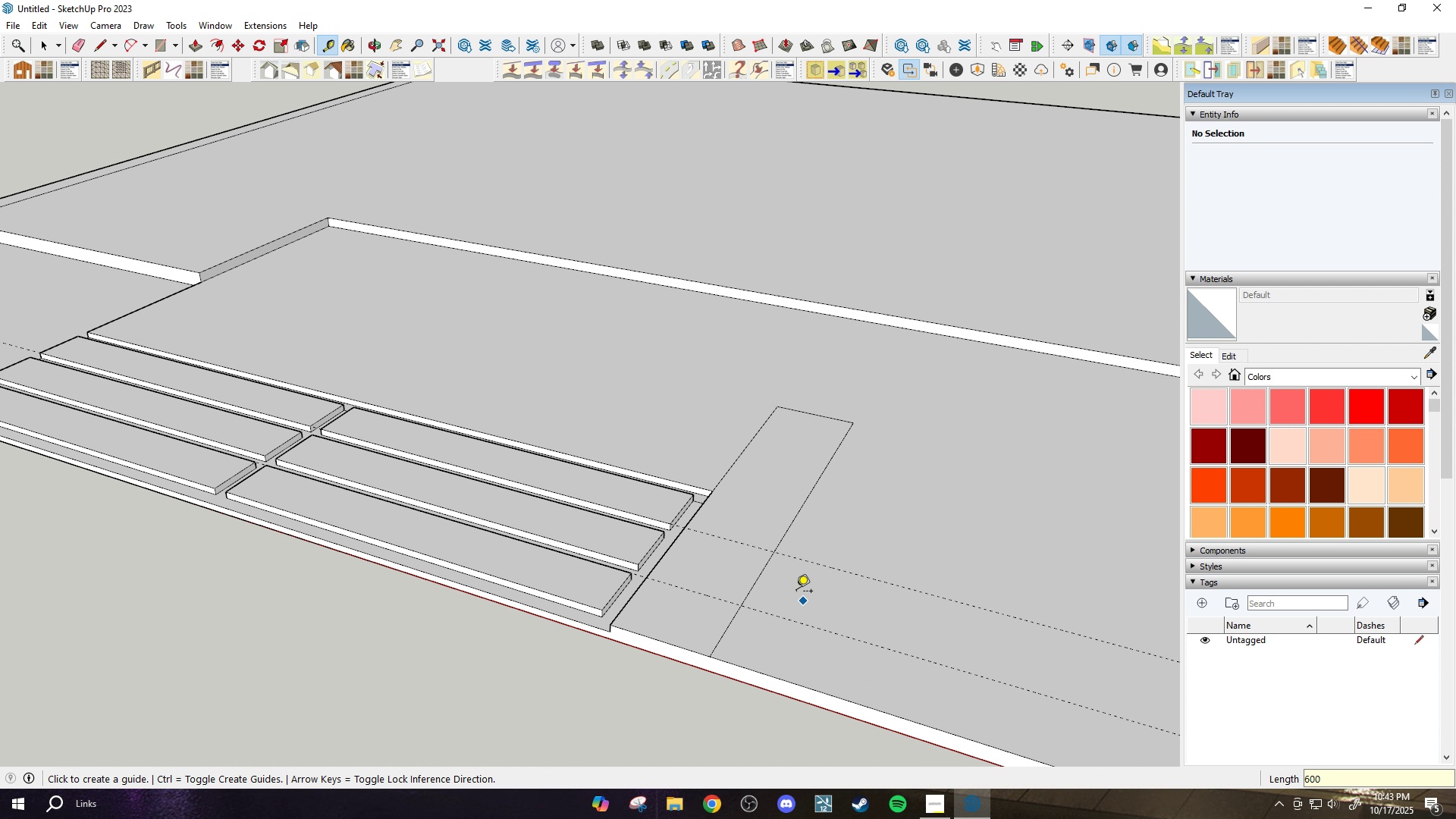 
scroll: coordinate [736, 547], scroll_direction: down, amount: 6.0
 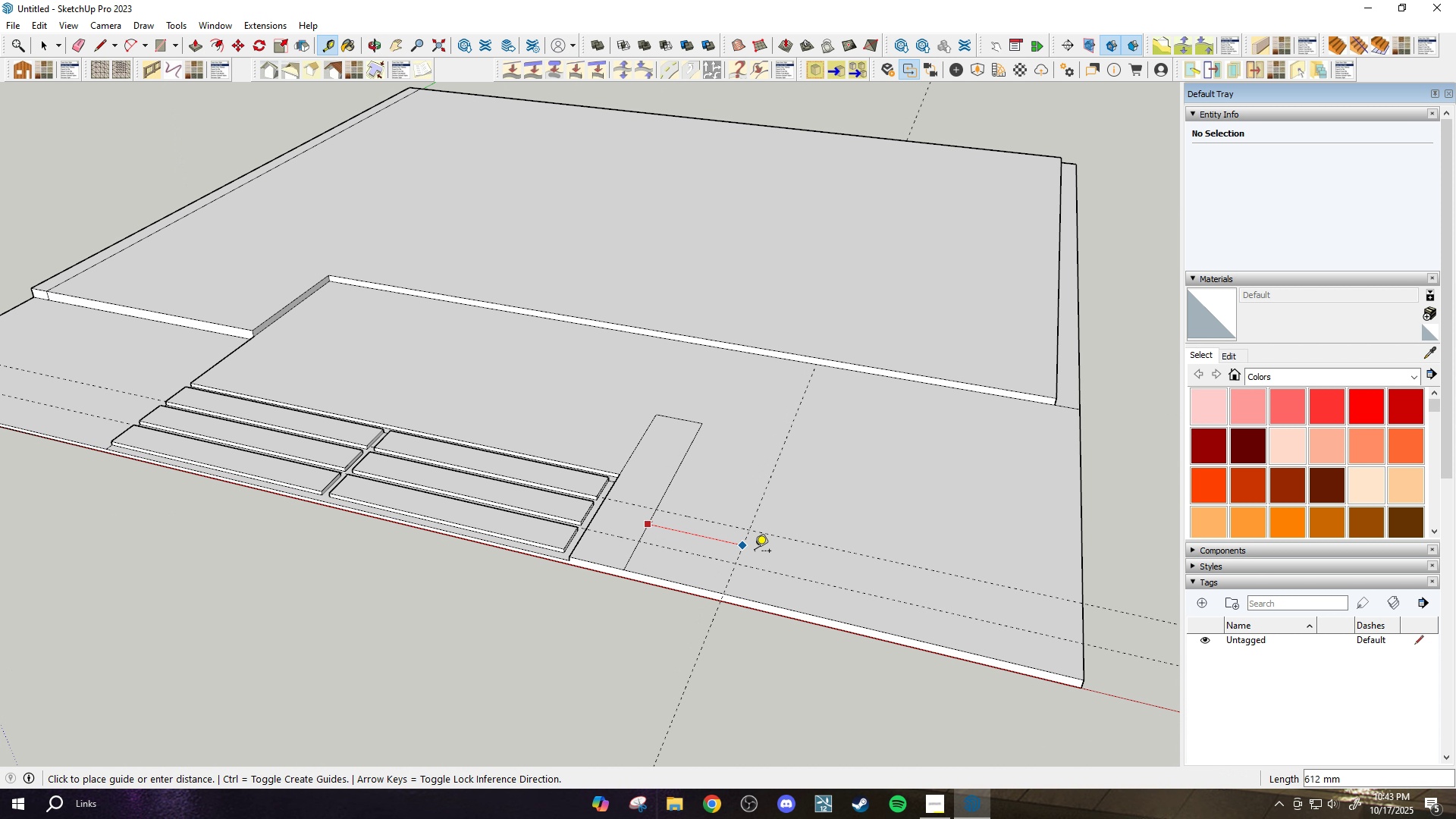 
key(Escape)
 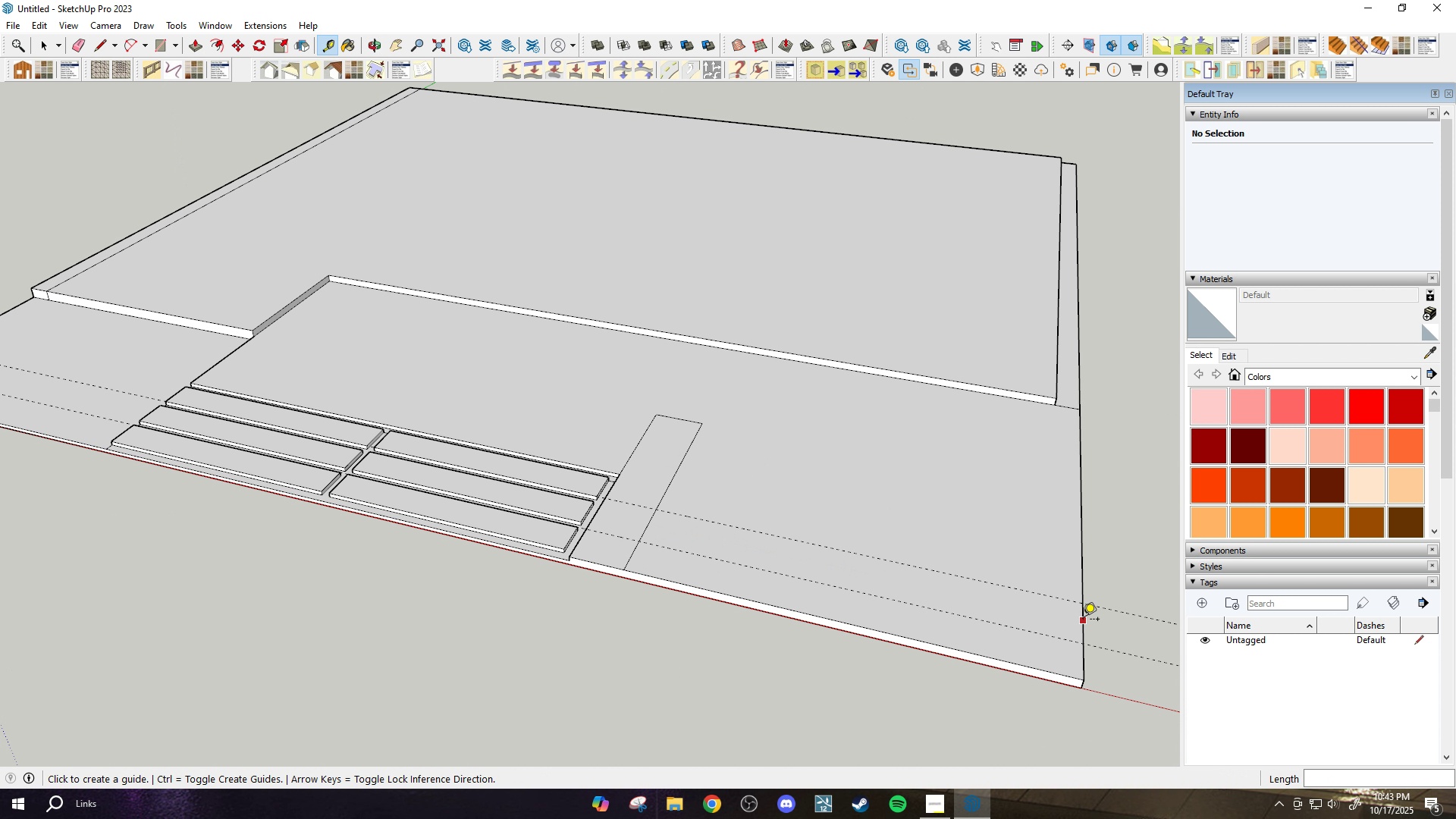 
left_click([1083, 620])
 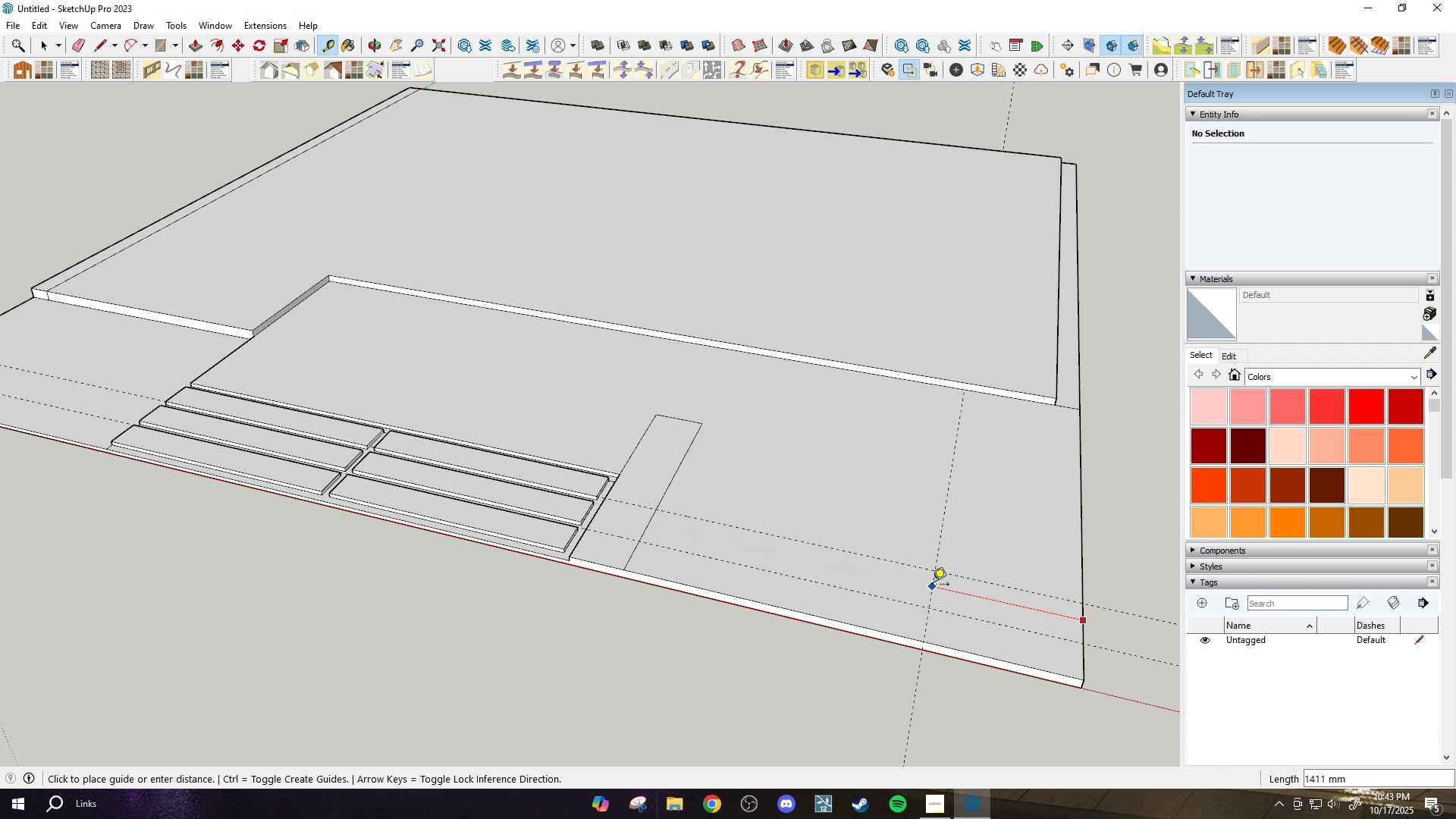 
type(2000)
 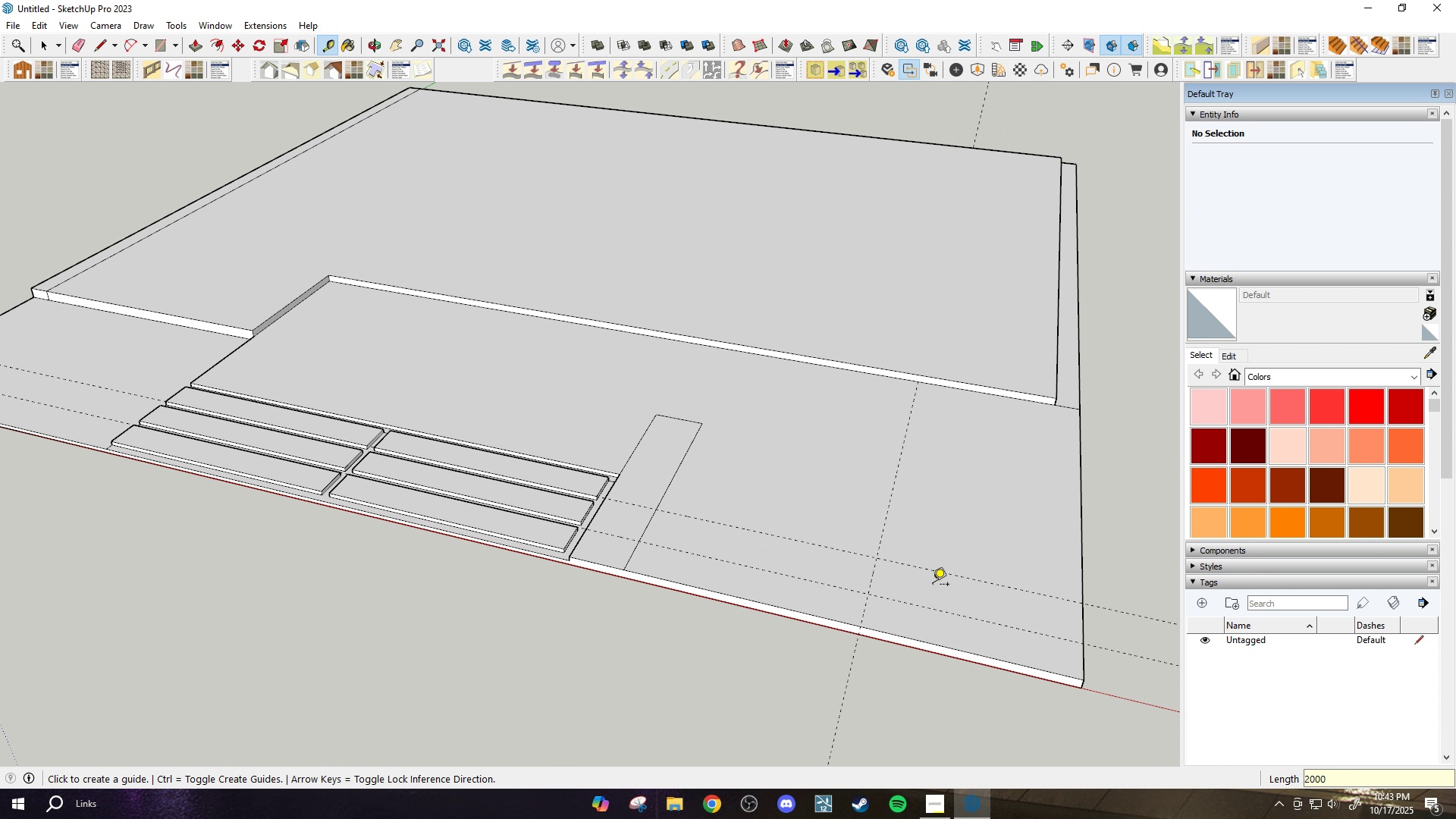 
key(Enter)
 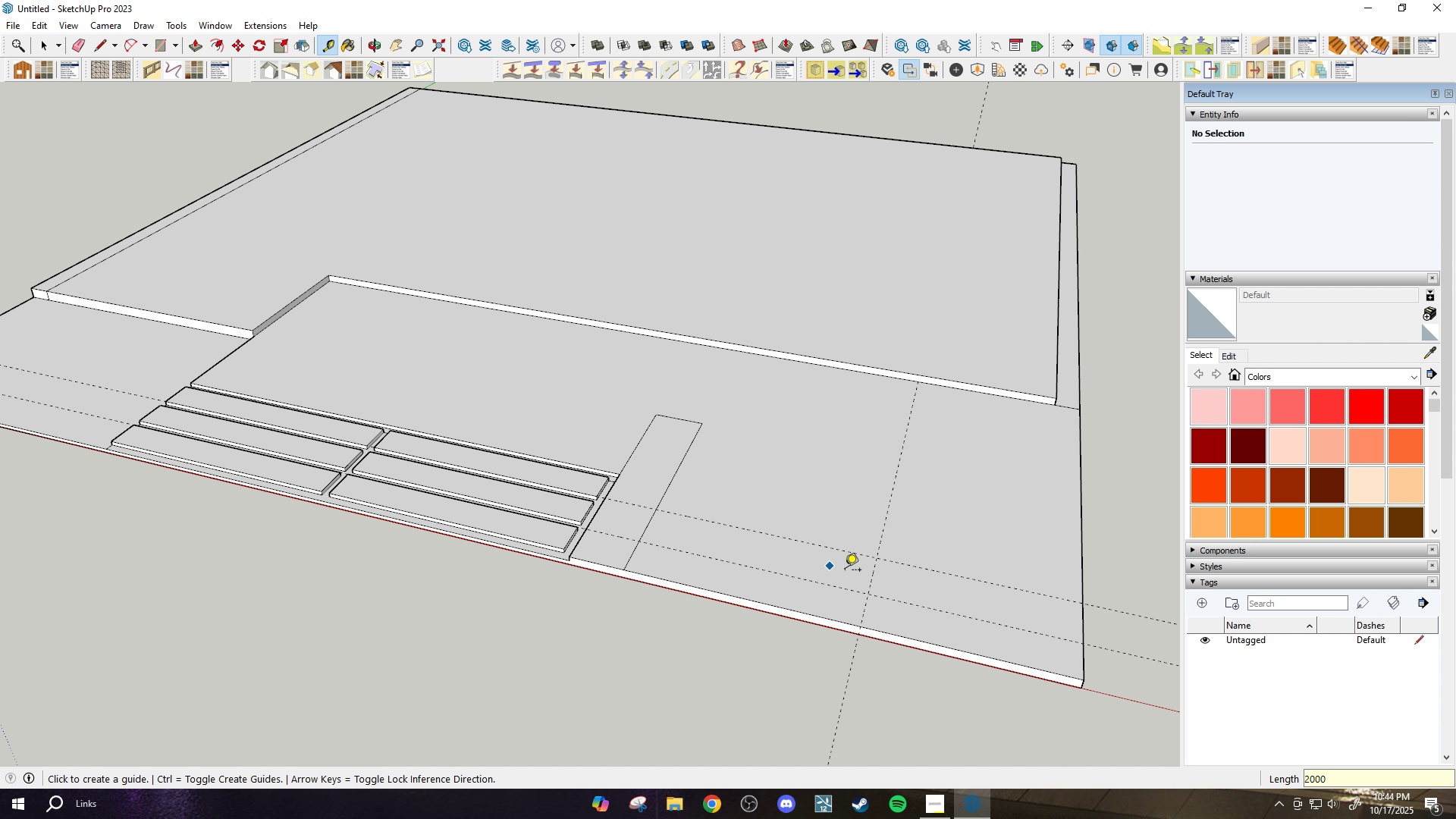 
scroll: coordinate [871, 567], scroll_direction: up, amount: 2.0
 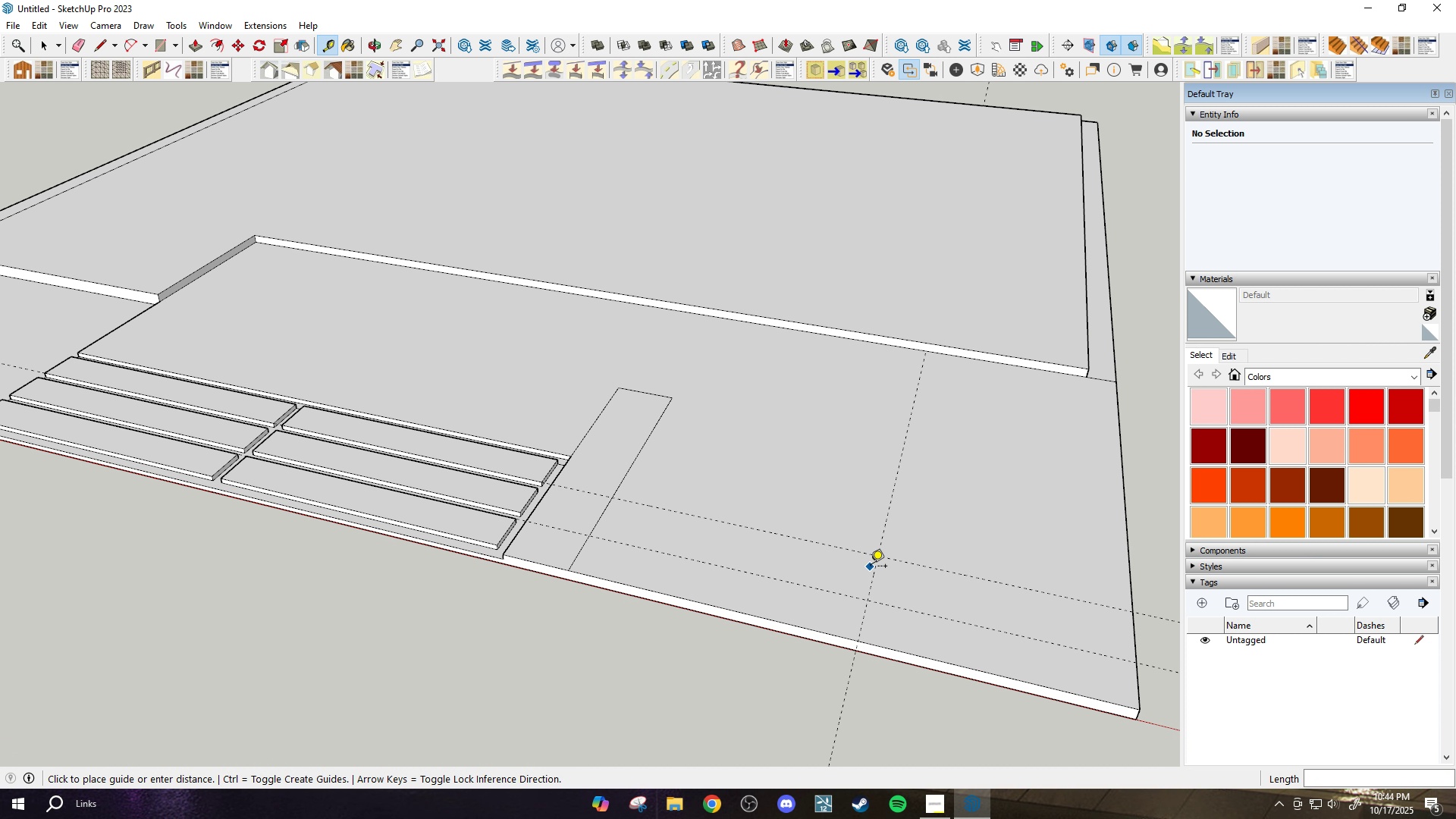 
left_click([871, 567])
 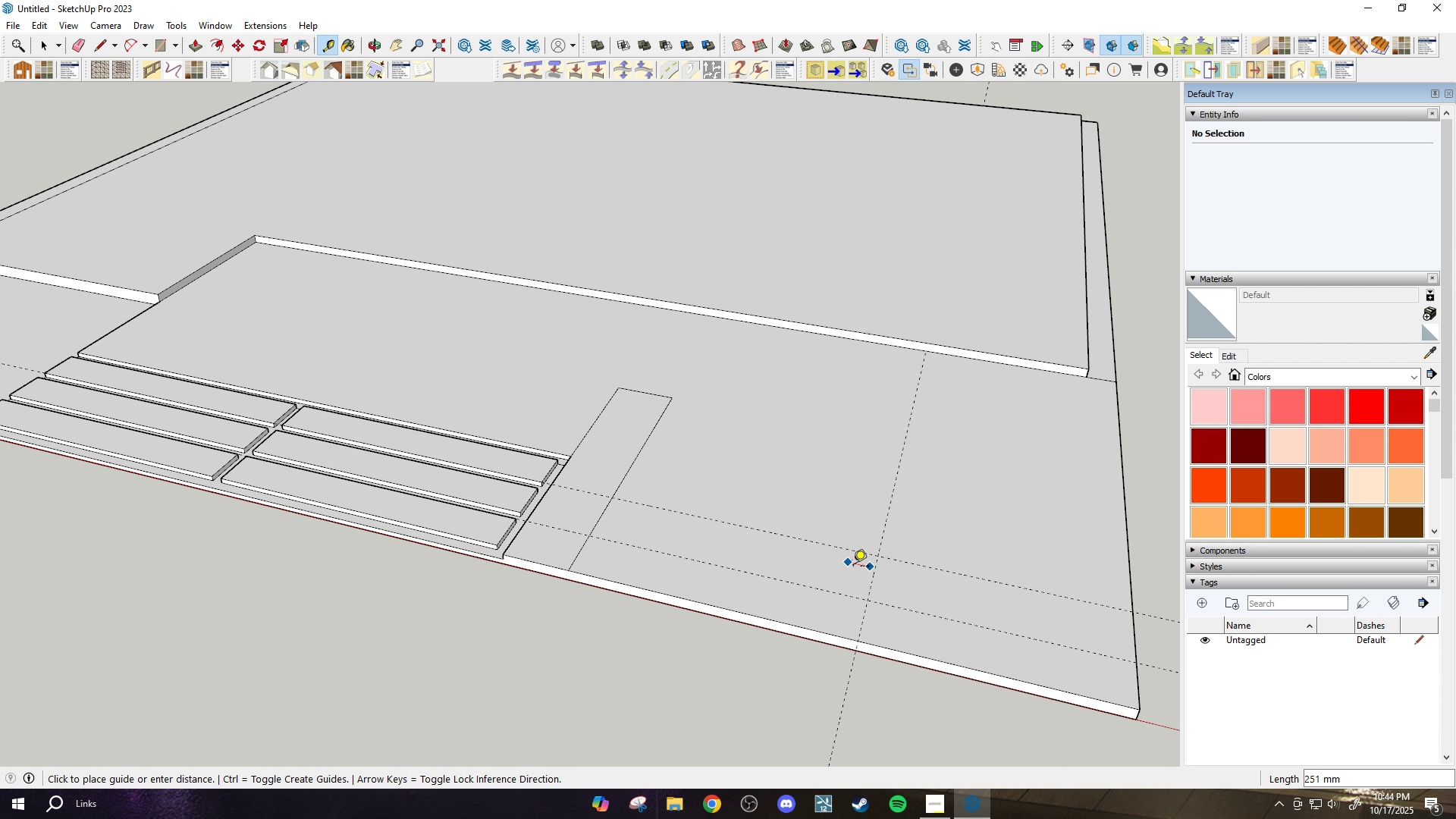 
key(Escape)
type(500)
 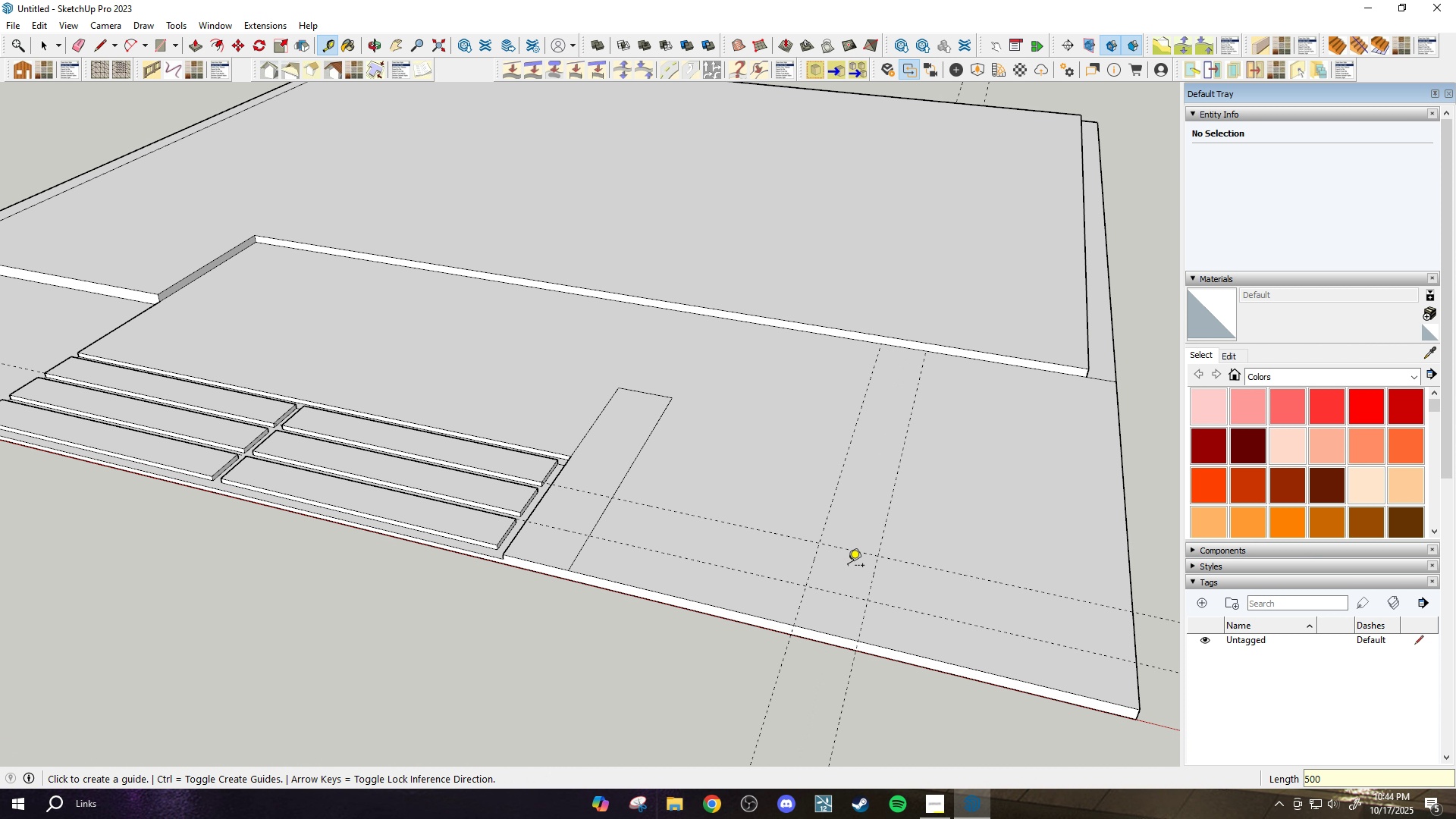 
left_click_drag(start_coordinate=[878, 574], to_coordinate=[868, 573])
 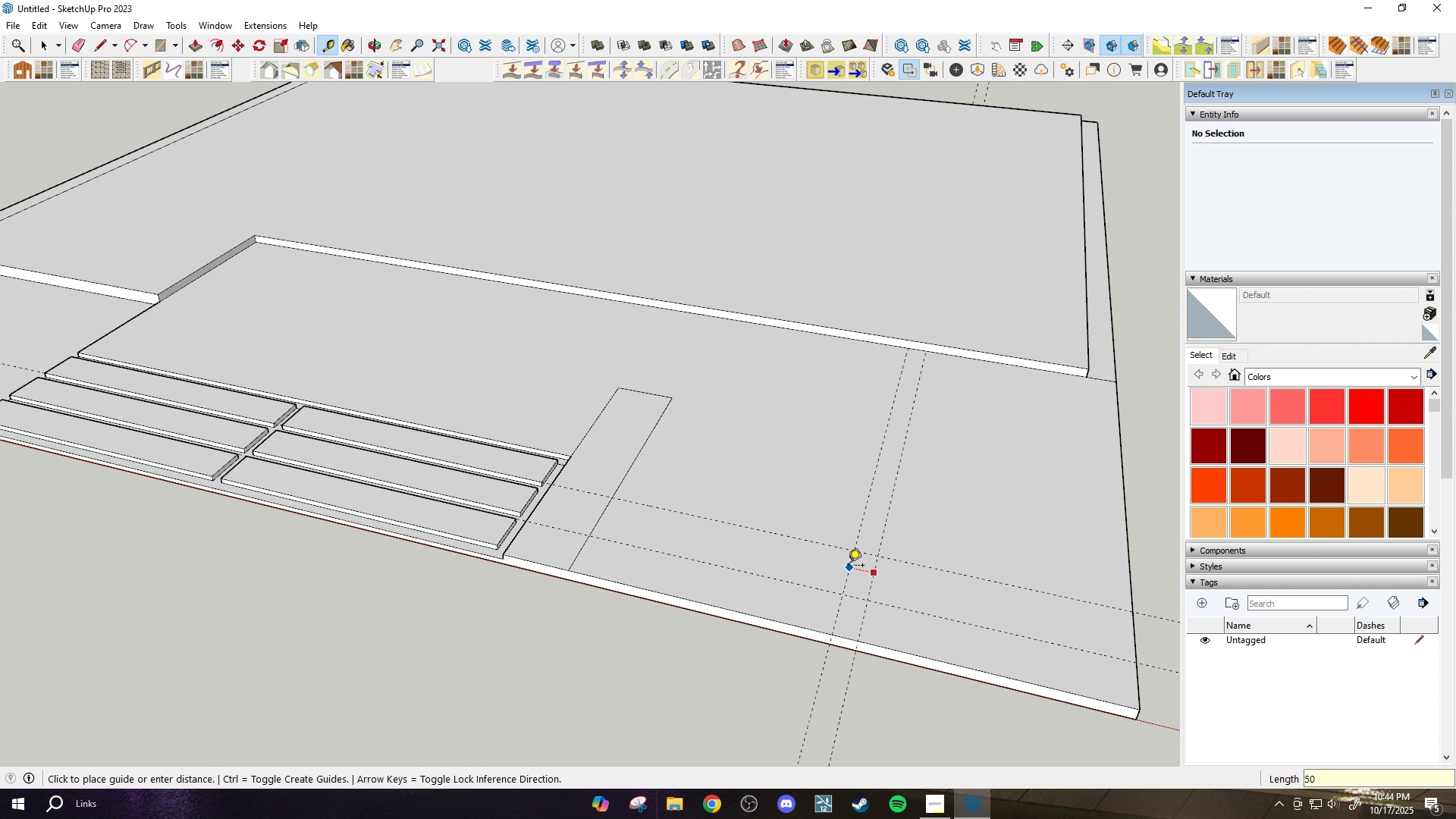 
key(Enter)
 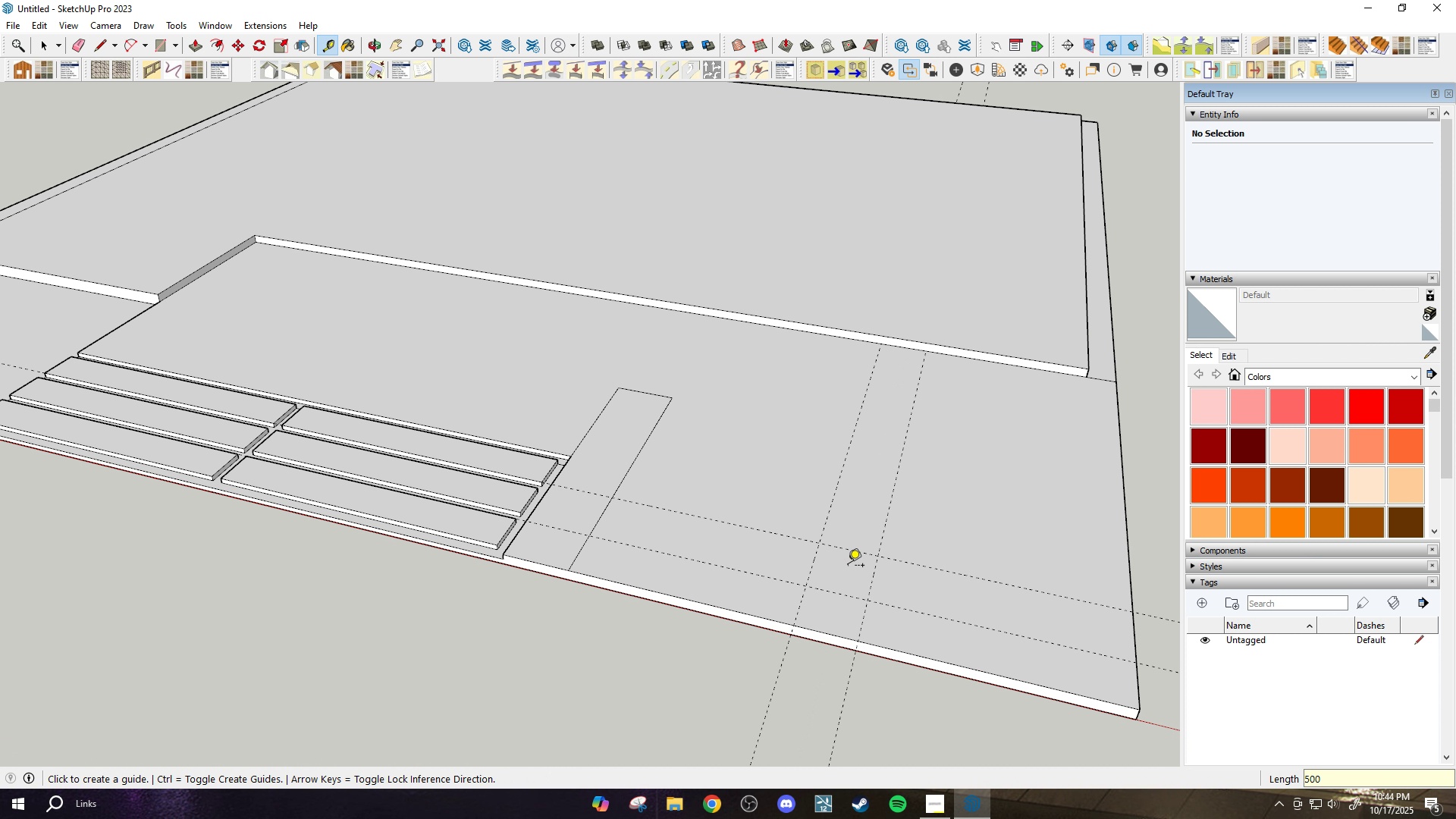 
key(R)
 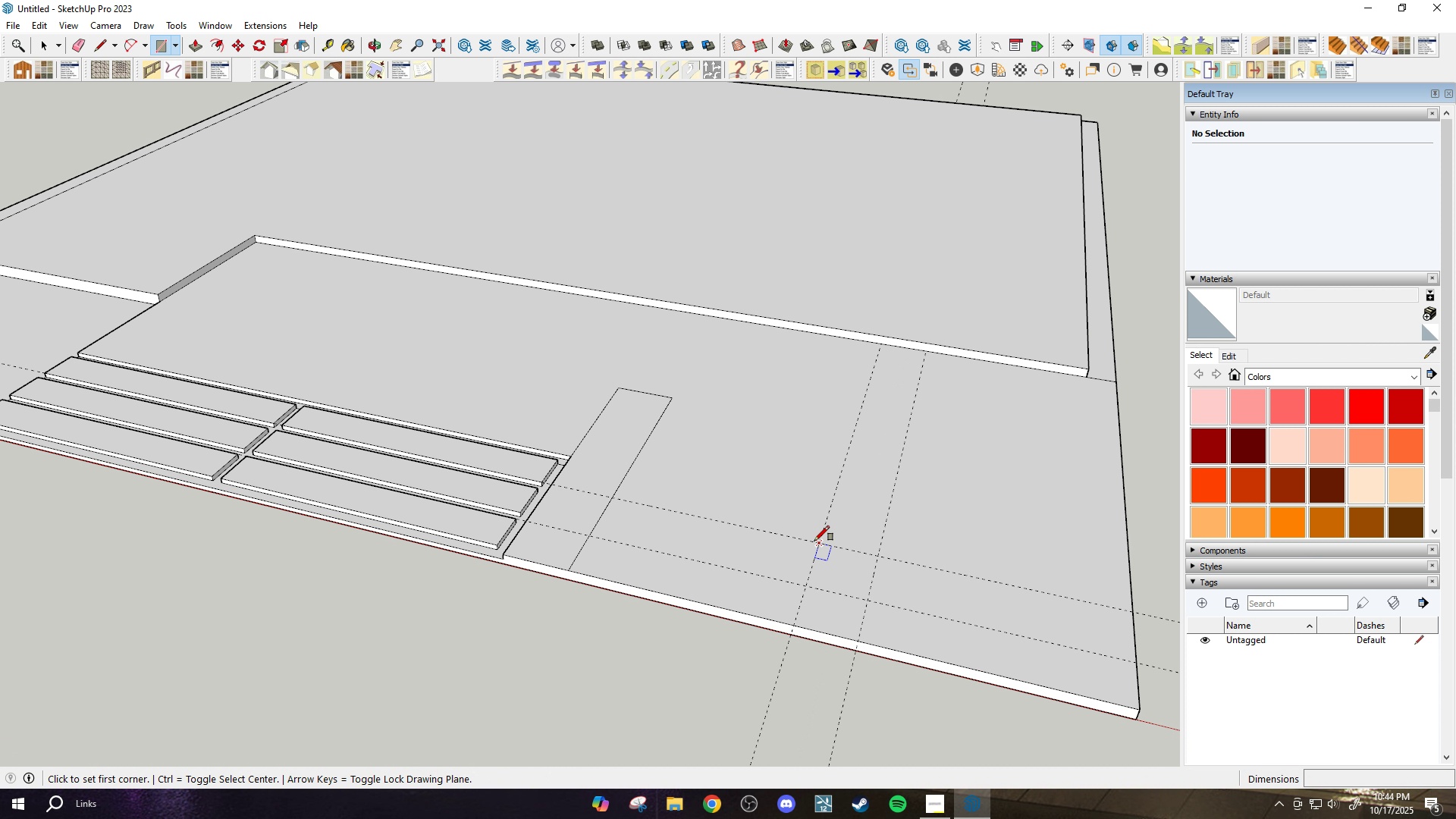 
left_click([814, 541])
 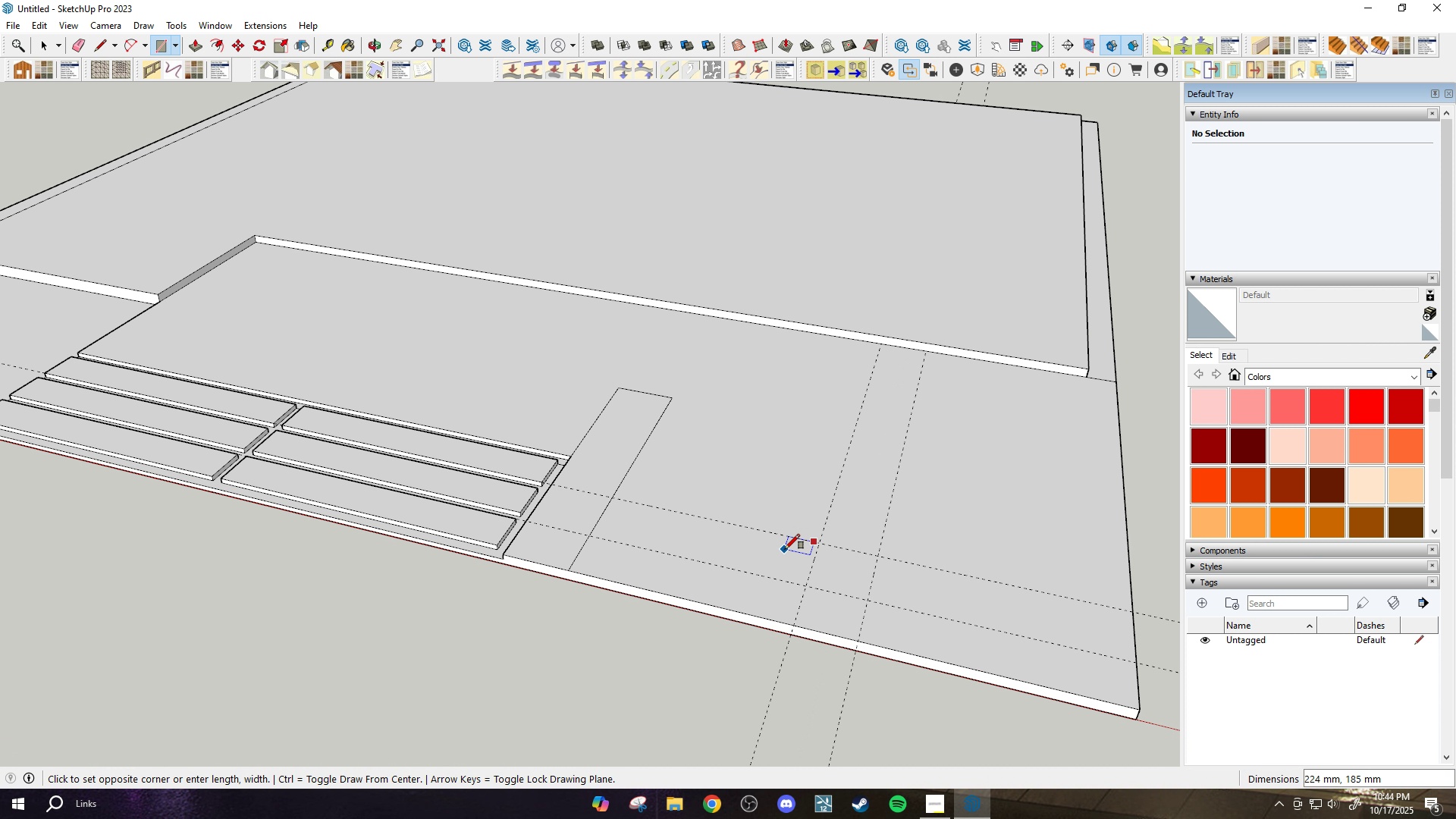 
key(Escape)
 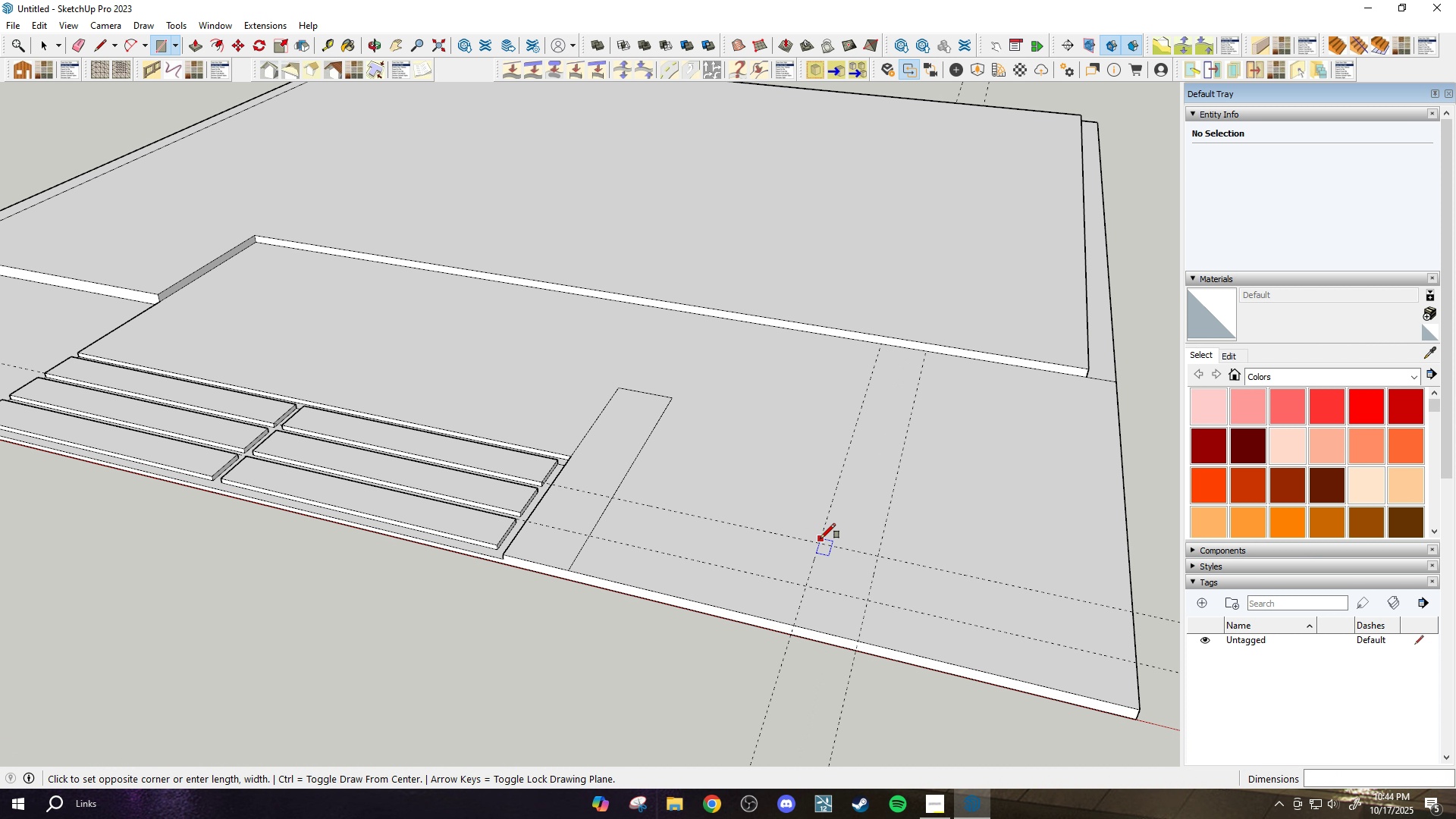 
left_click([821, 538])
 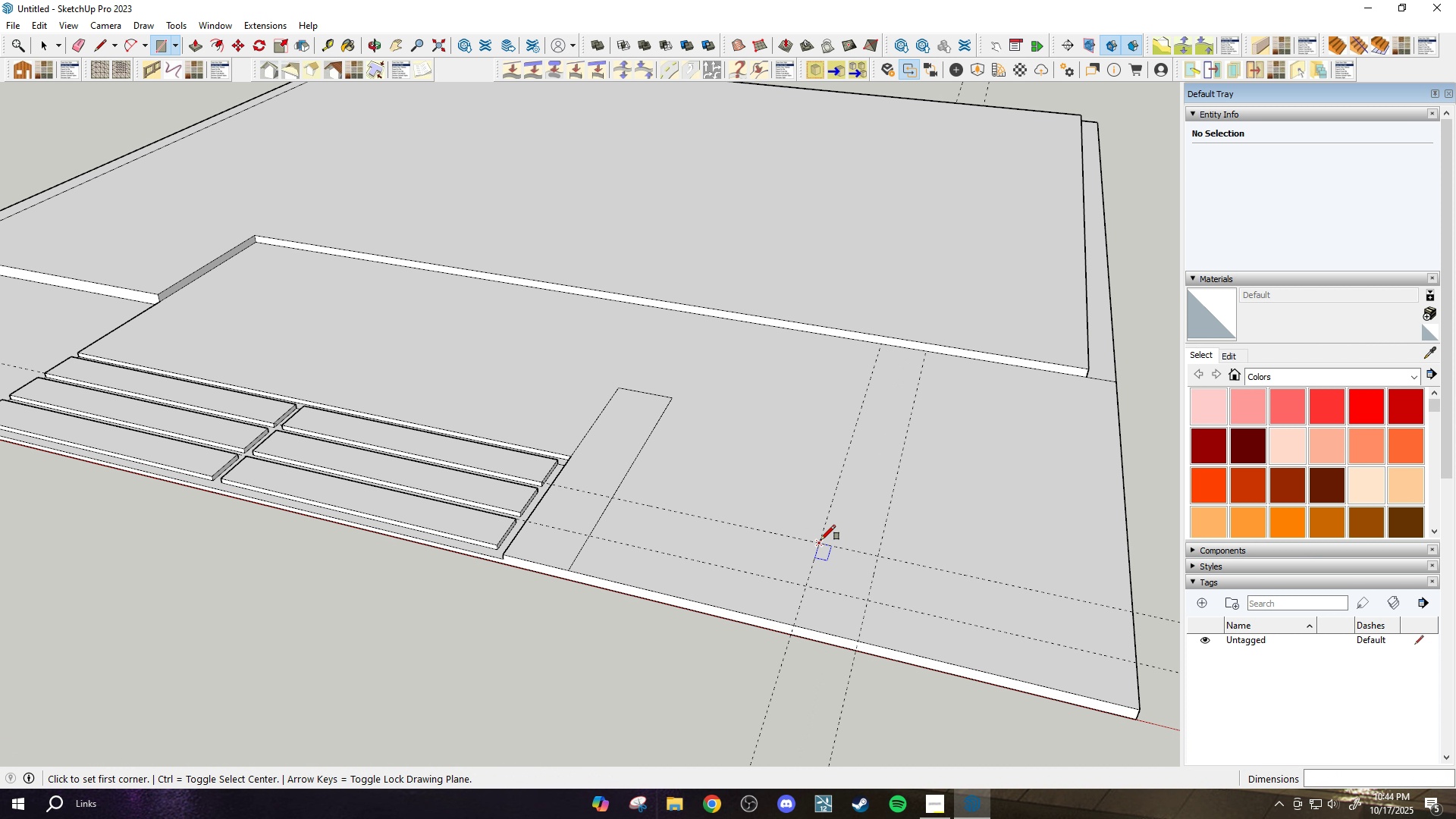 
key(Escape)
 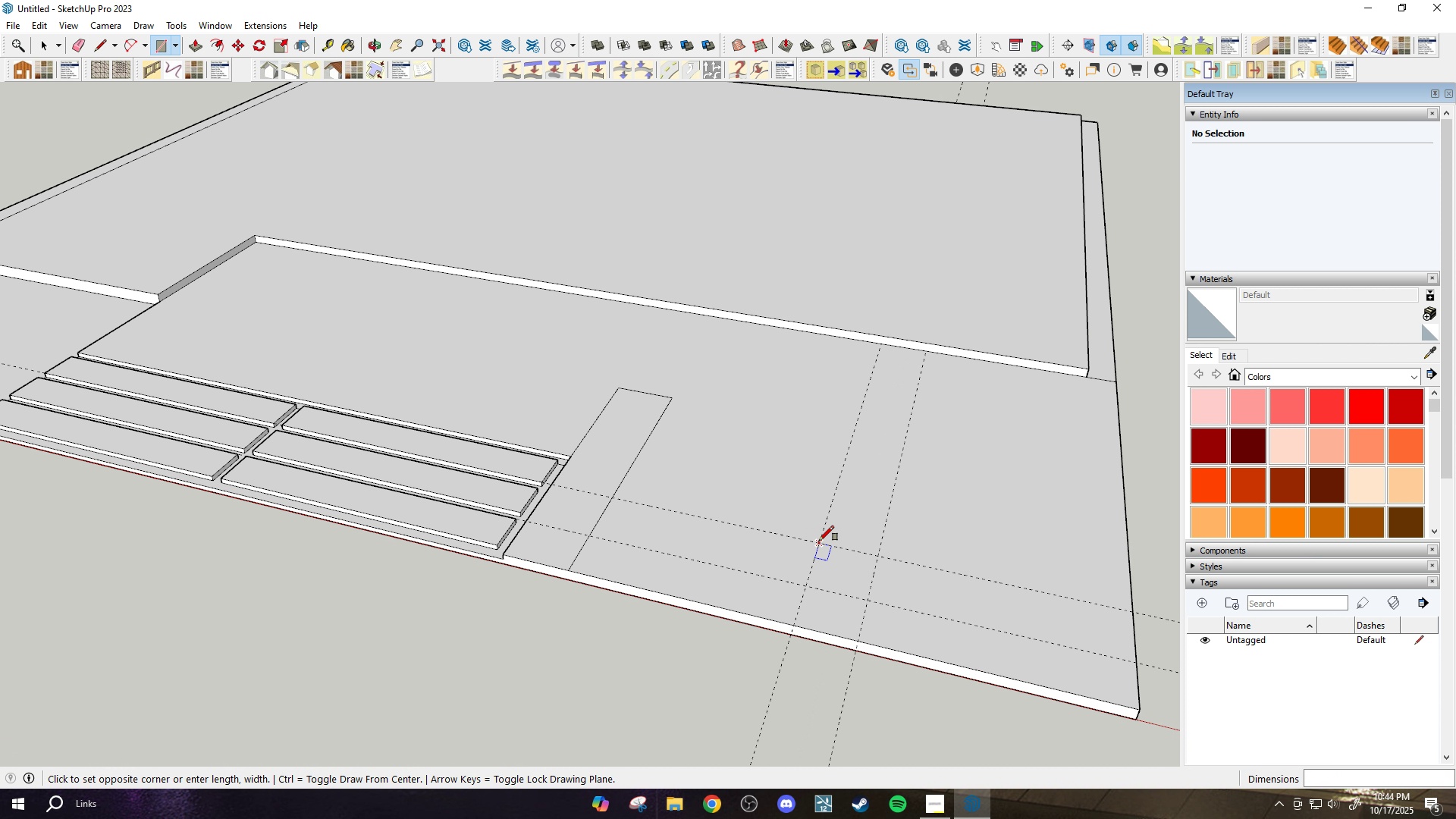 
left_click([819, 541])
 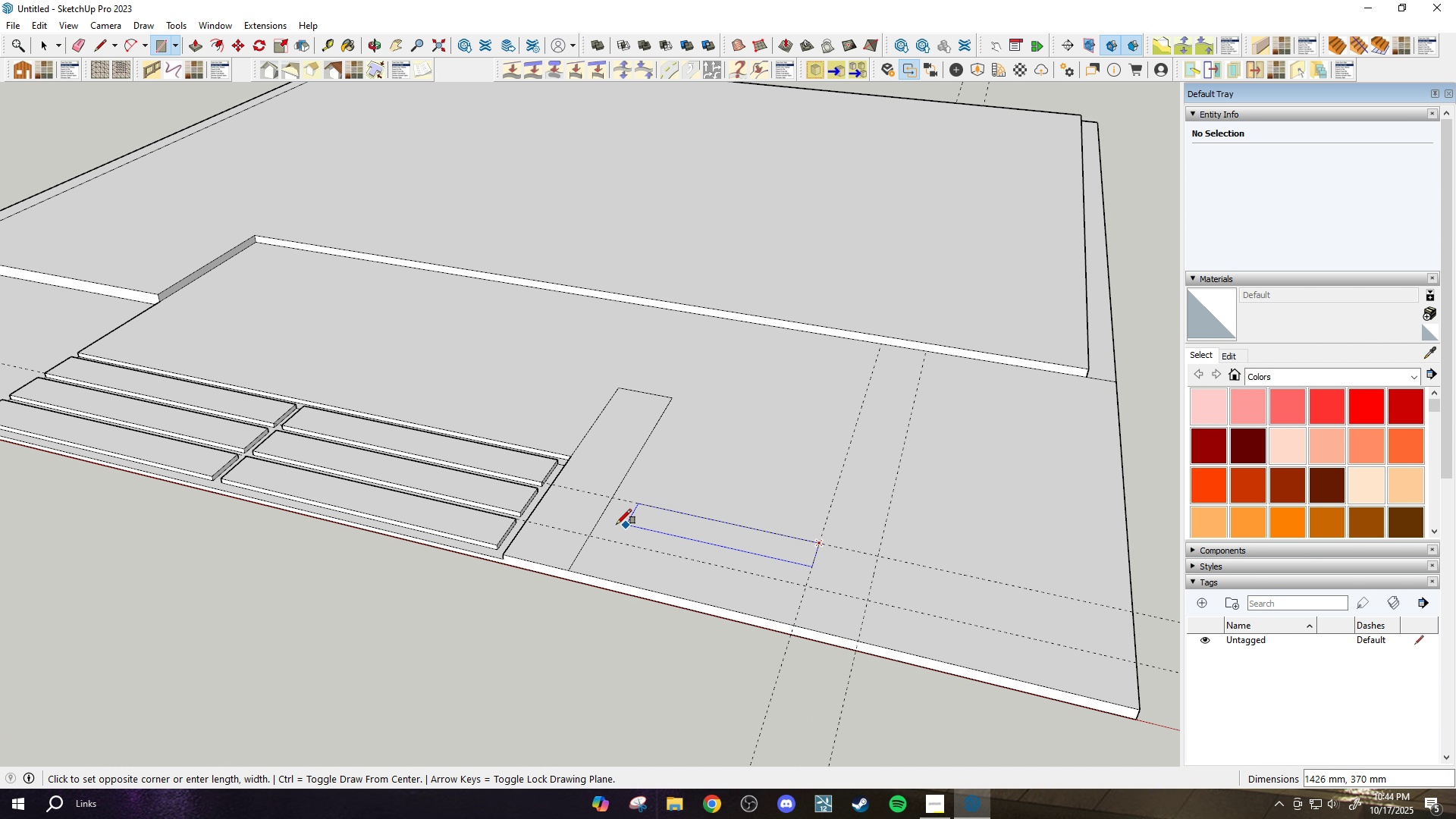 
scroll: coordinate [633, 449], scroll_direction: up, amount: 6.0
 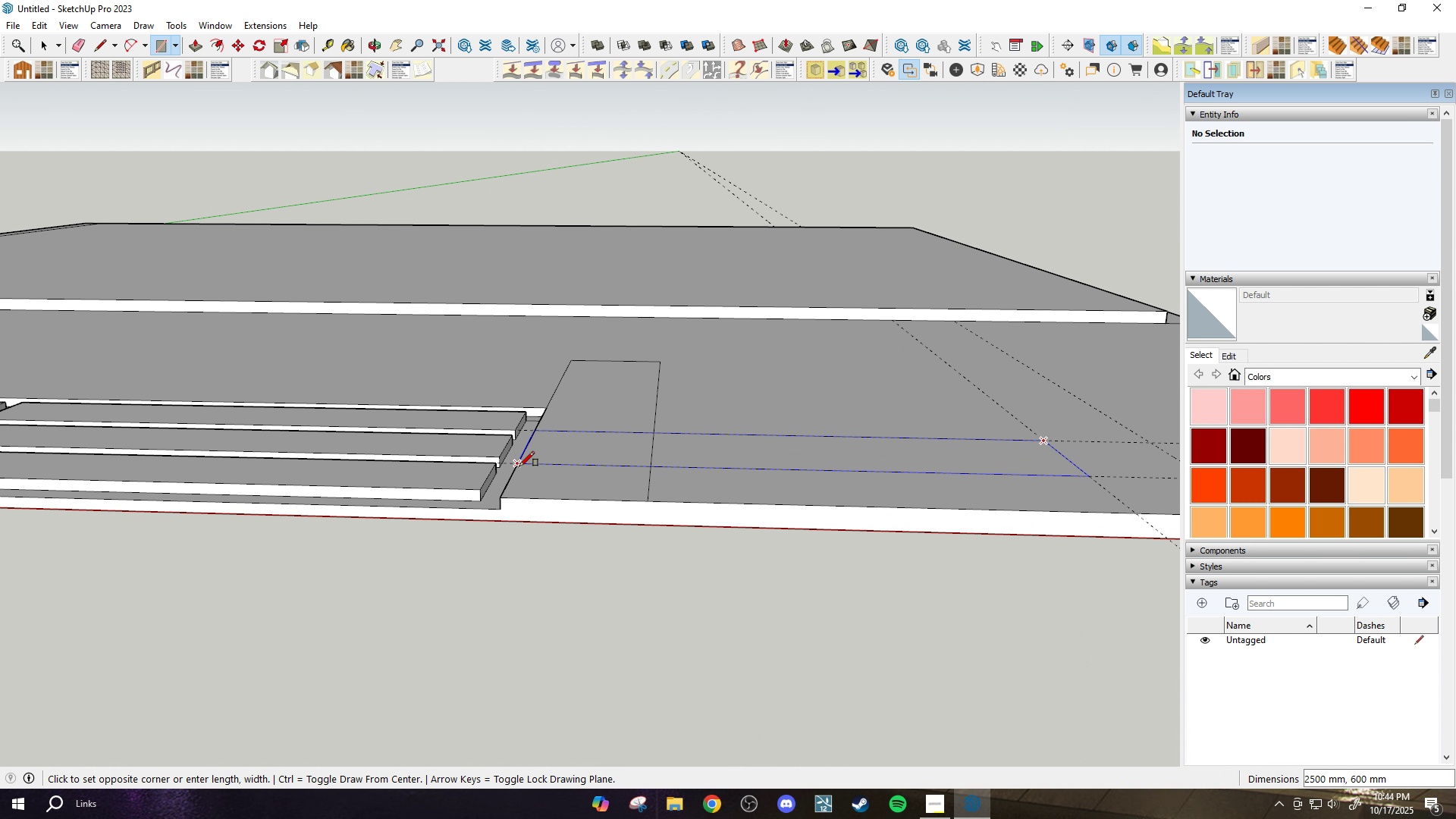 
left_click([519, 466])
 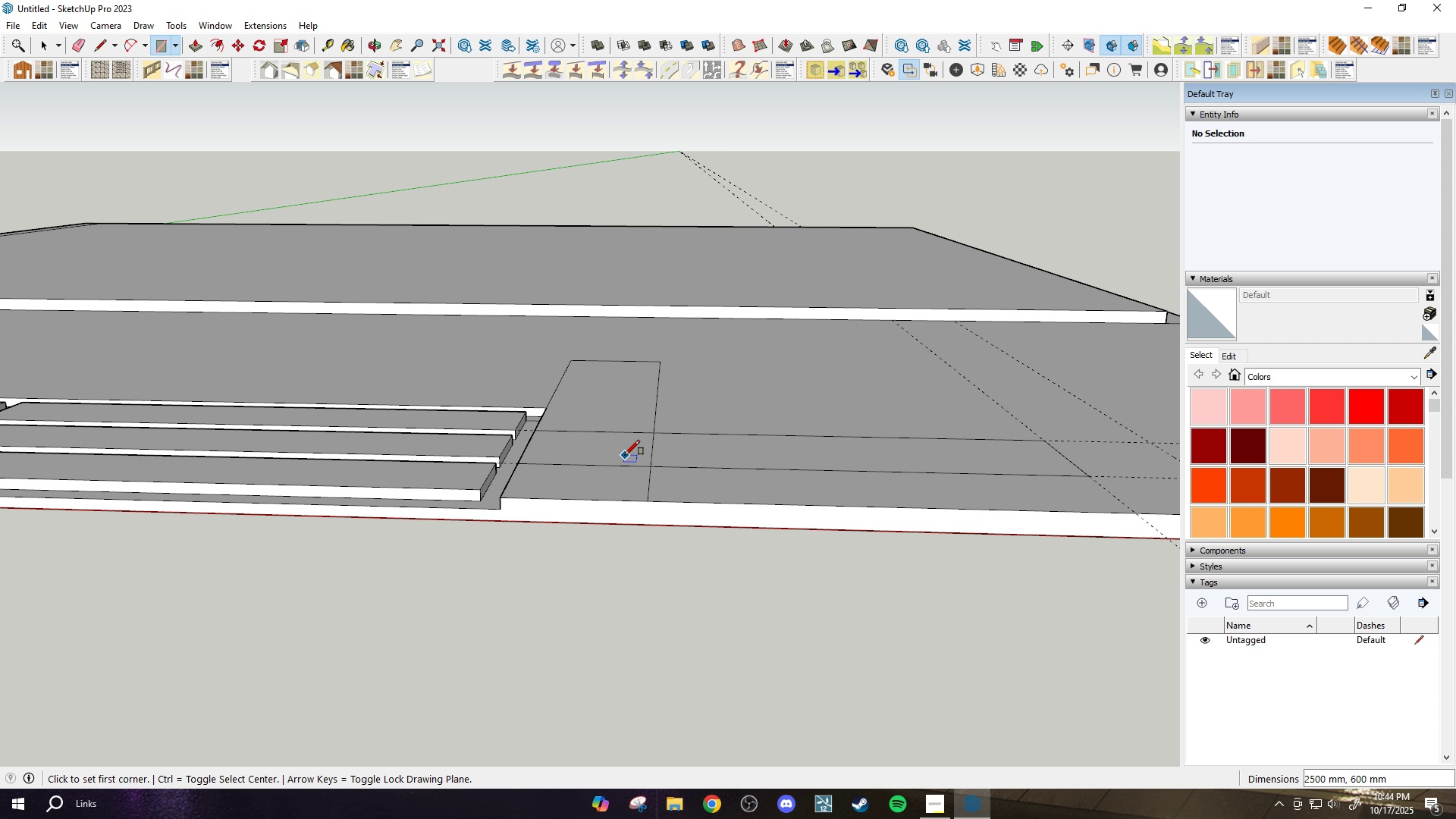 
scroll: coordinate [625, 455], scroll_direction: down, amount: 2.0
 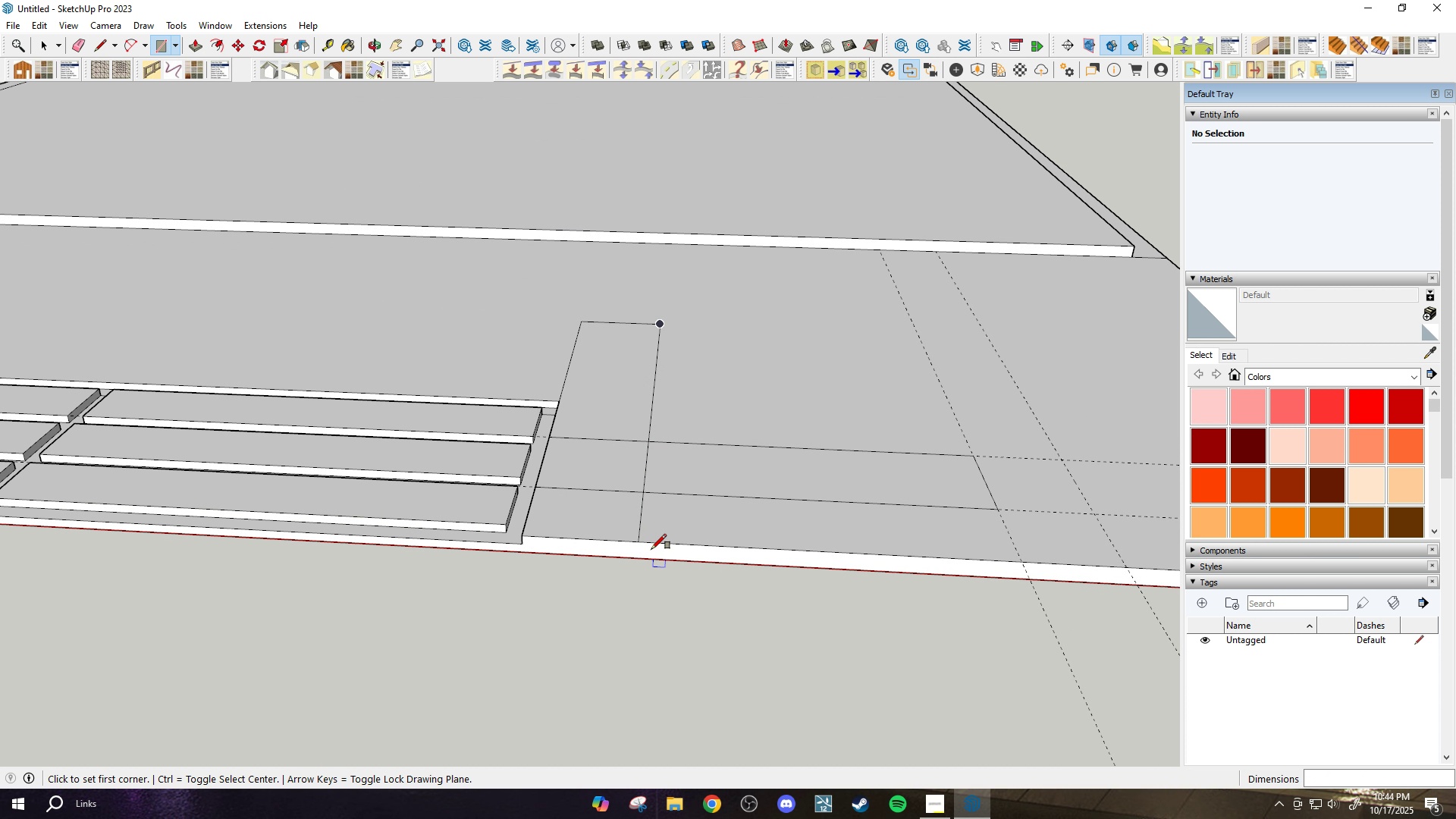 
key(E)
 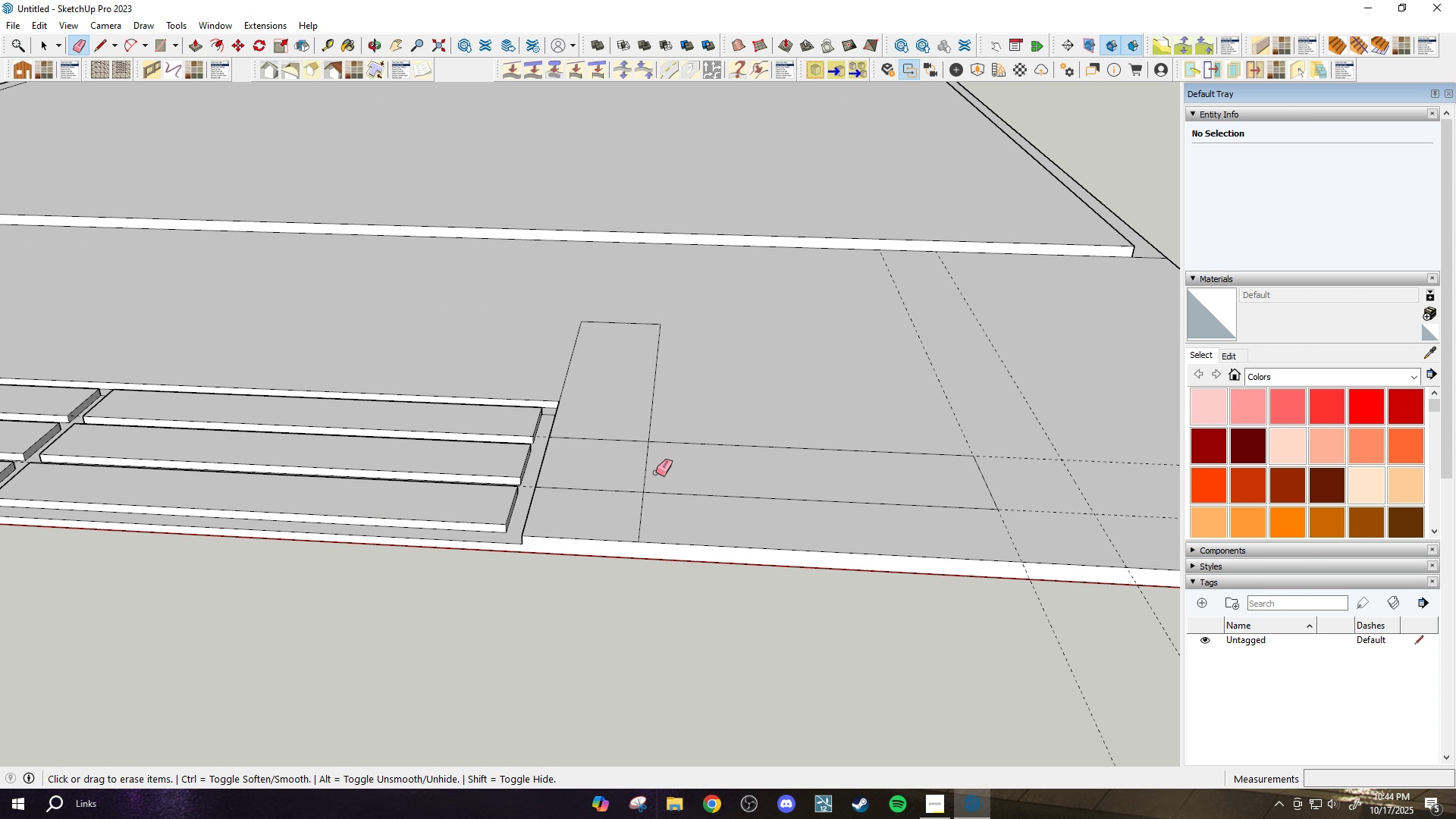 
left_click_drag(start_coordinate=[655, 472], to_coordinate=[626, 463])
 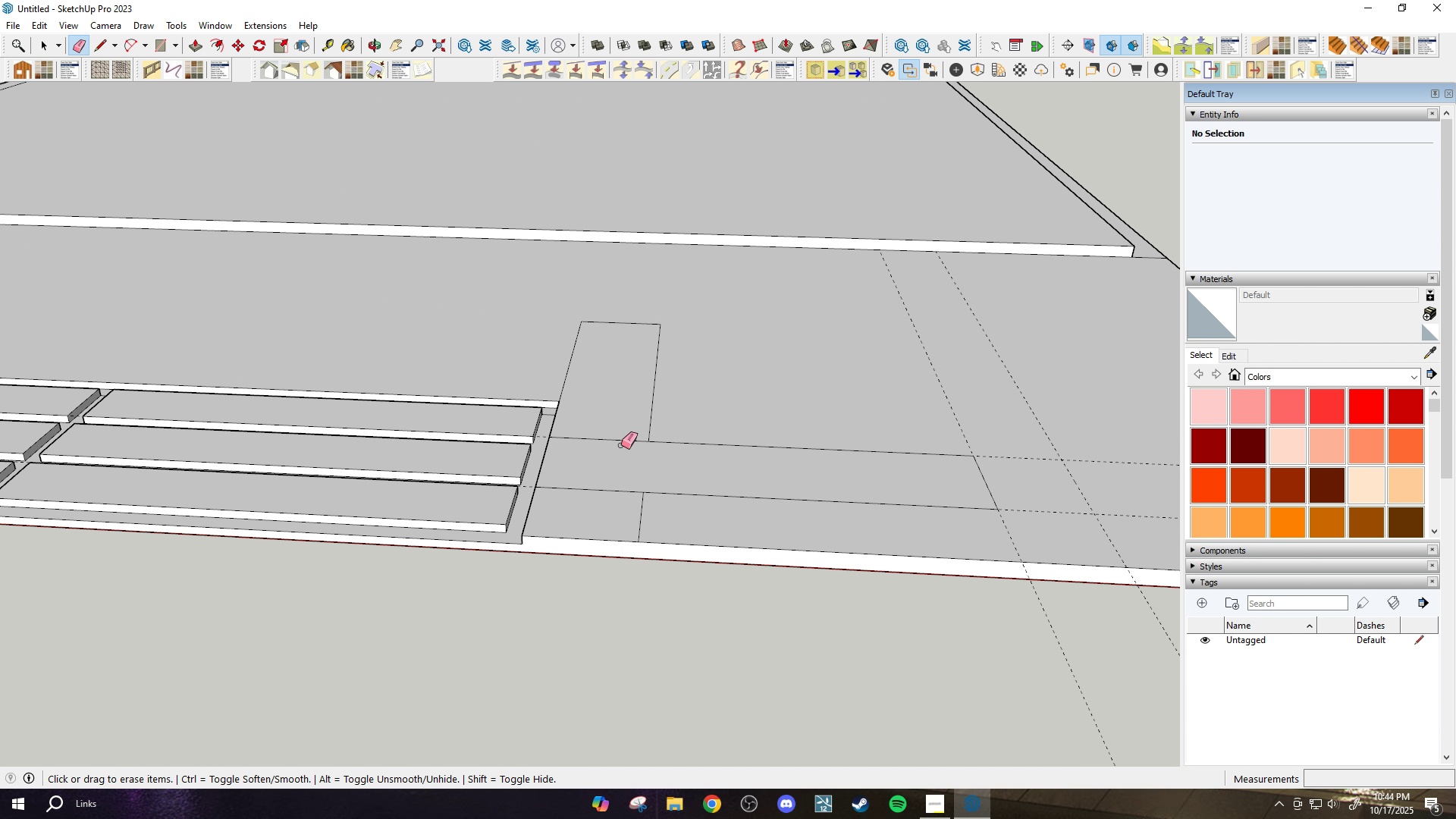 
left_click_drag(start_coordinate=[623, 448], to_coordinate=[612, 422])
 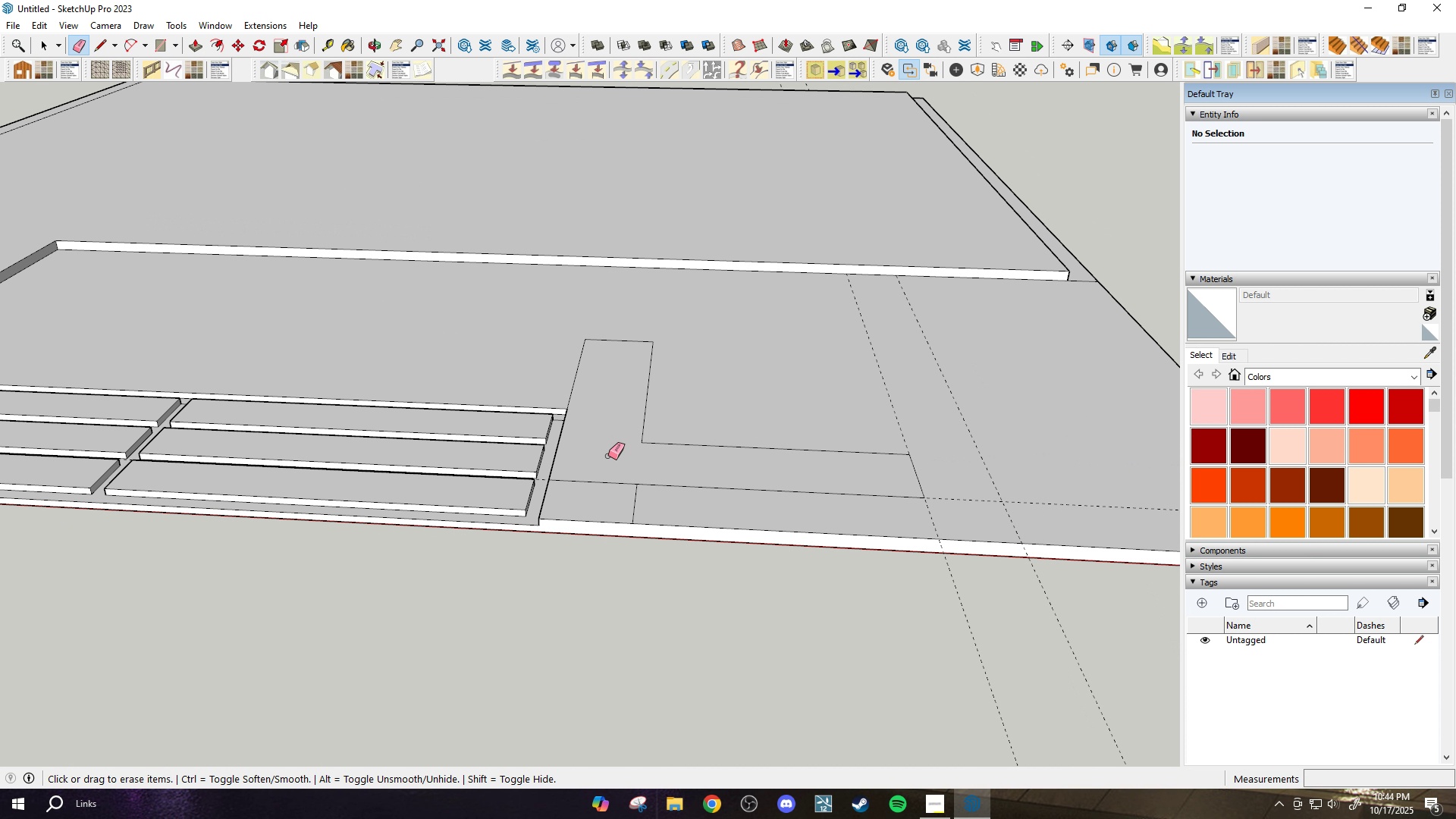 
scroll: coordinate [608, 456], scroll_direction: down, amount: 3.0
 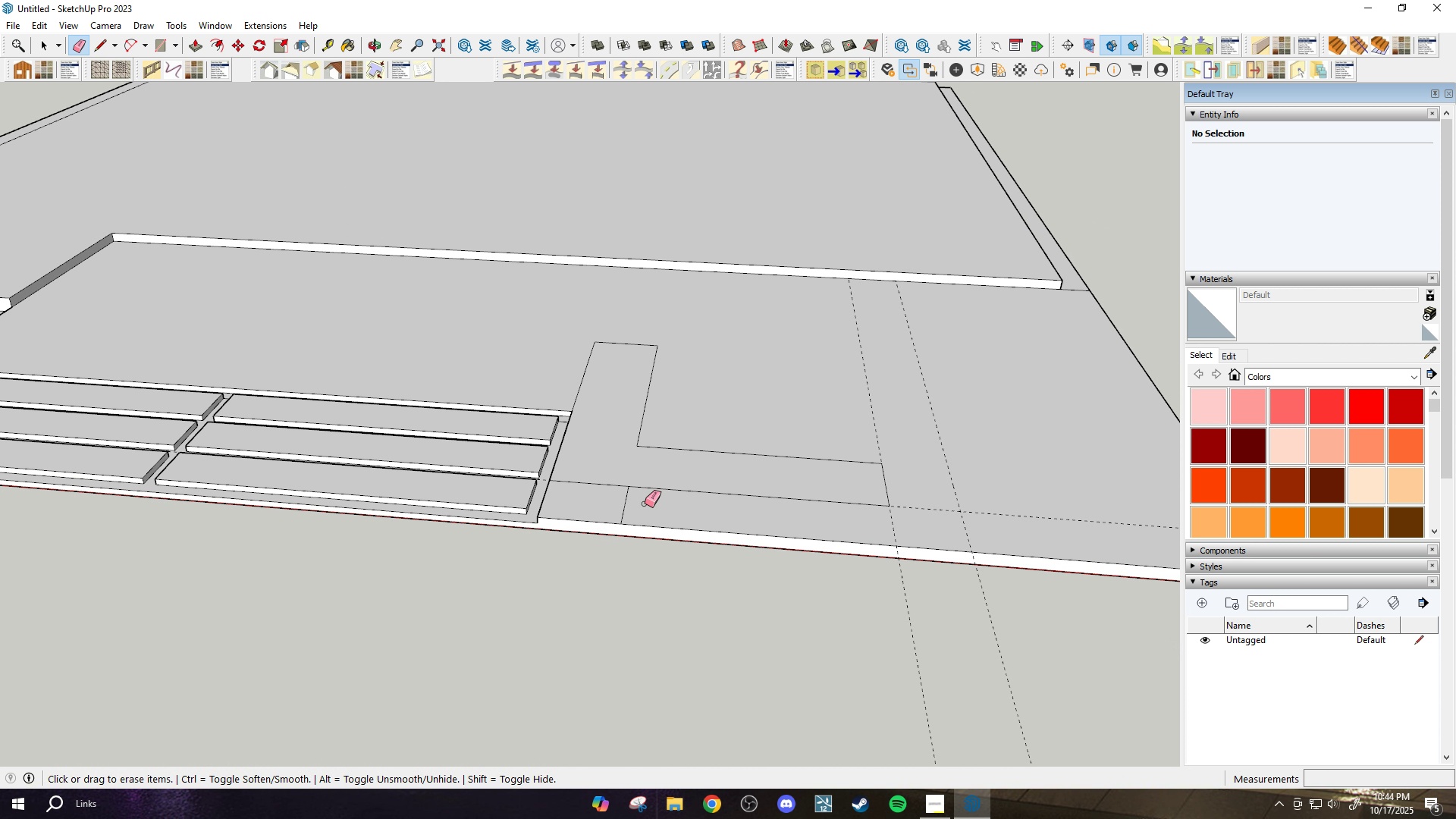 
left_click_drag(start_coordinate=[645, 504], to_coordinate=[610, 511])
 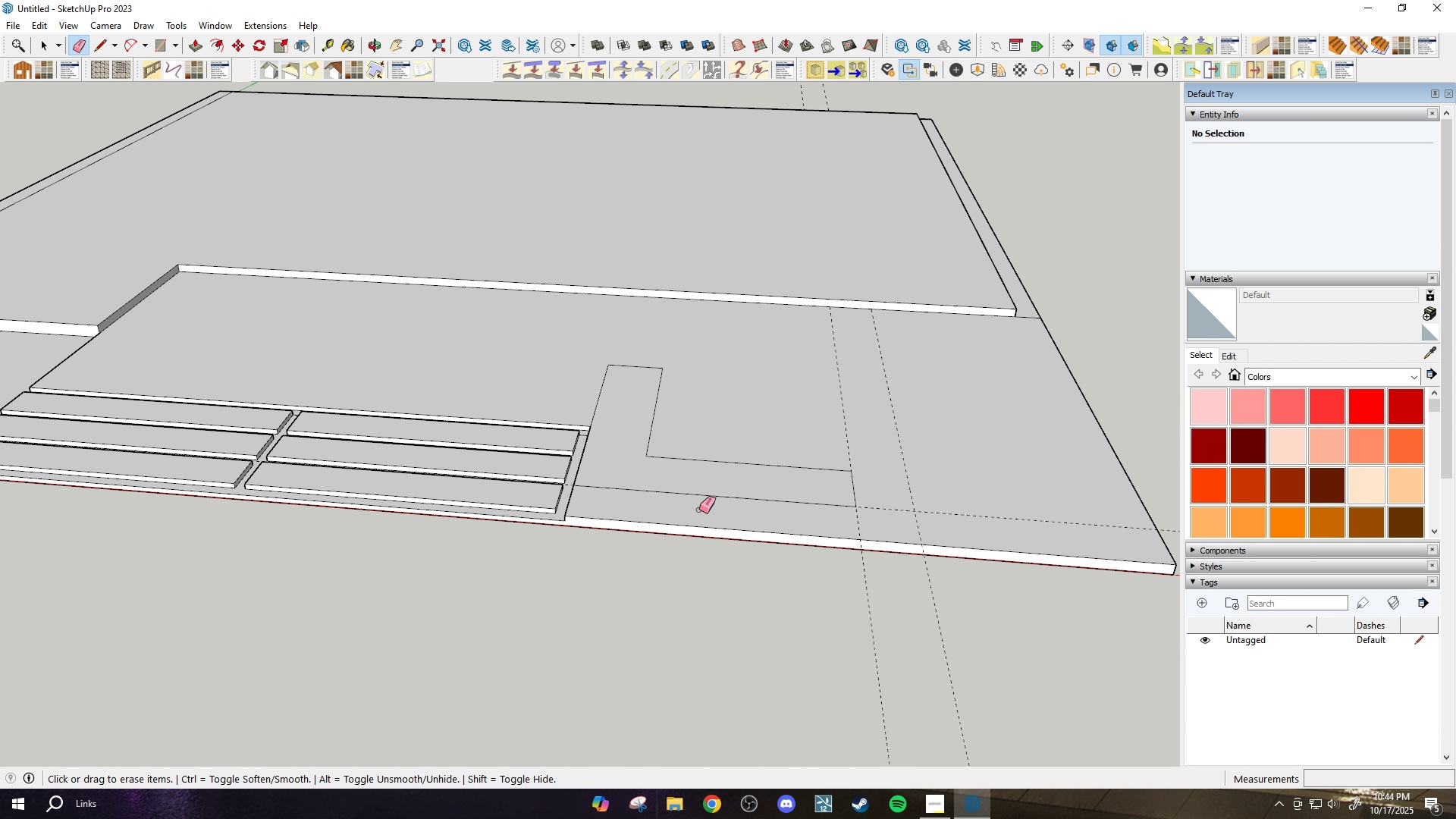 
scroll: coordinate [867, 507], scroll_direction: down, amount: 1.0
 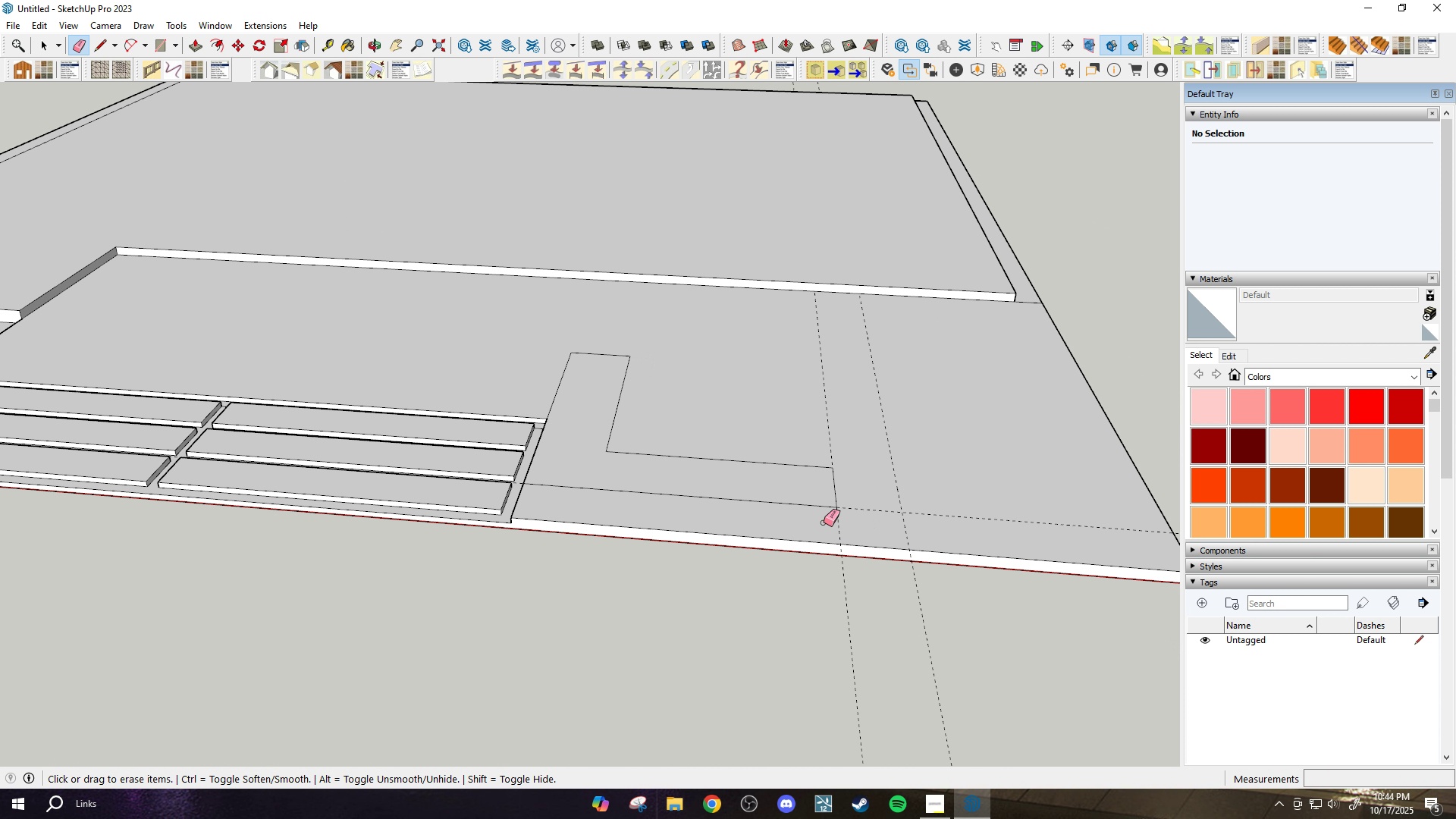 
scroll: coordinate [824, 521], scroll_direction: up, amount: 2.0
 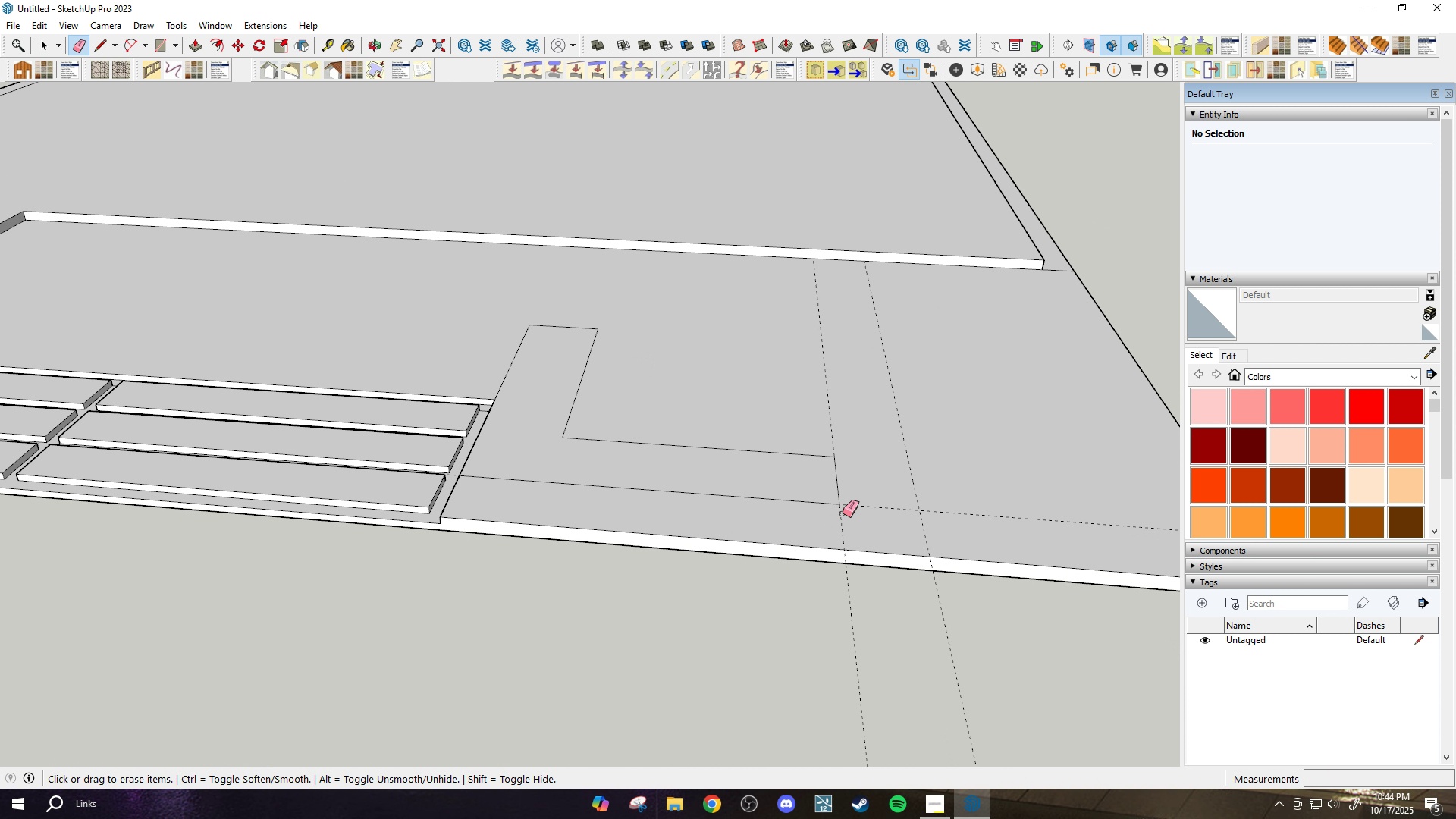 
key(L)
 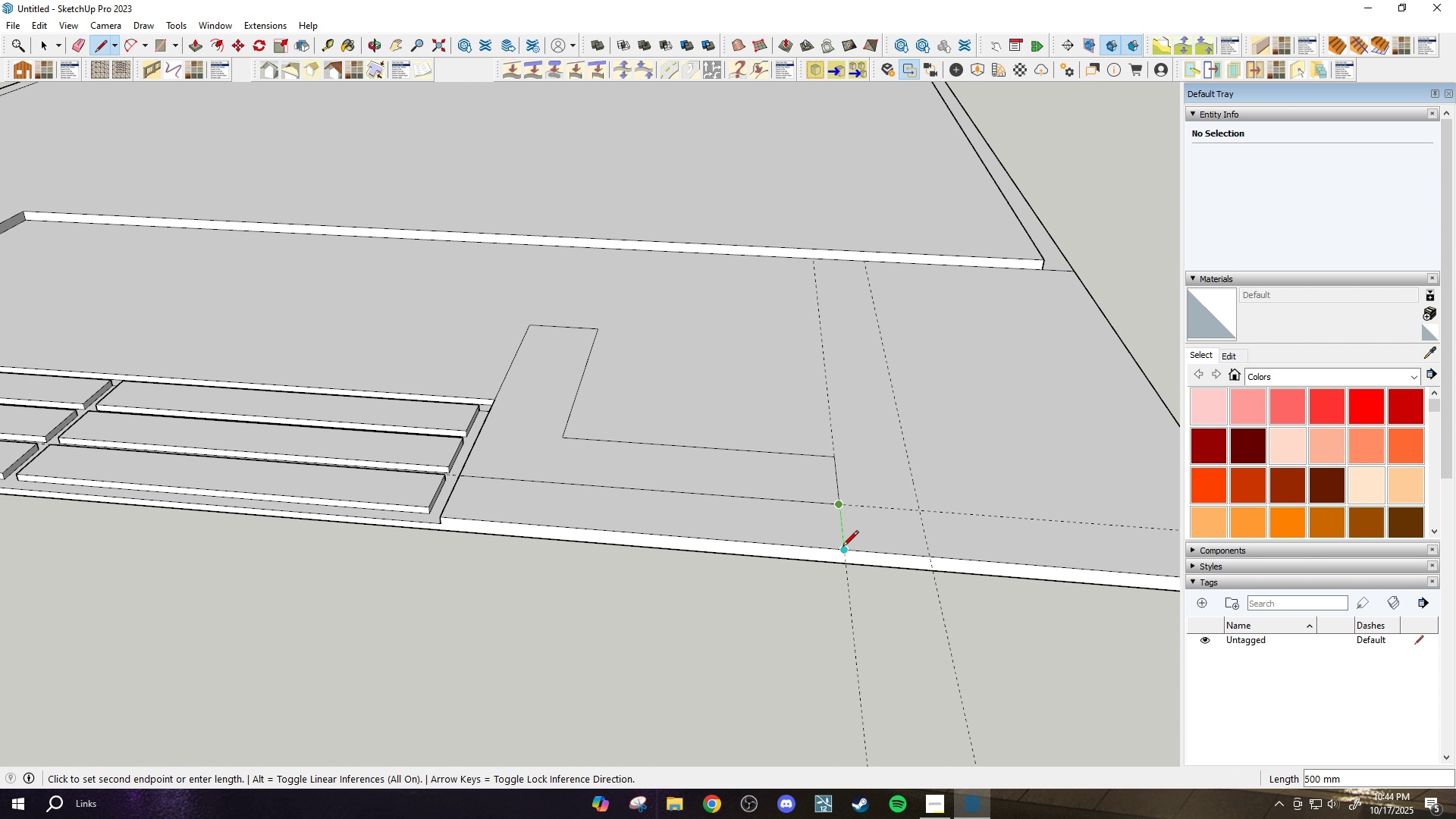 
left_click([842, 551])
 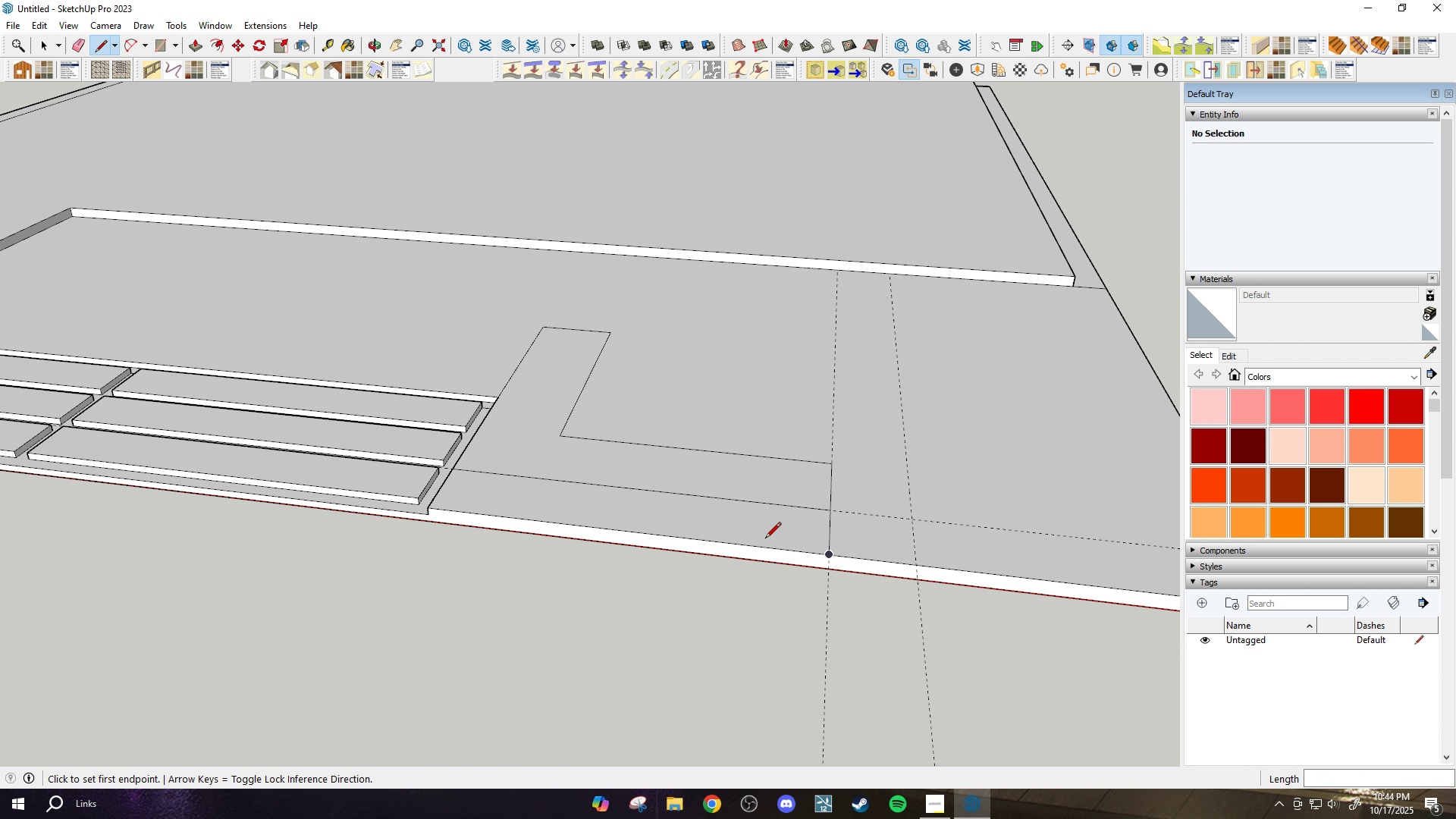 
key(P)
 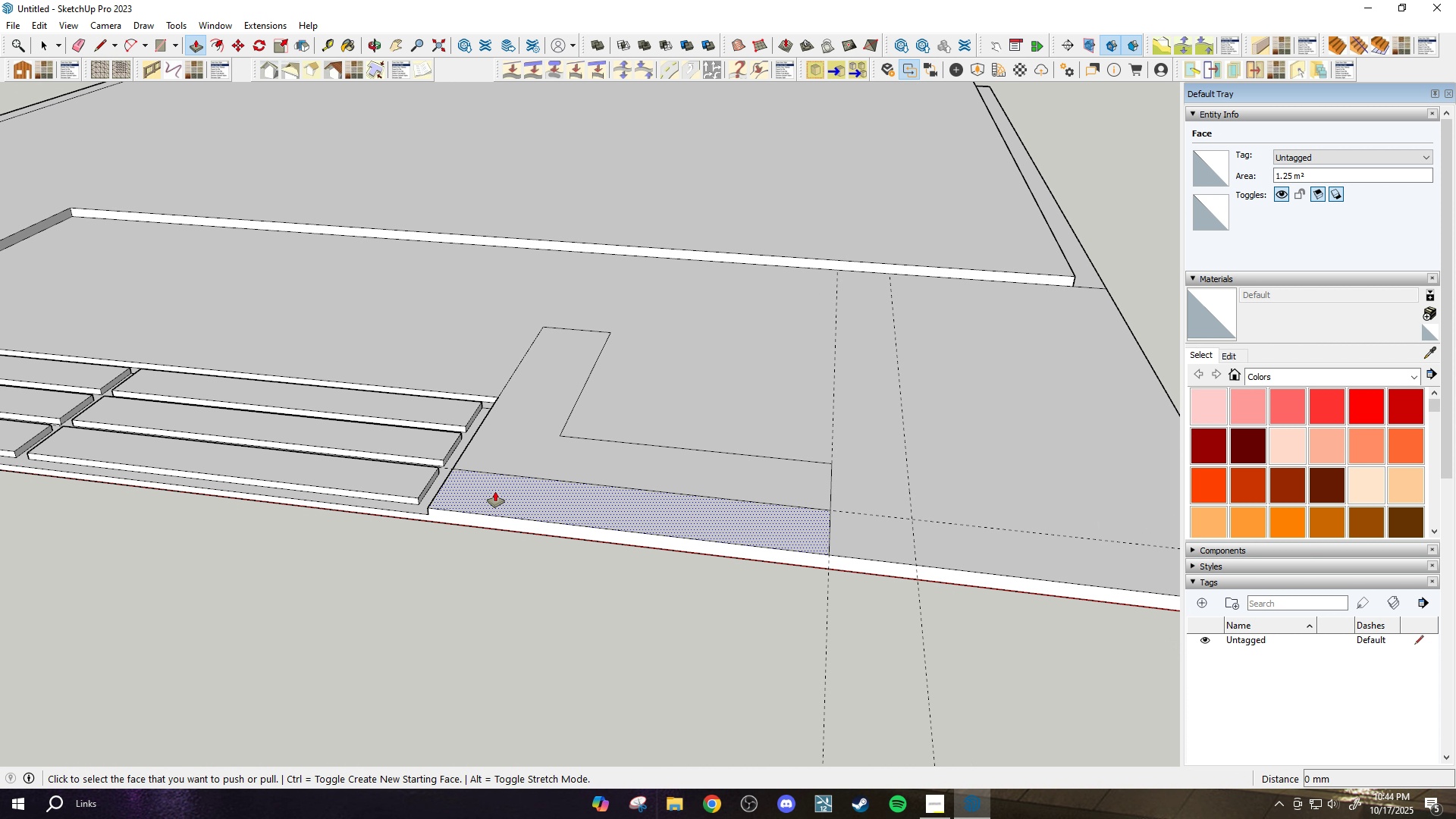 
scroll: coordinate [479, 497], scroll_direction: up, amount: 2.0
 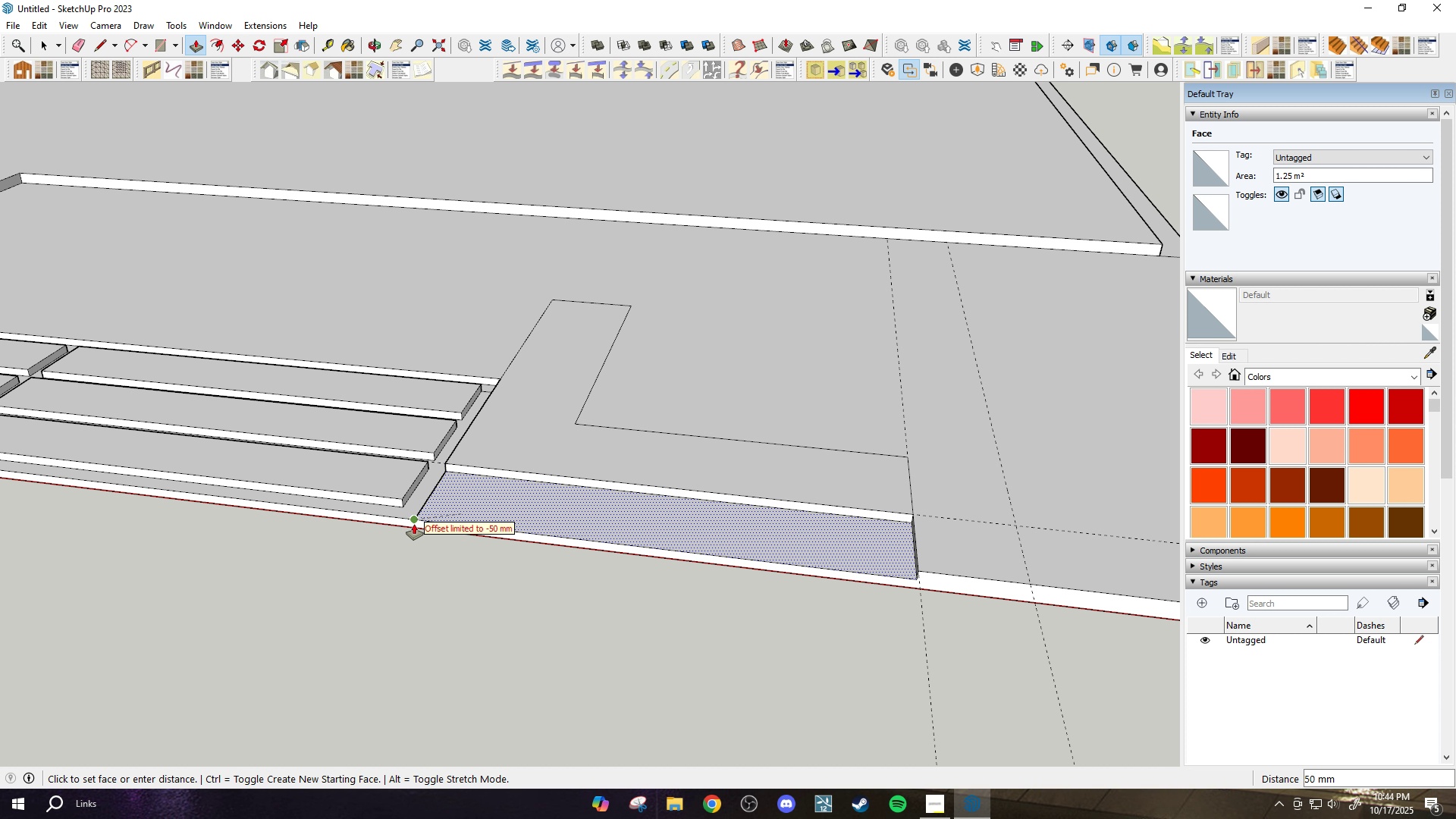 
left_click([414, 524])
 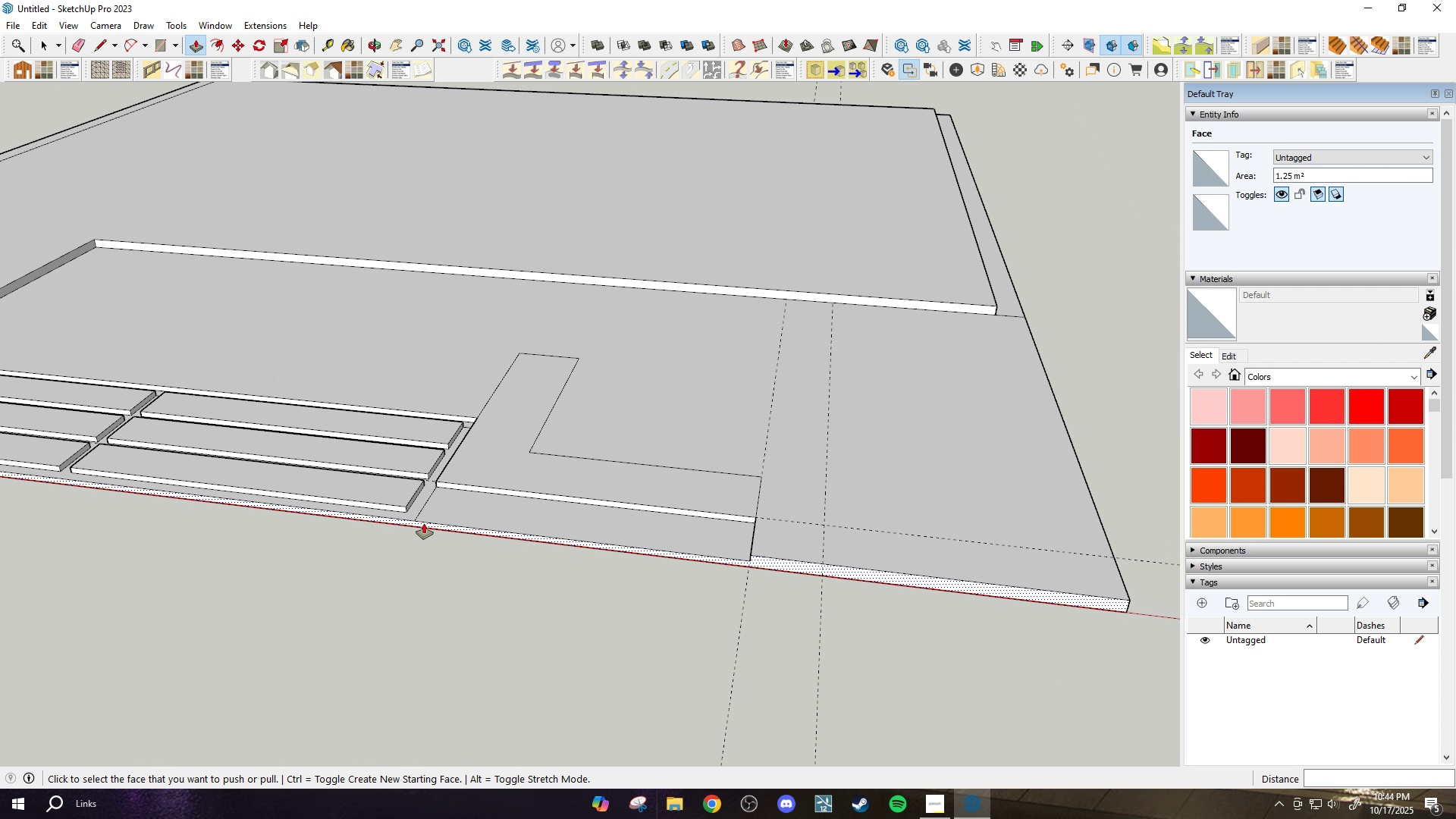 
scroll: coordinate [422, 523], scroll_direction: down, amount: 5.0
 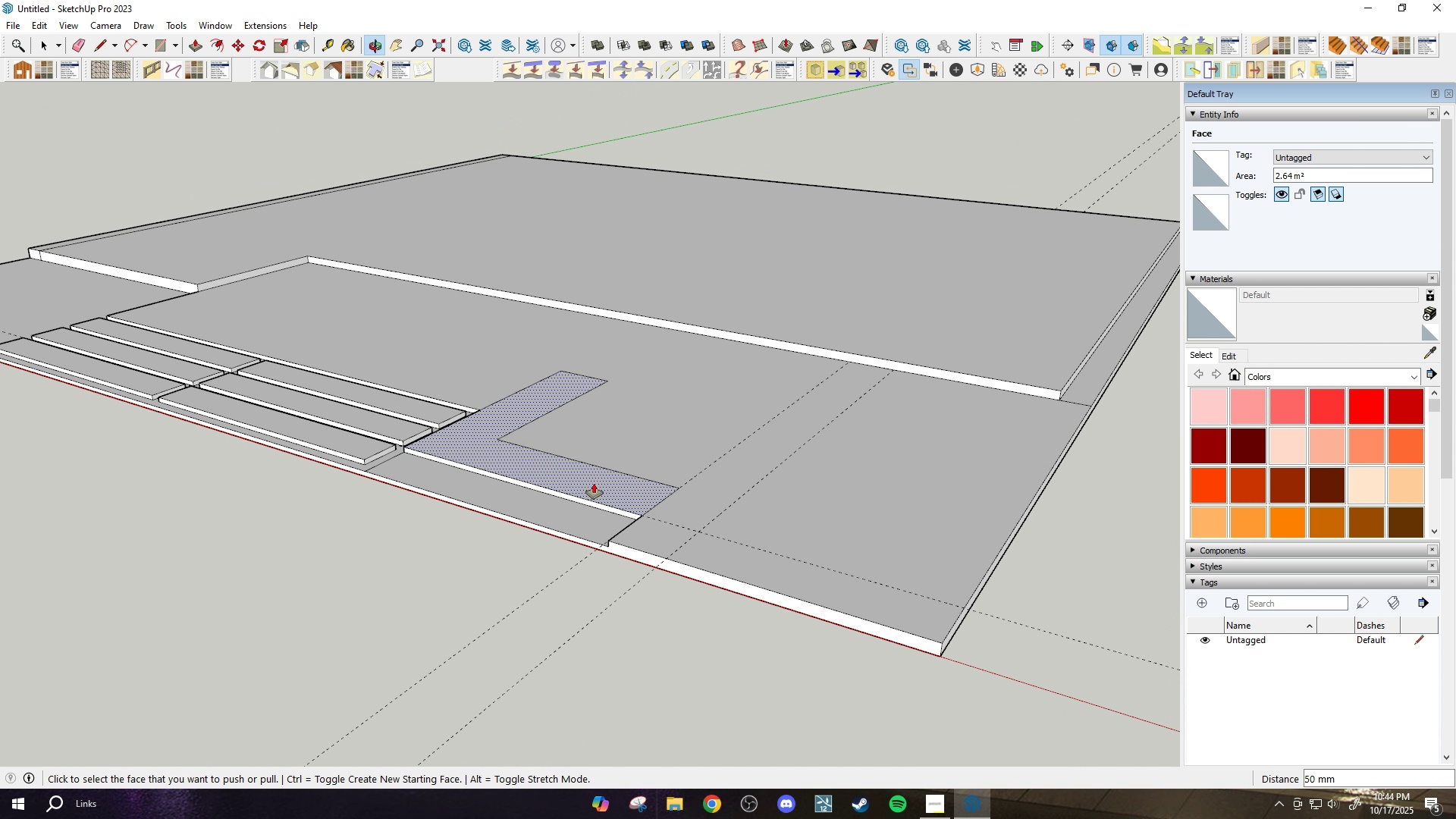 
scroll: coordinate [710, 561], scroll_direction: up, amount: 4.0
 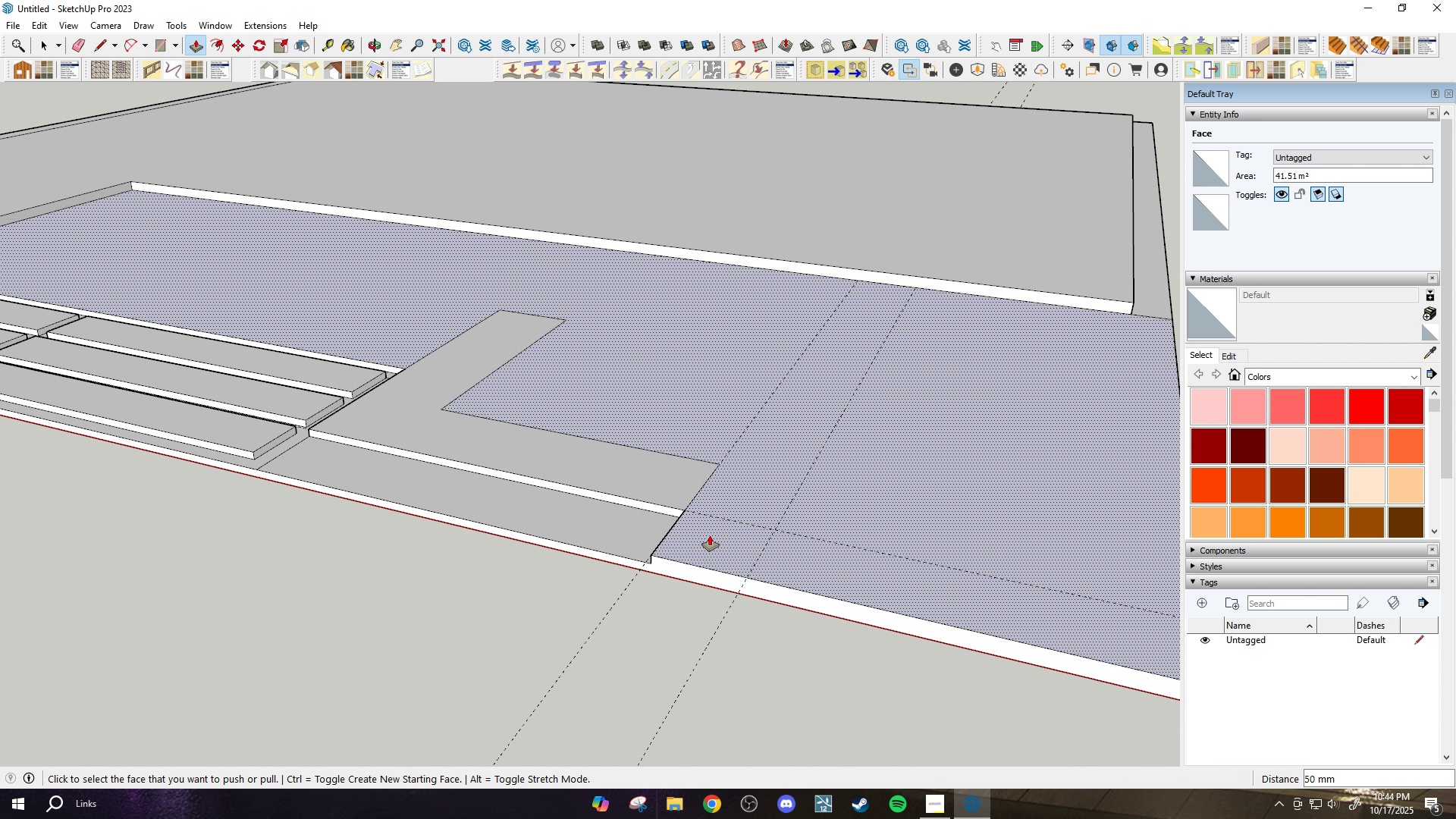 
scroll: coordinate [710, 535], scroll_direction: down, amount: 5.0
 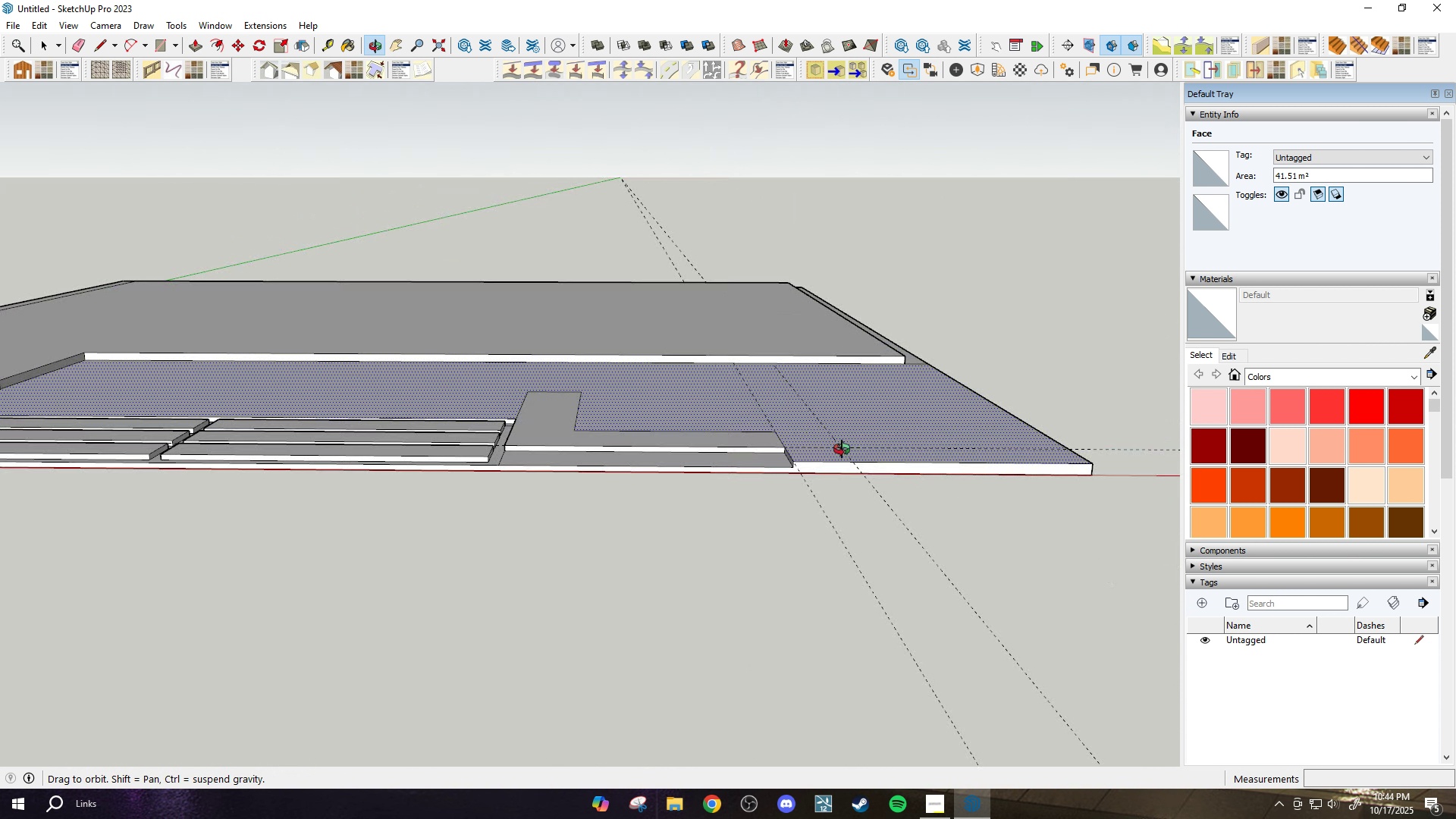 
key(Escape)
 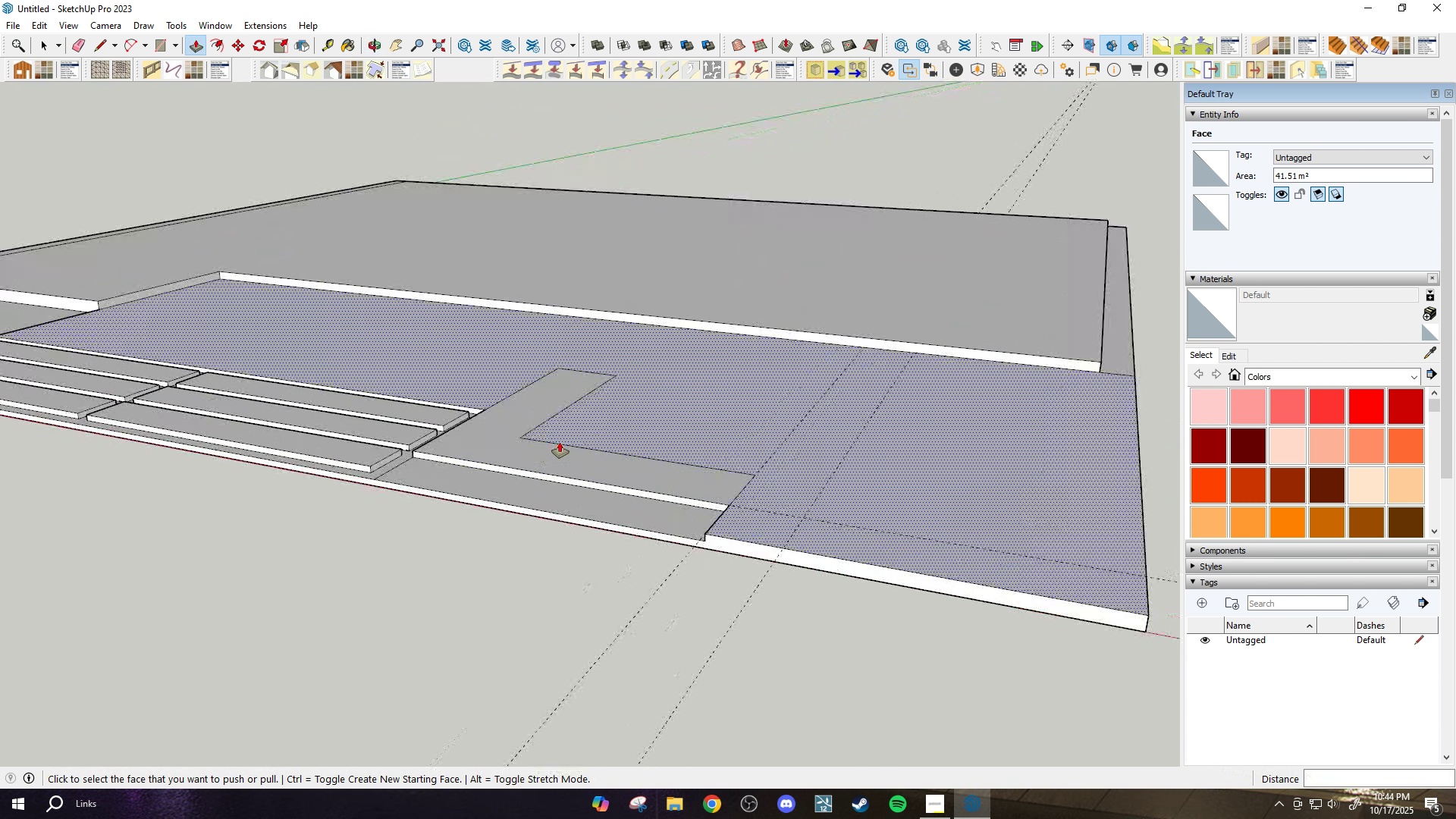 
scroll: coordinate [517, 484], scroll_direction: up, amount: 5.0
 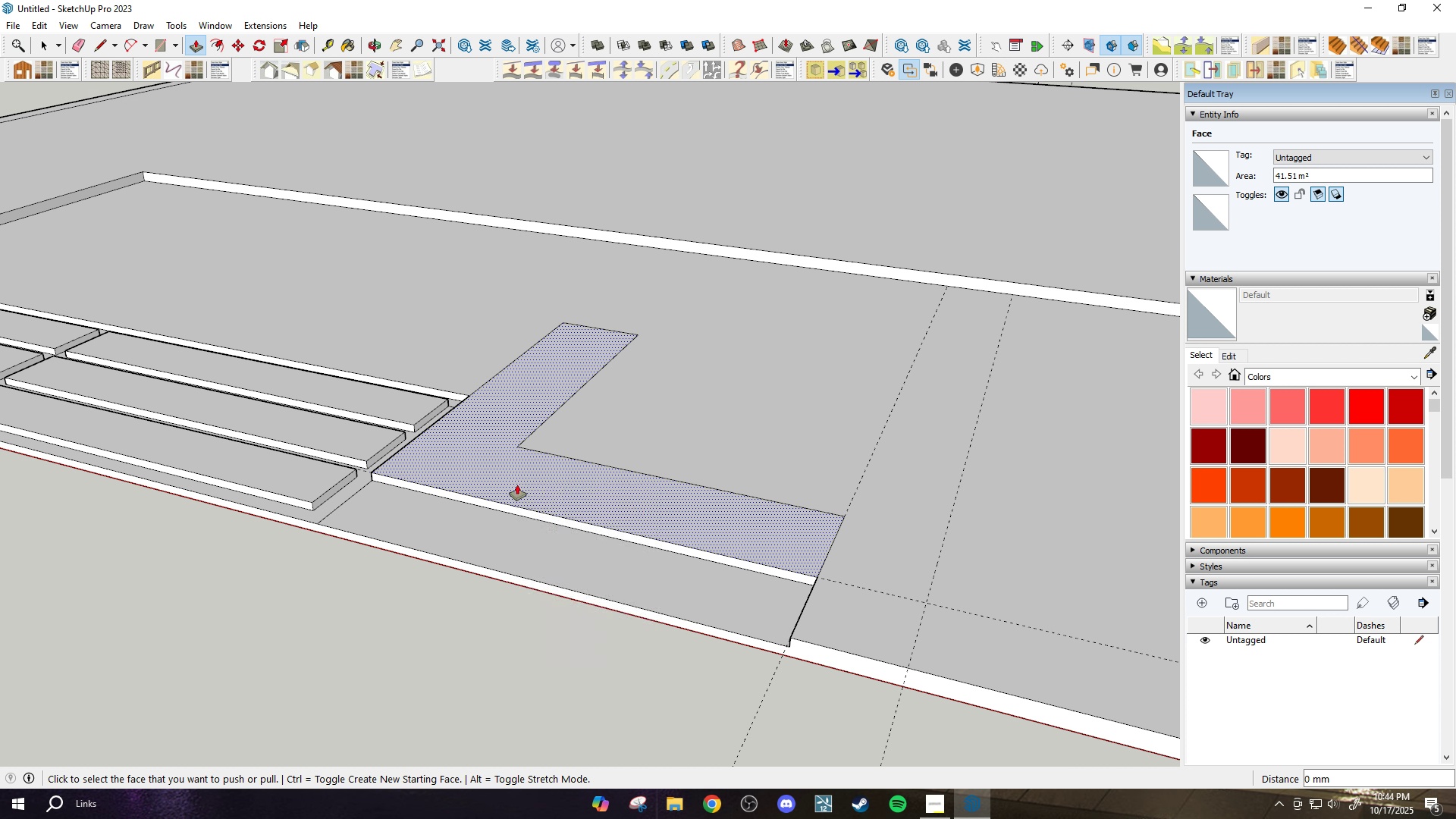 
right_click([517, 483])
 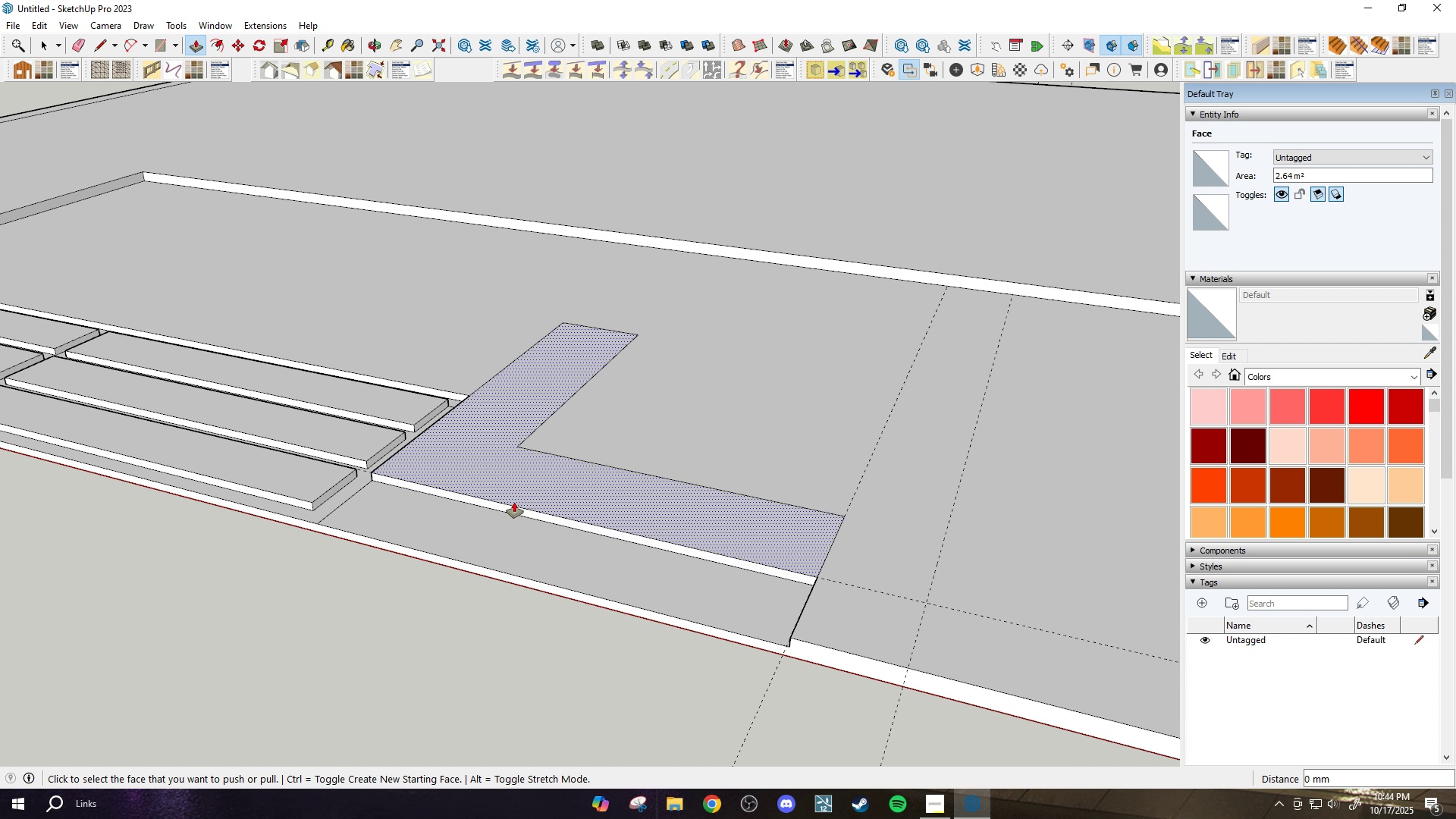 
key(Escape)
 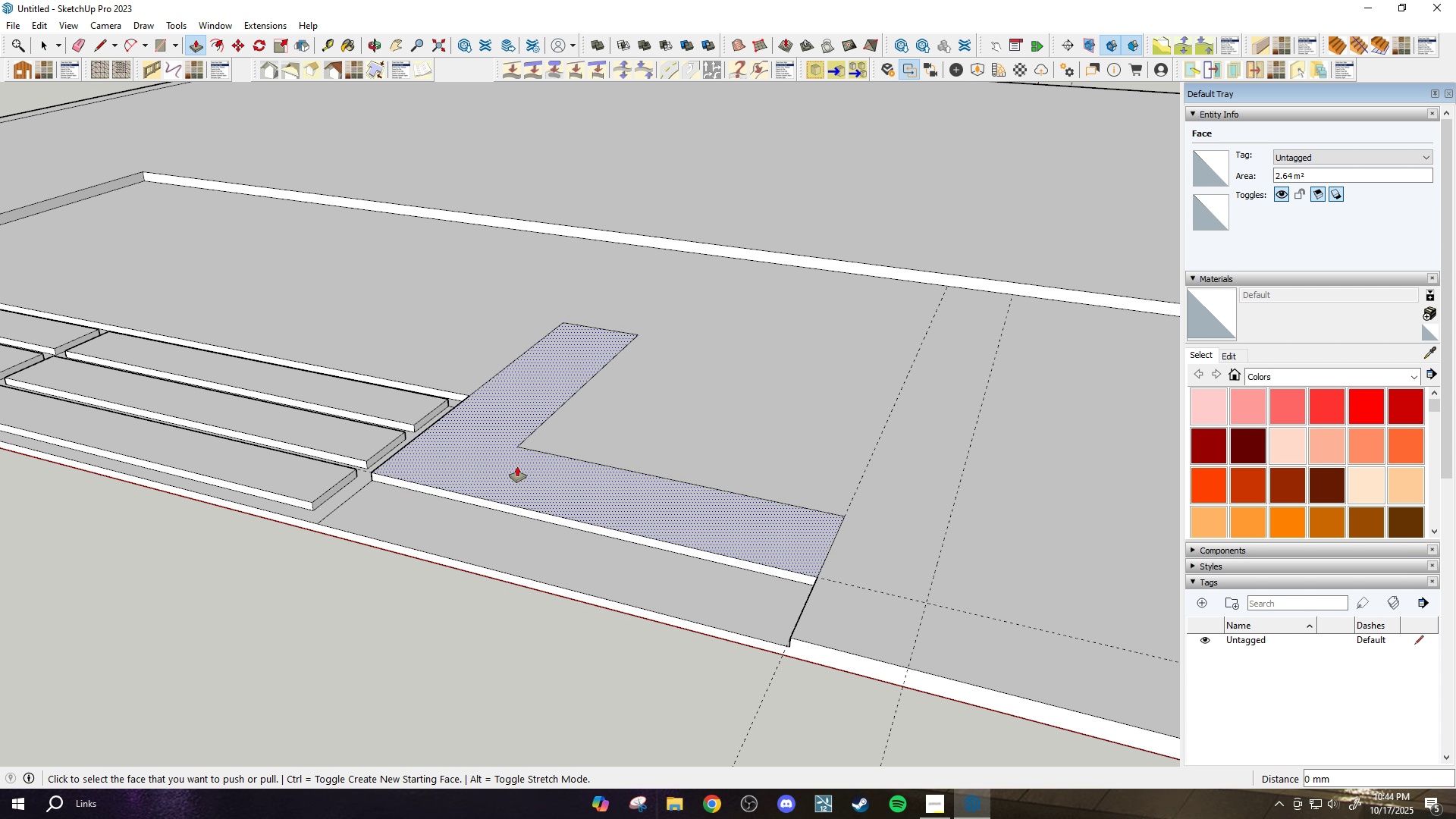 
key(Escape)
 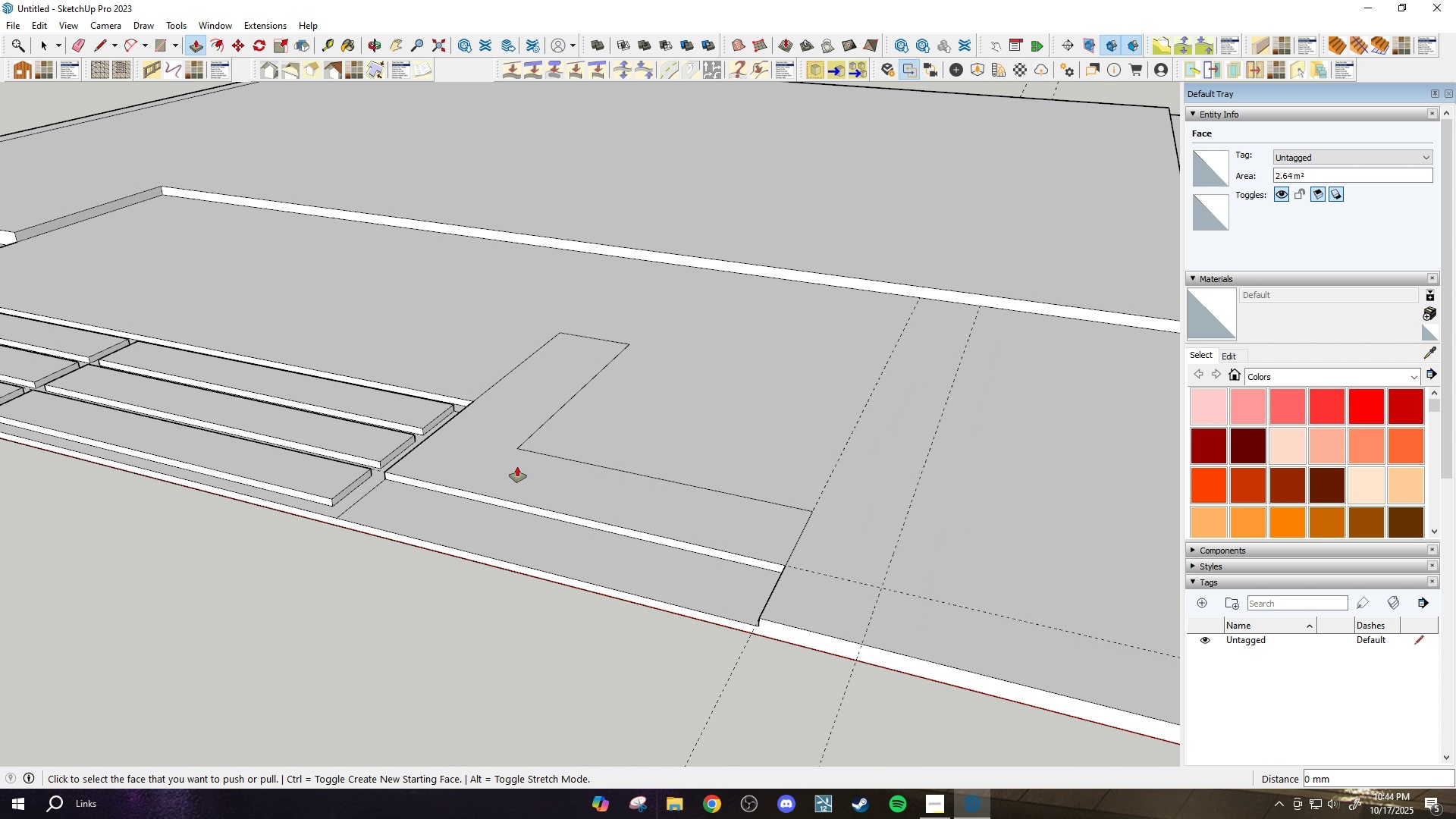 
scroll: coordinate [535, 482], scroll_direction: none, amount: 0.0
 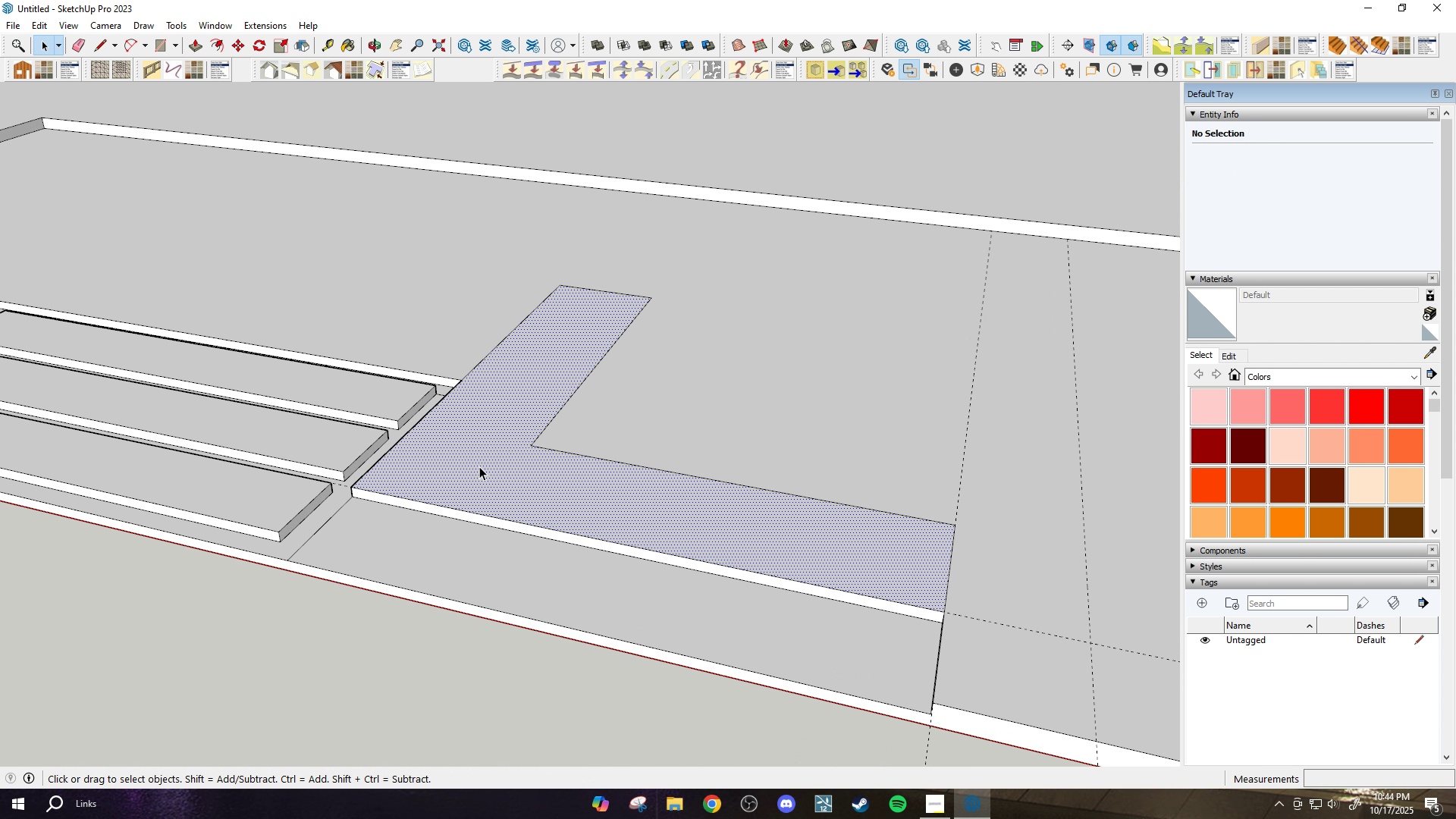 
key(Space)
 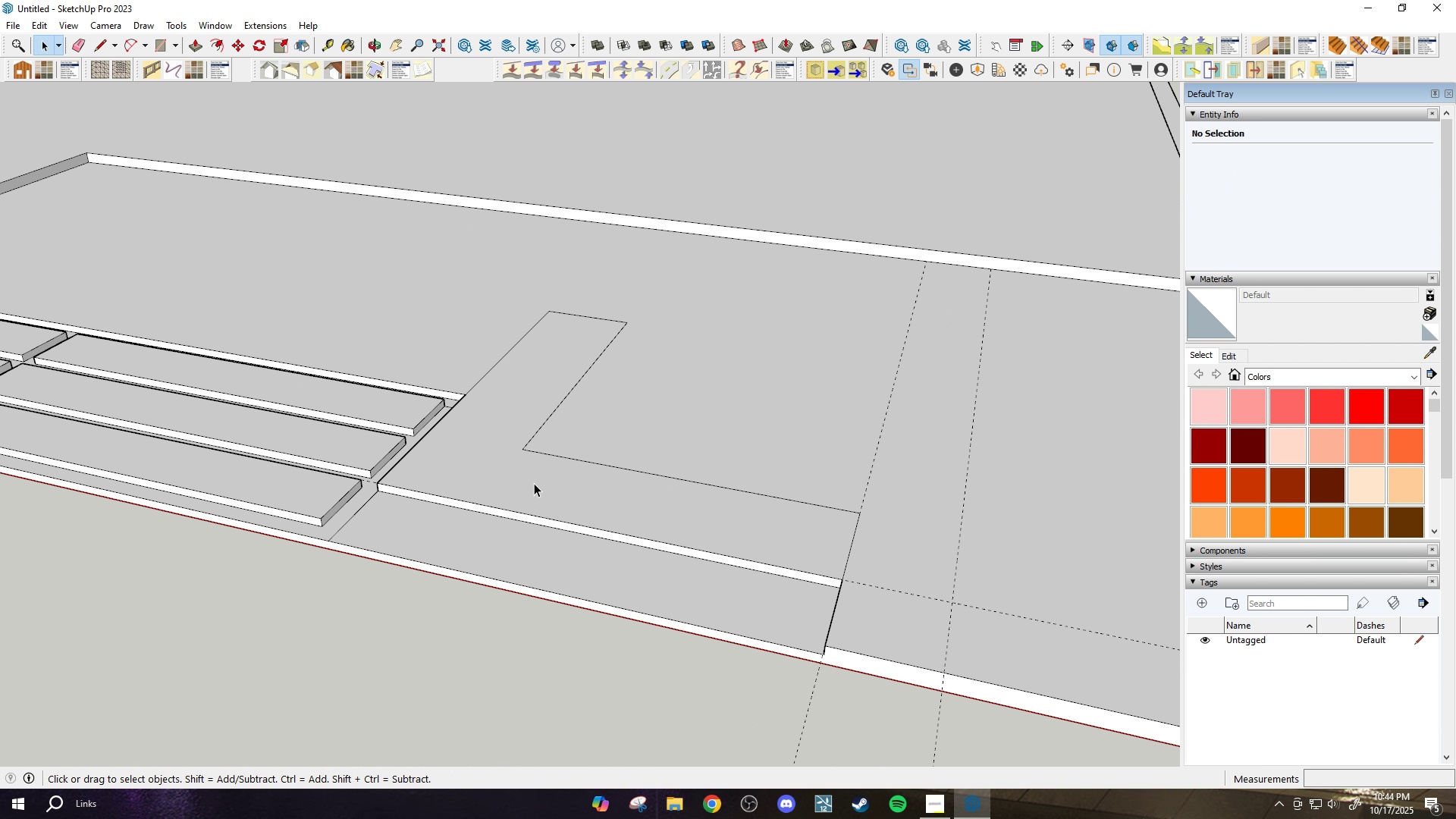 
left_click([526, 483])
 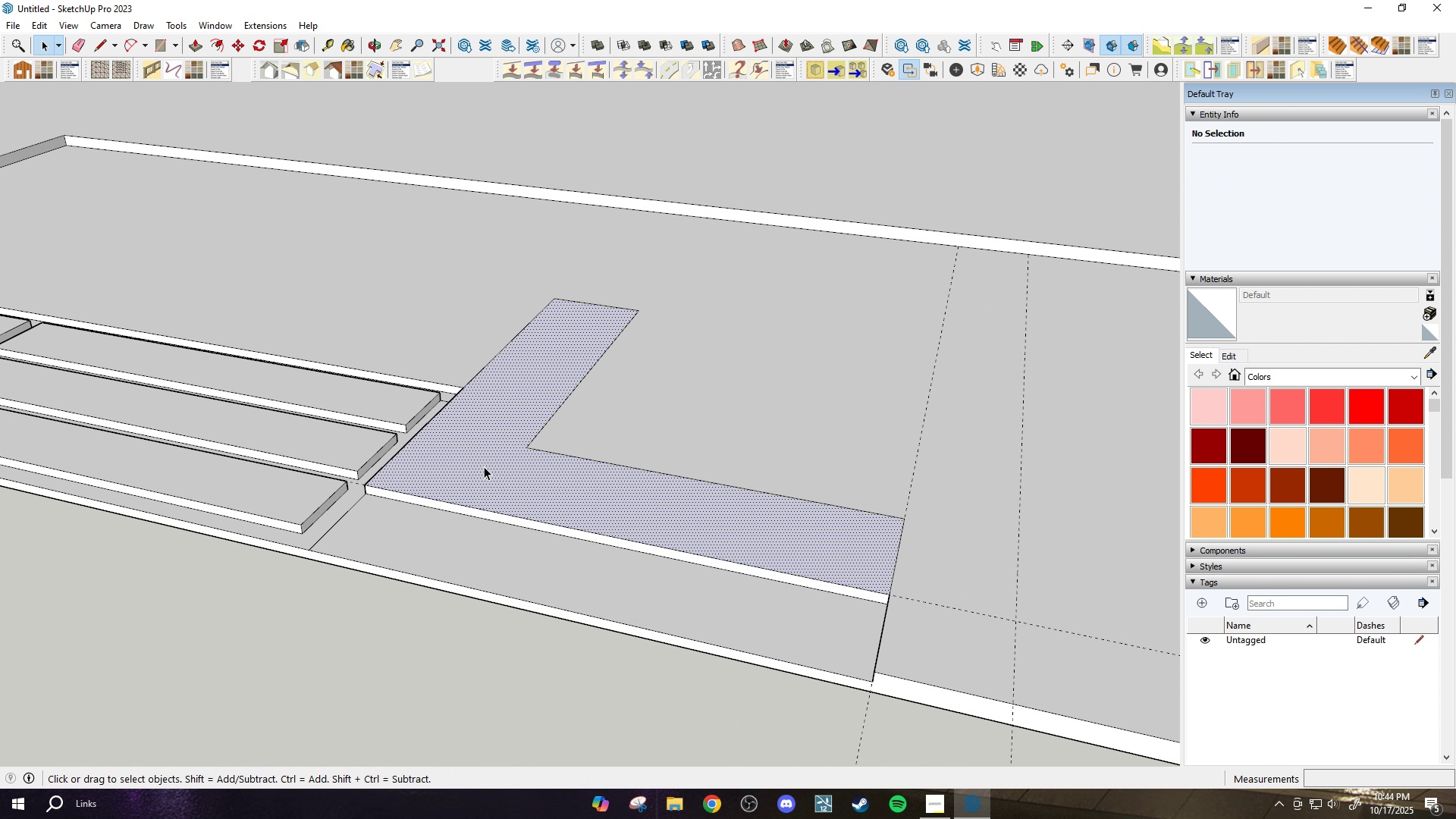 
scroll: coordinate [484, 466], scroll_direction: up, amount: 2.0
 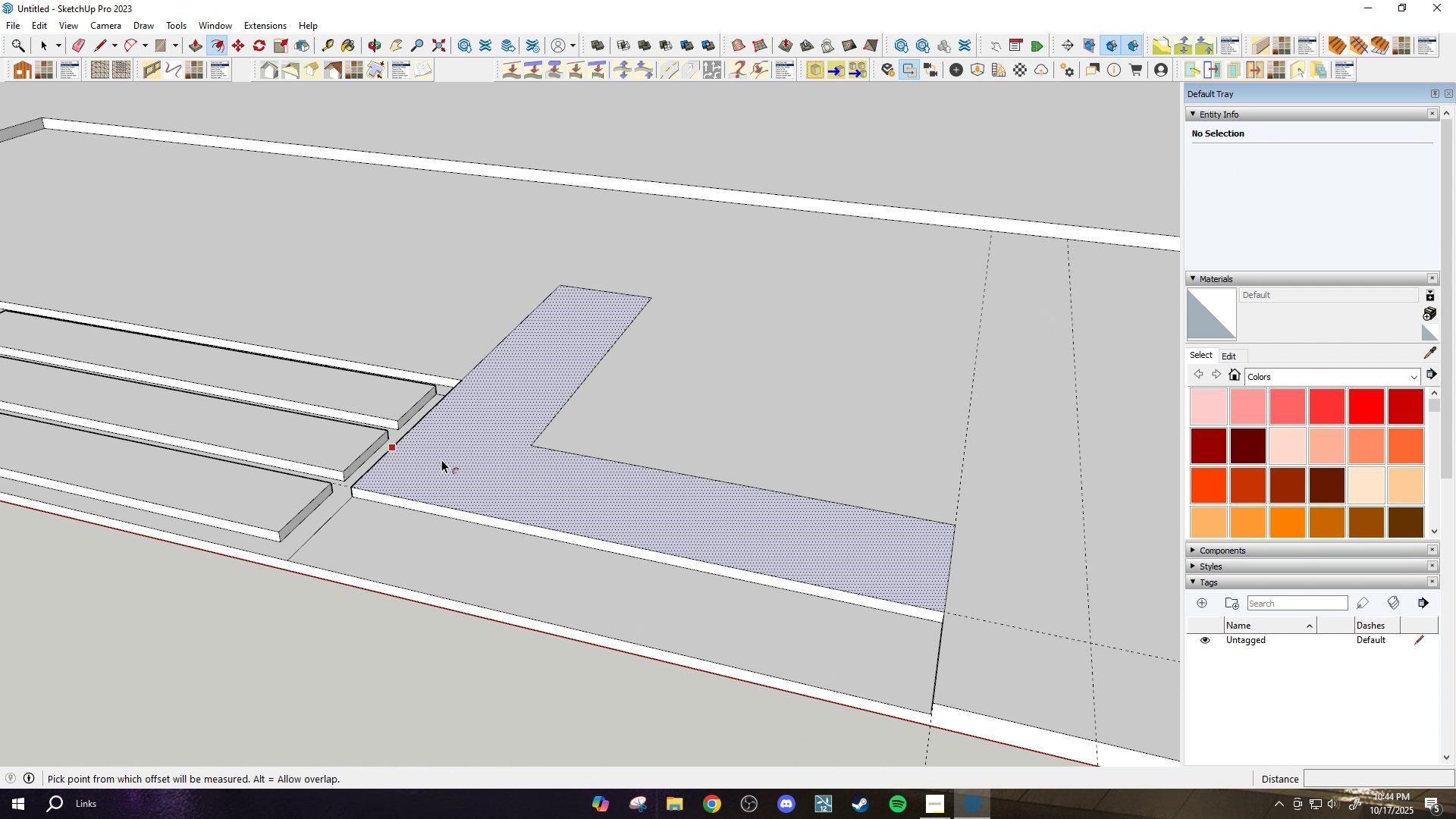 
key(F)
 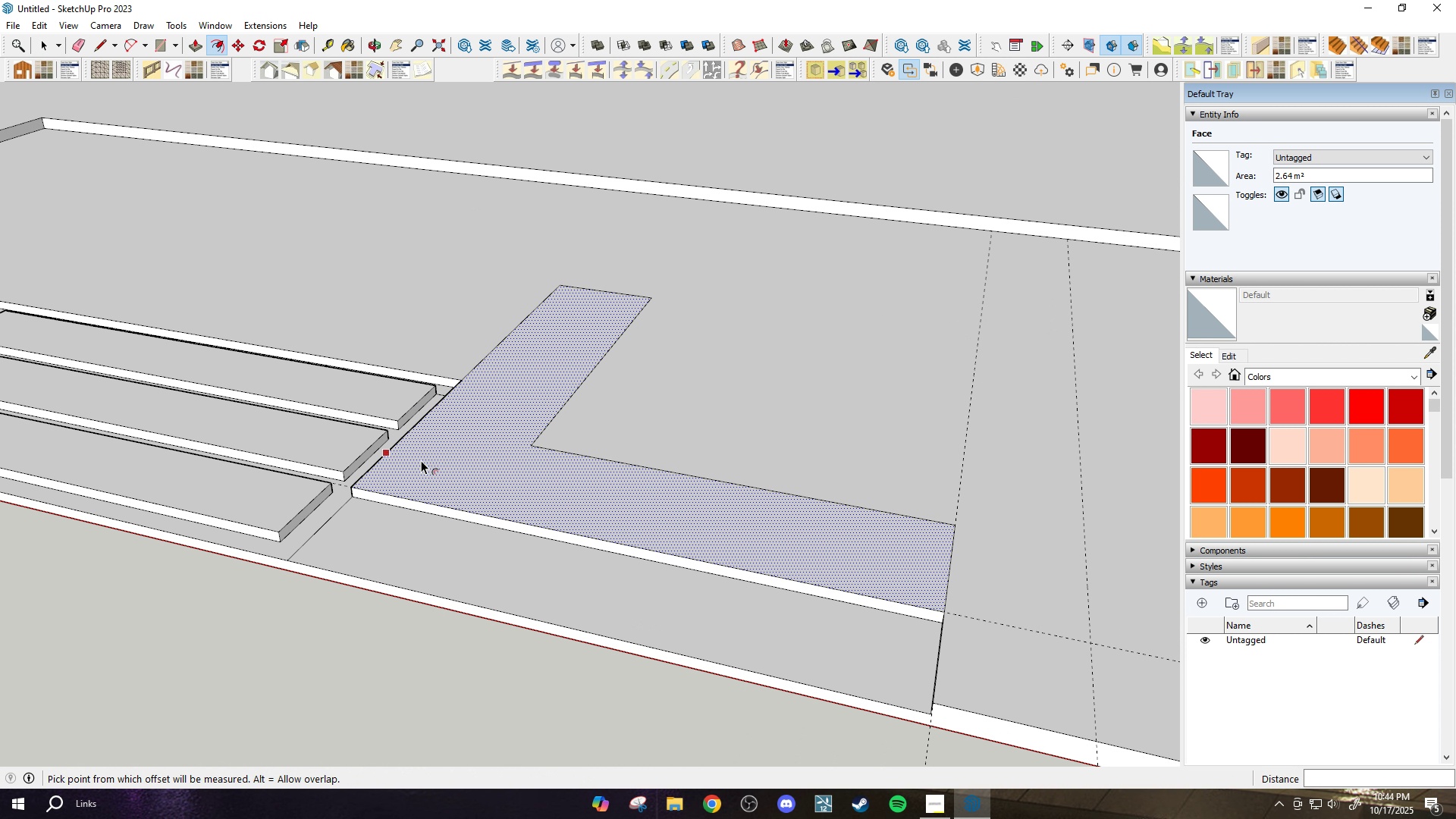 
left_click([421, 460])
 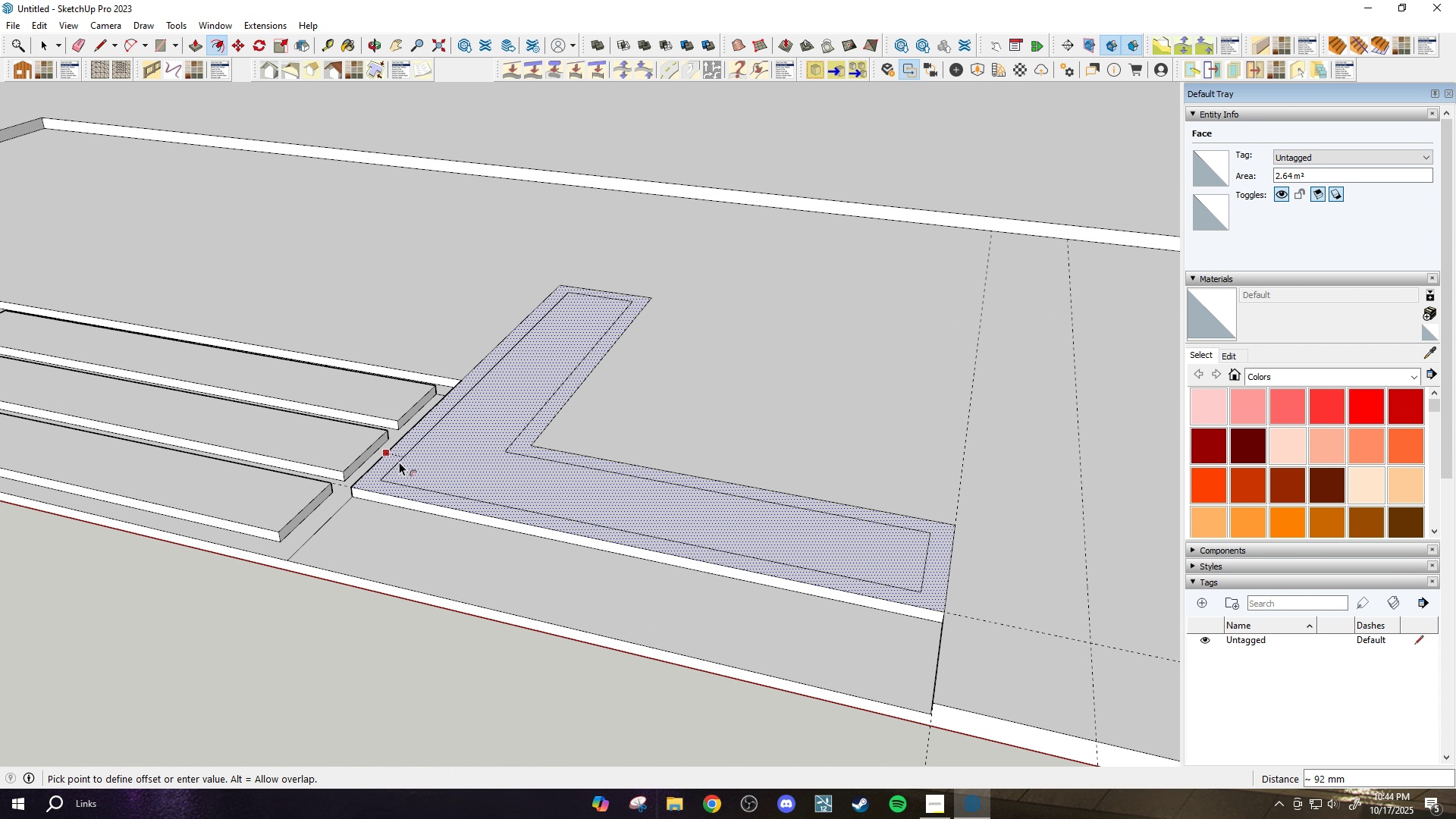 
type(100)
 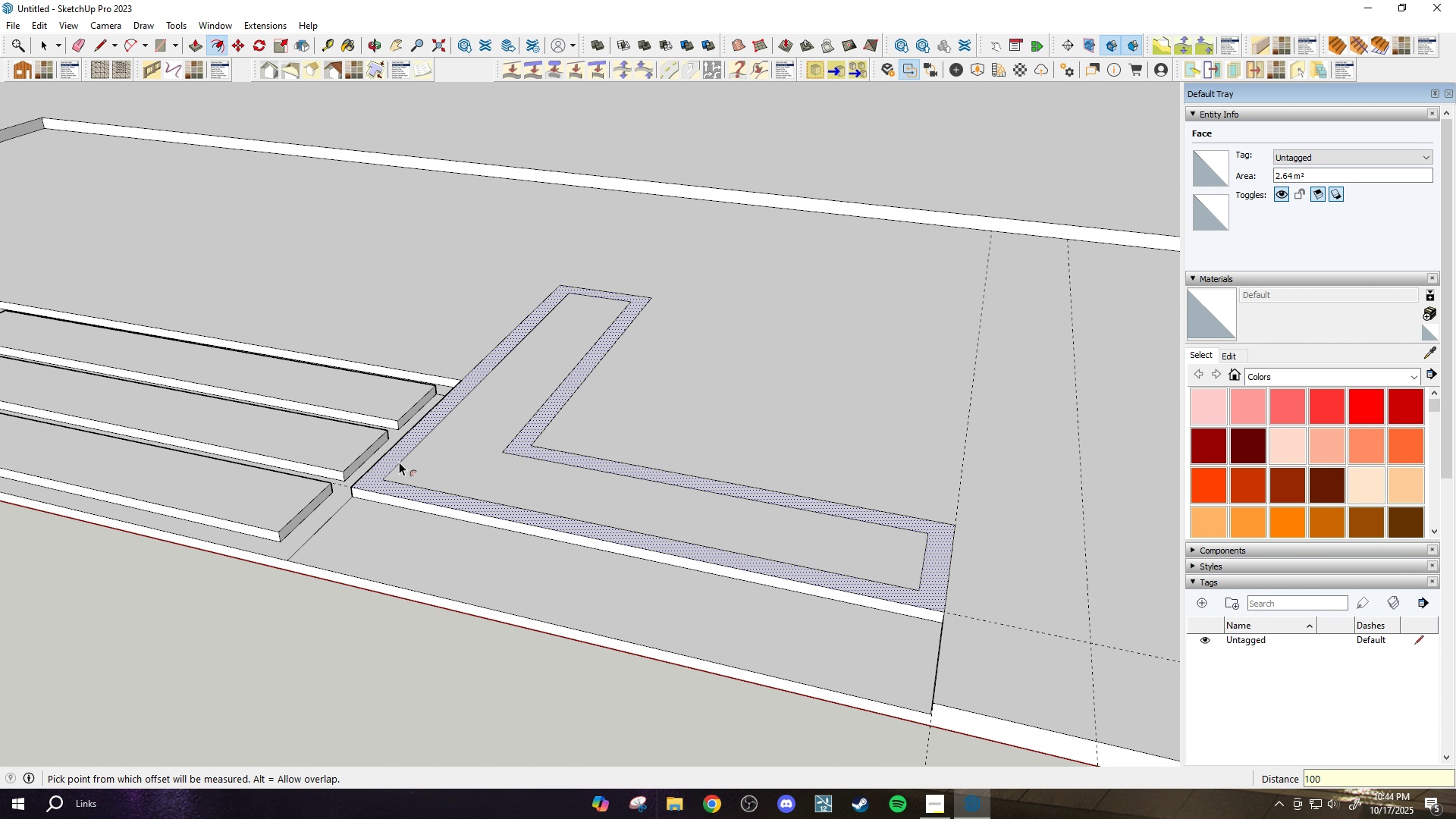 
key(Enter)
 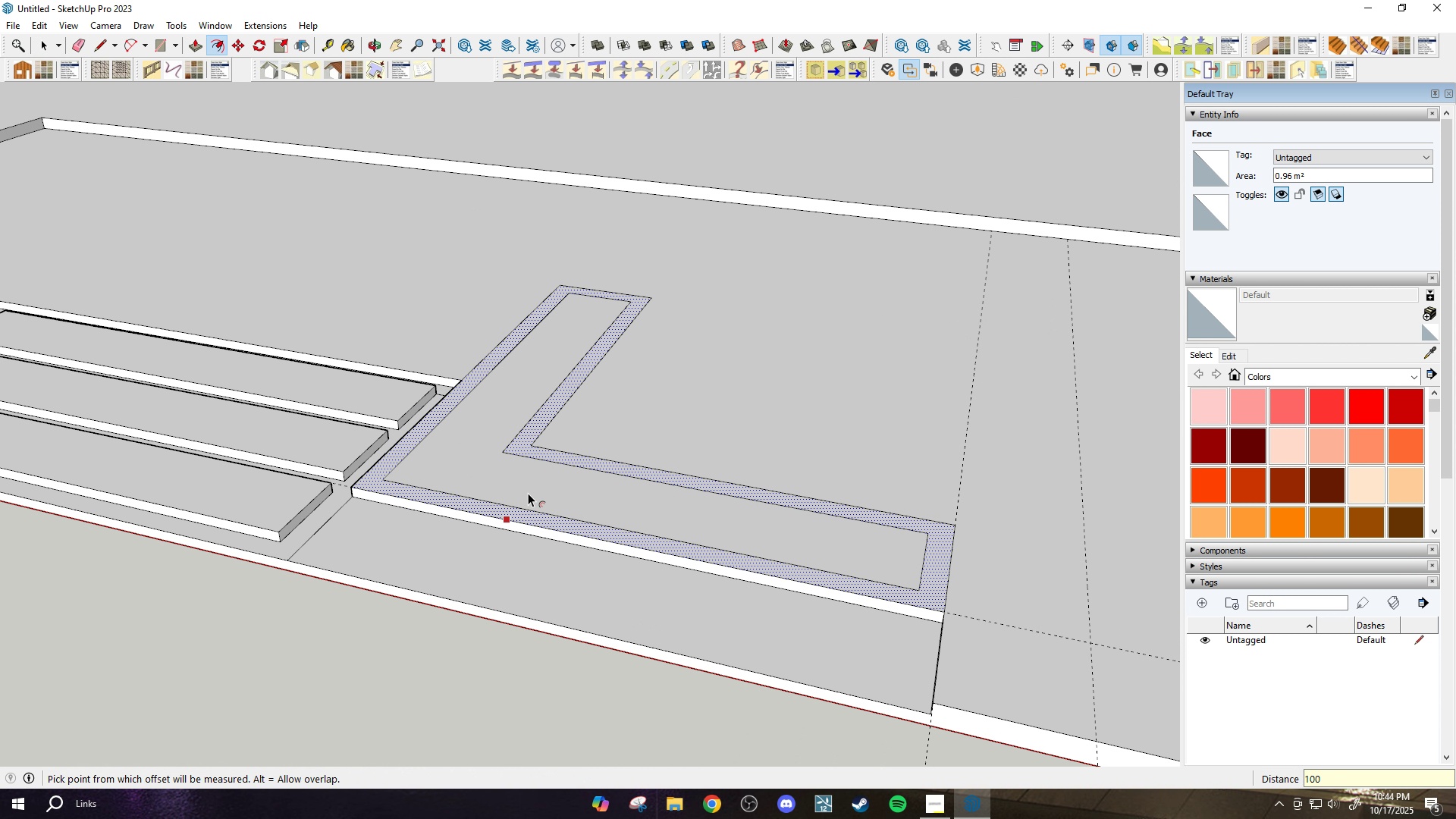 
key(P)
 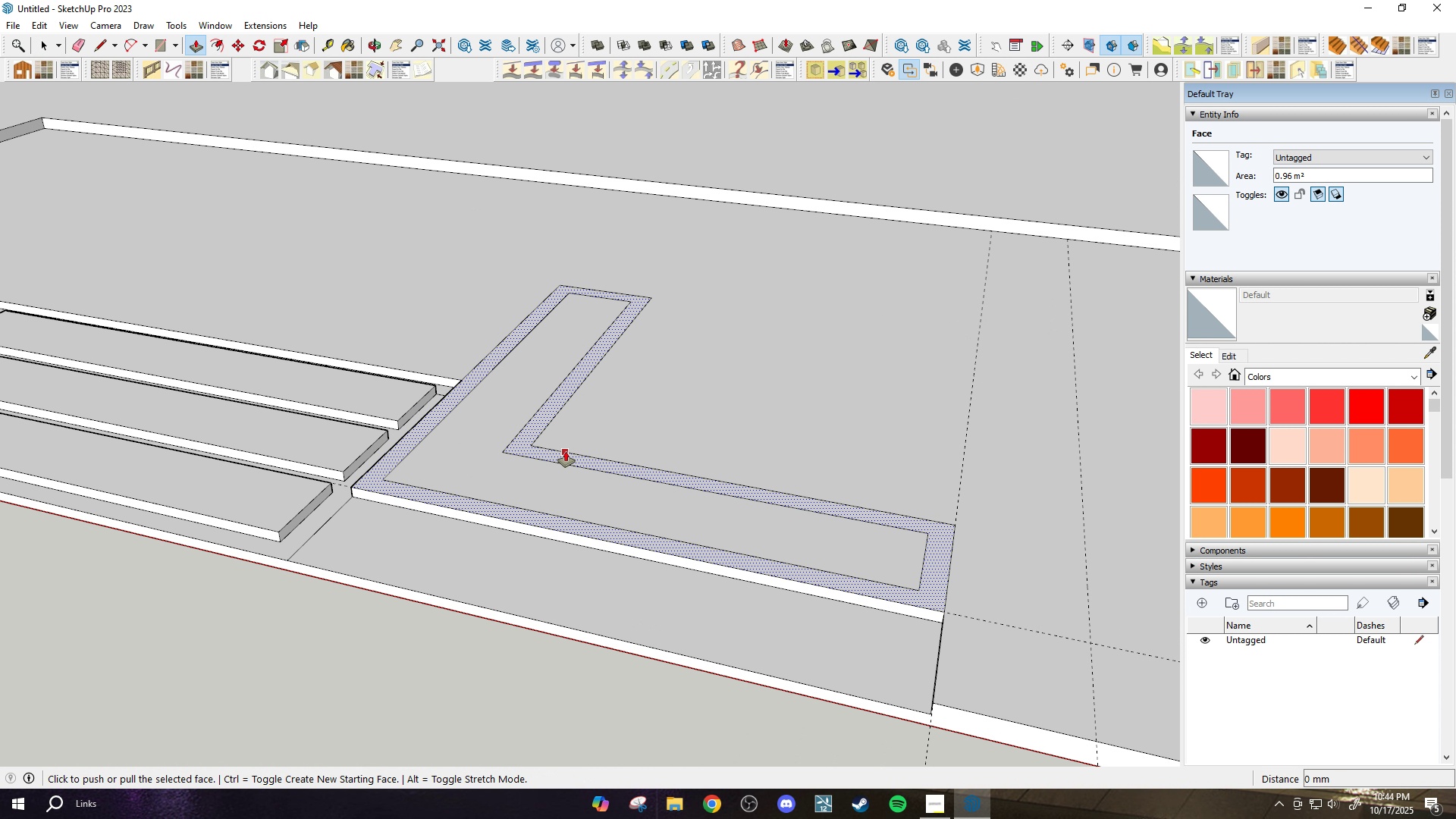 
left_click([566, 451])
 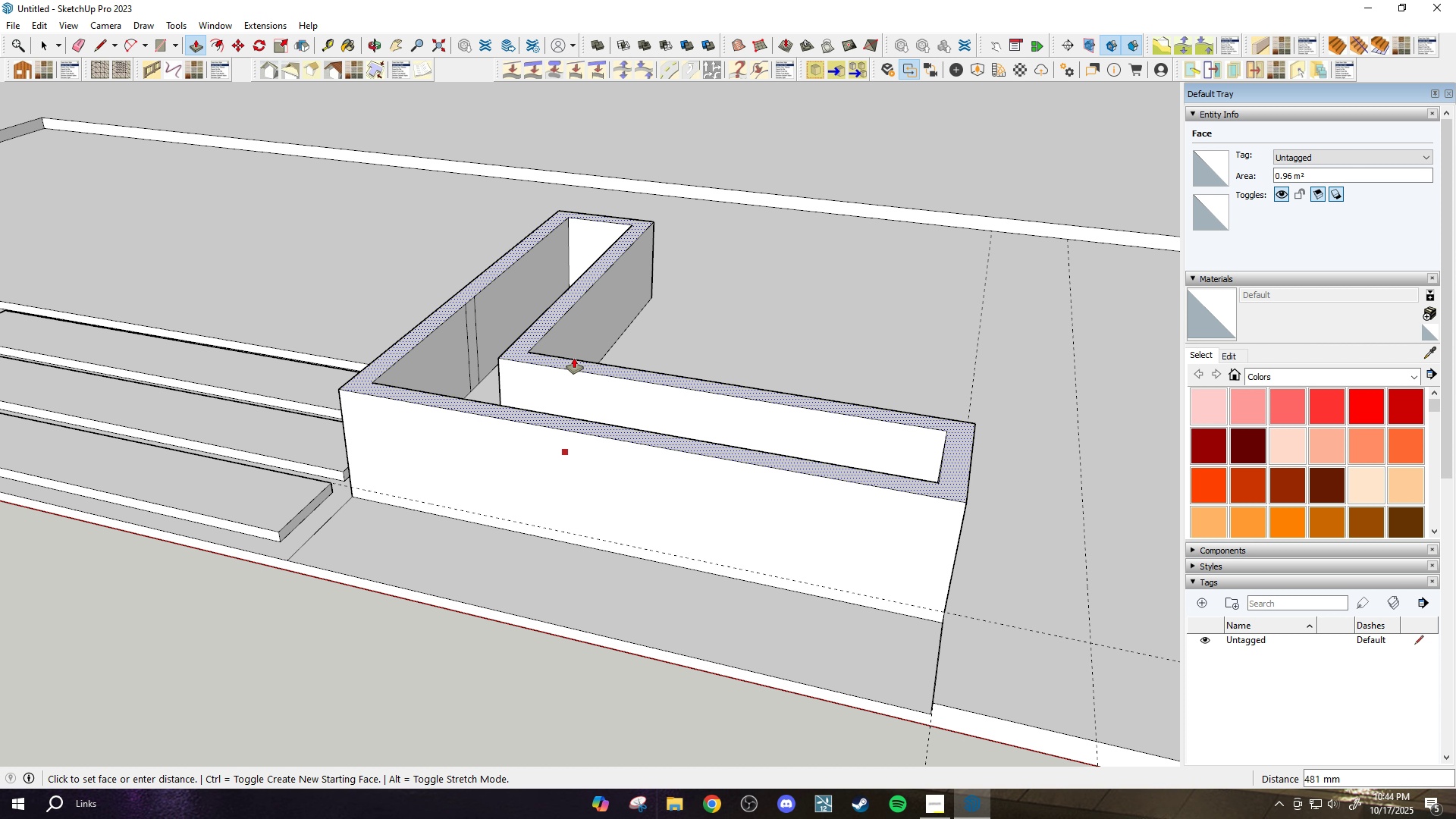 
type(500)
 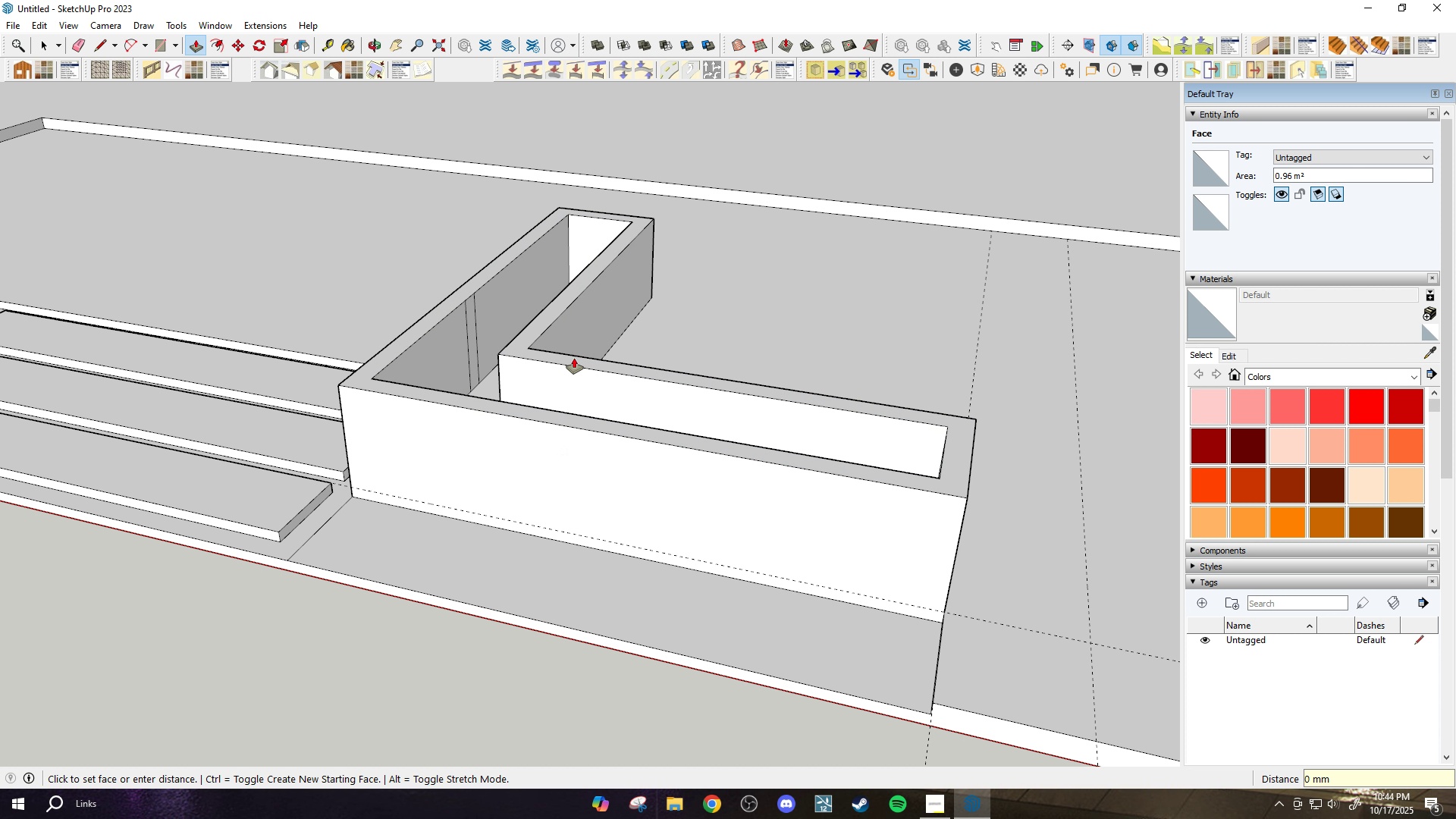 
key(Enter)
 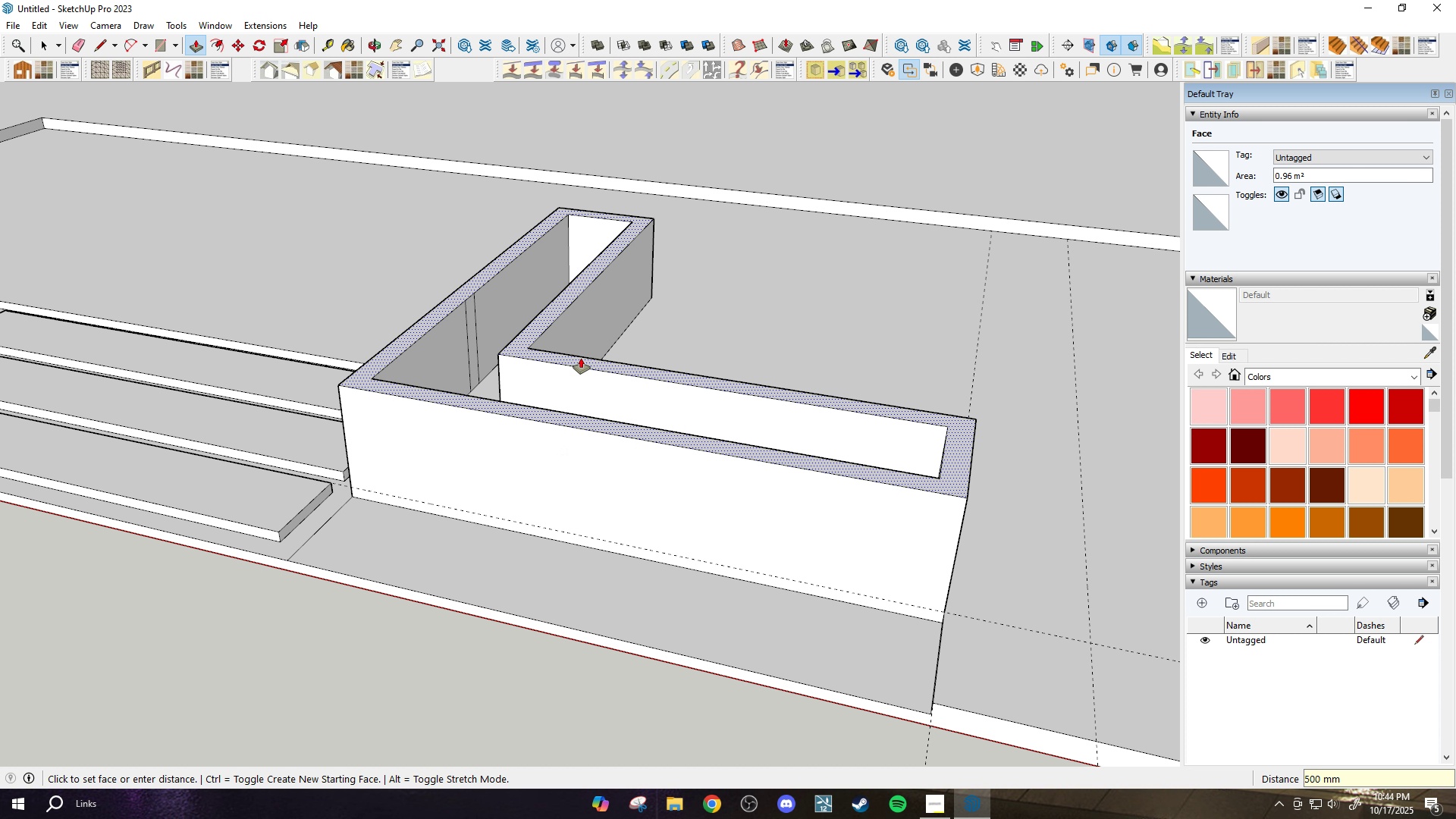 
scroll: coordinate [613, 458], scroll_direction: down, amount: 11.0
 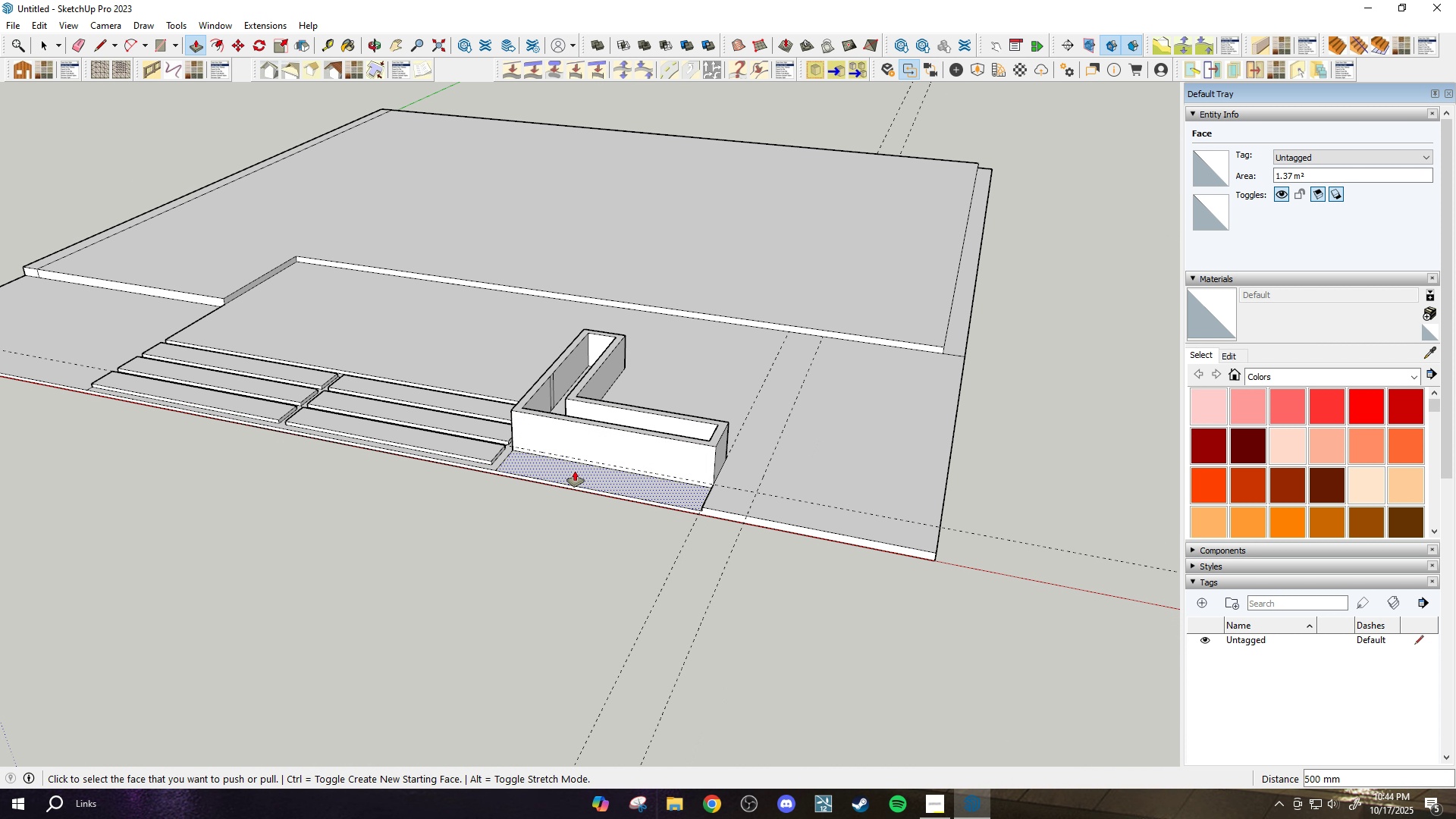 
key(H)
 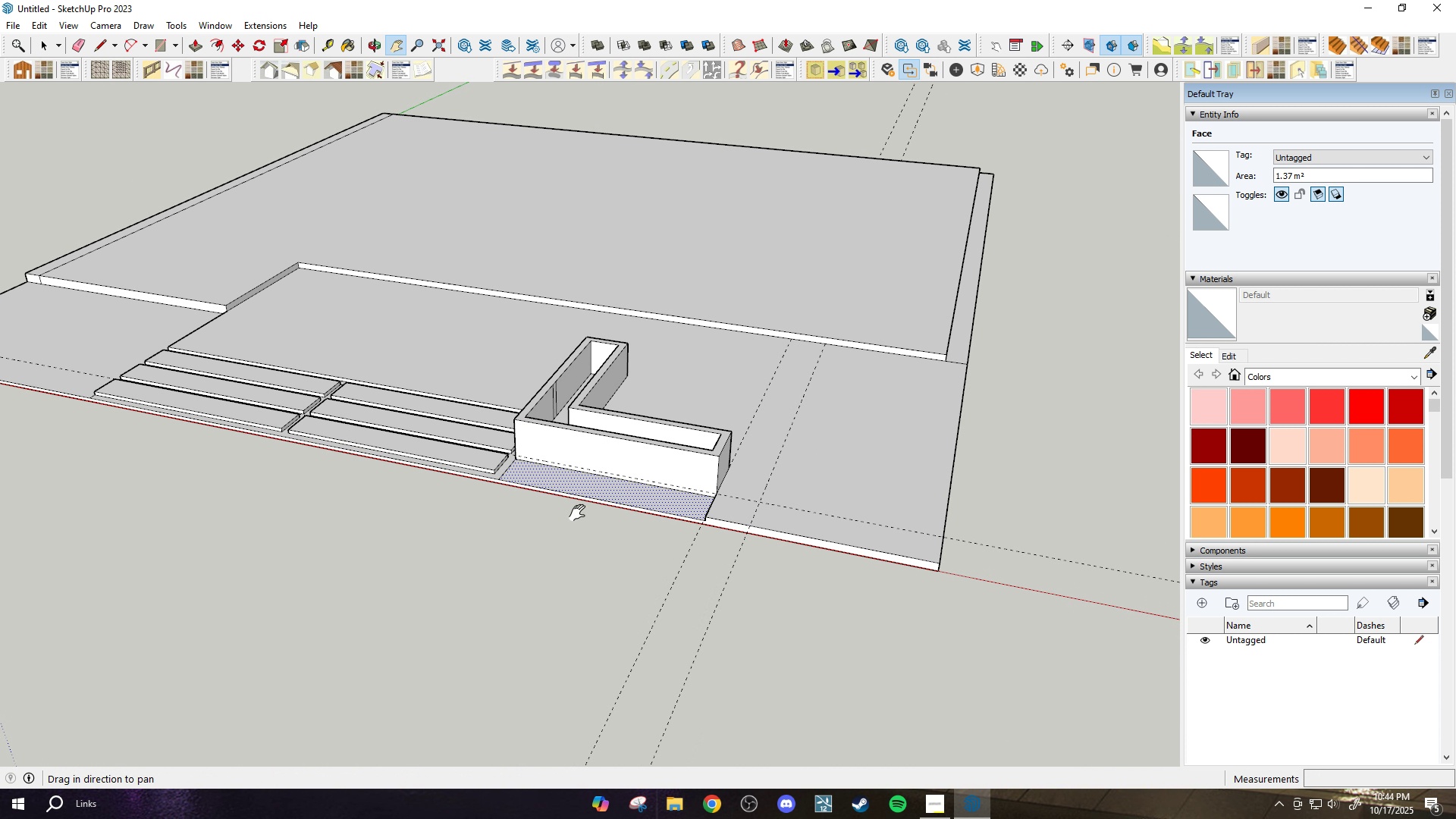 
left_click_drag(start_coordinate=[553, 473], to_coordinate=[626, 582])
 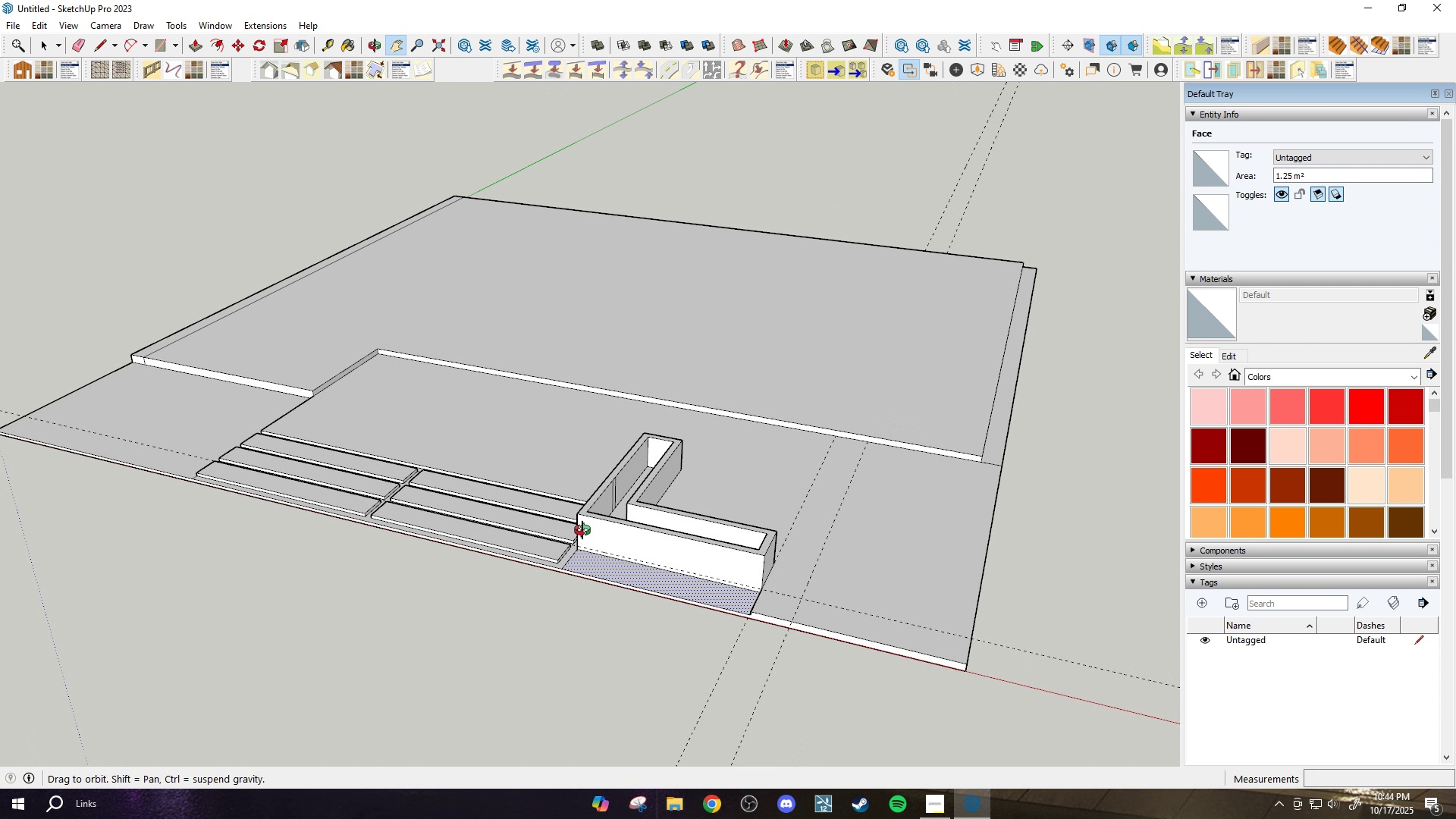 
scroll: coordinate [610, 572], scroll_direction: down, amount: 1.0
 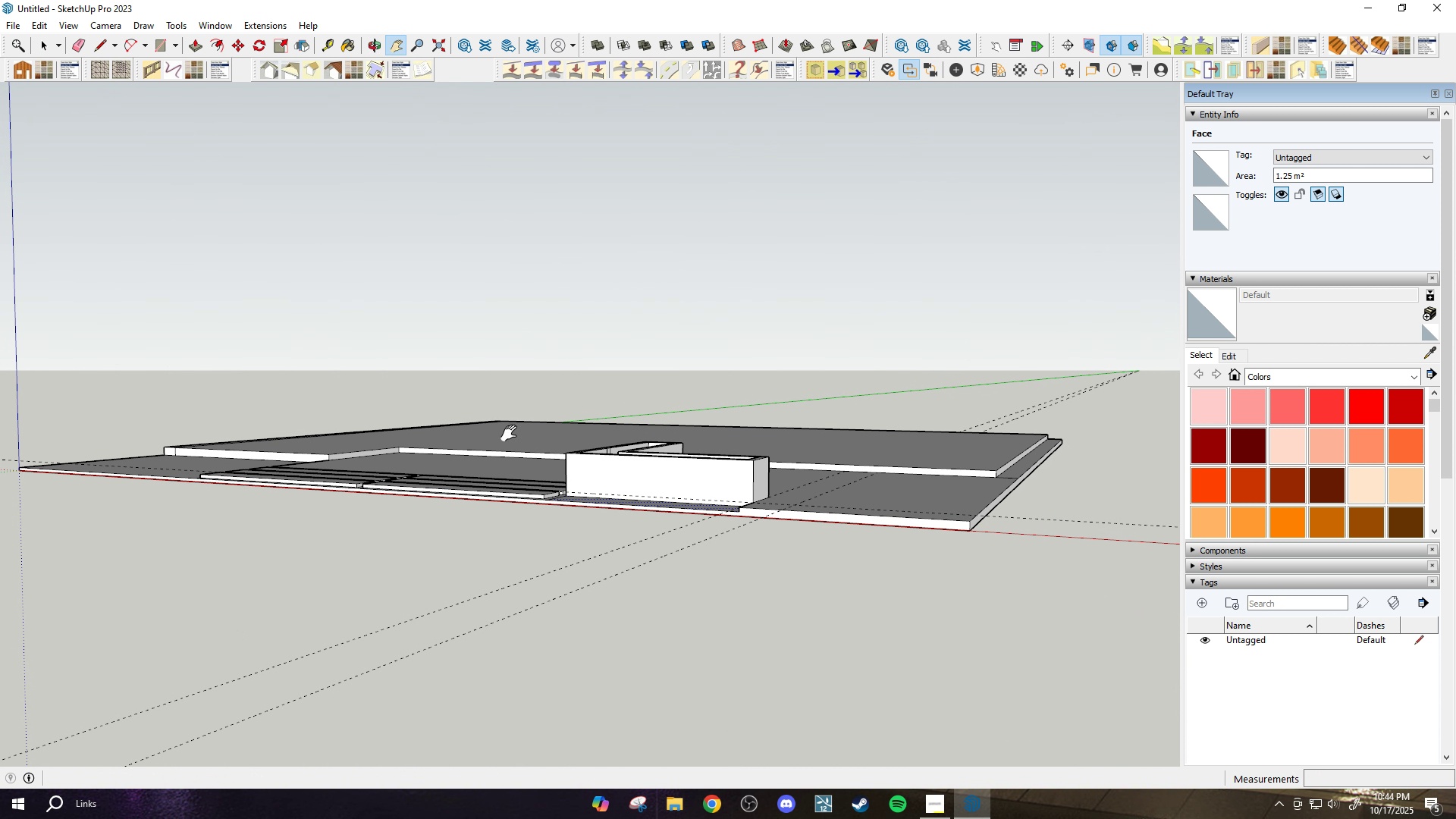 
scroll: coordinate [720, 565], scroll_direction: up, amount: 1.0
 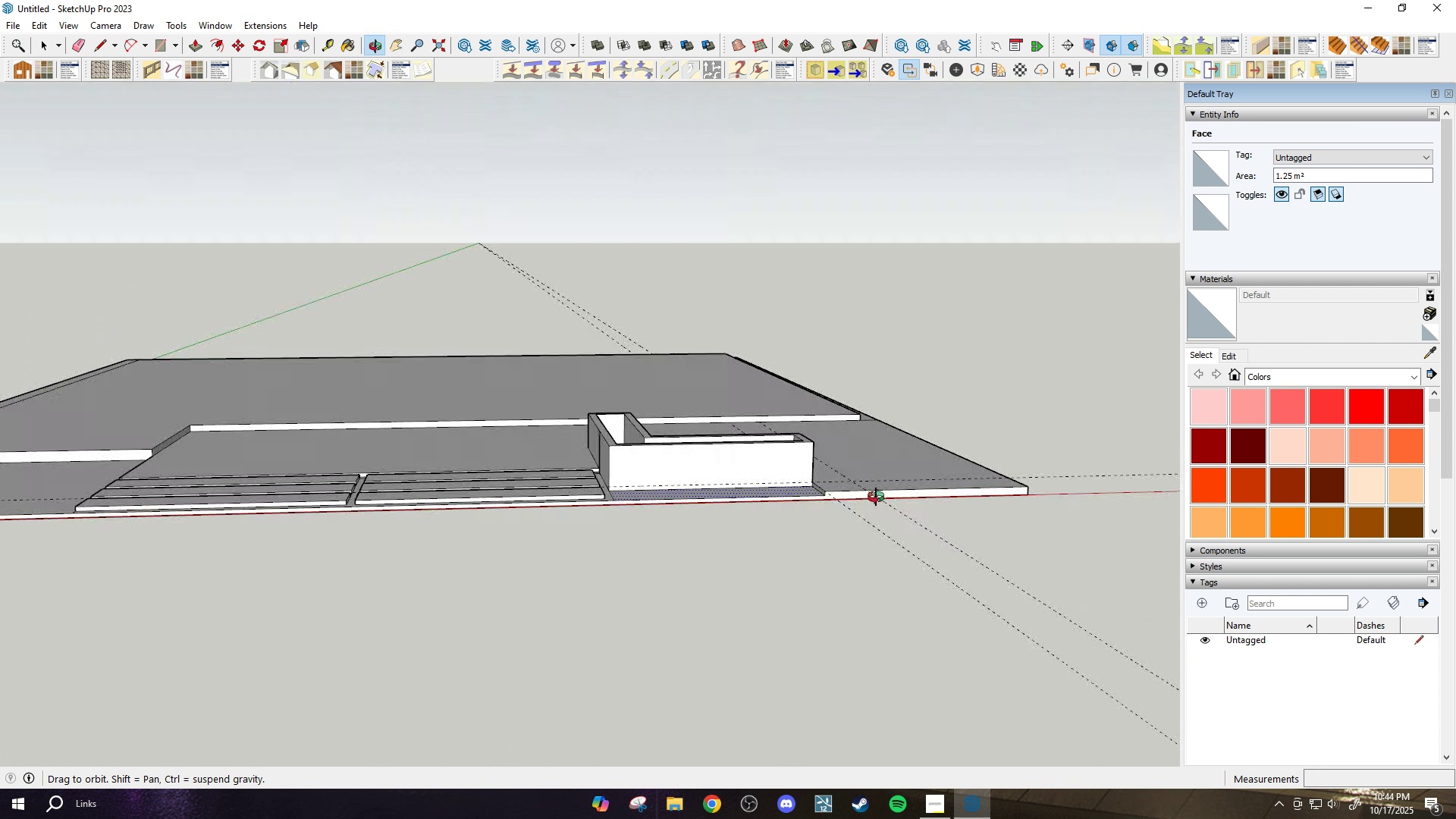 
scroll: coordinate [504, 512], scroll_direction: down, amount: 12.0
 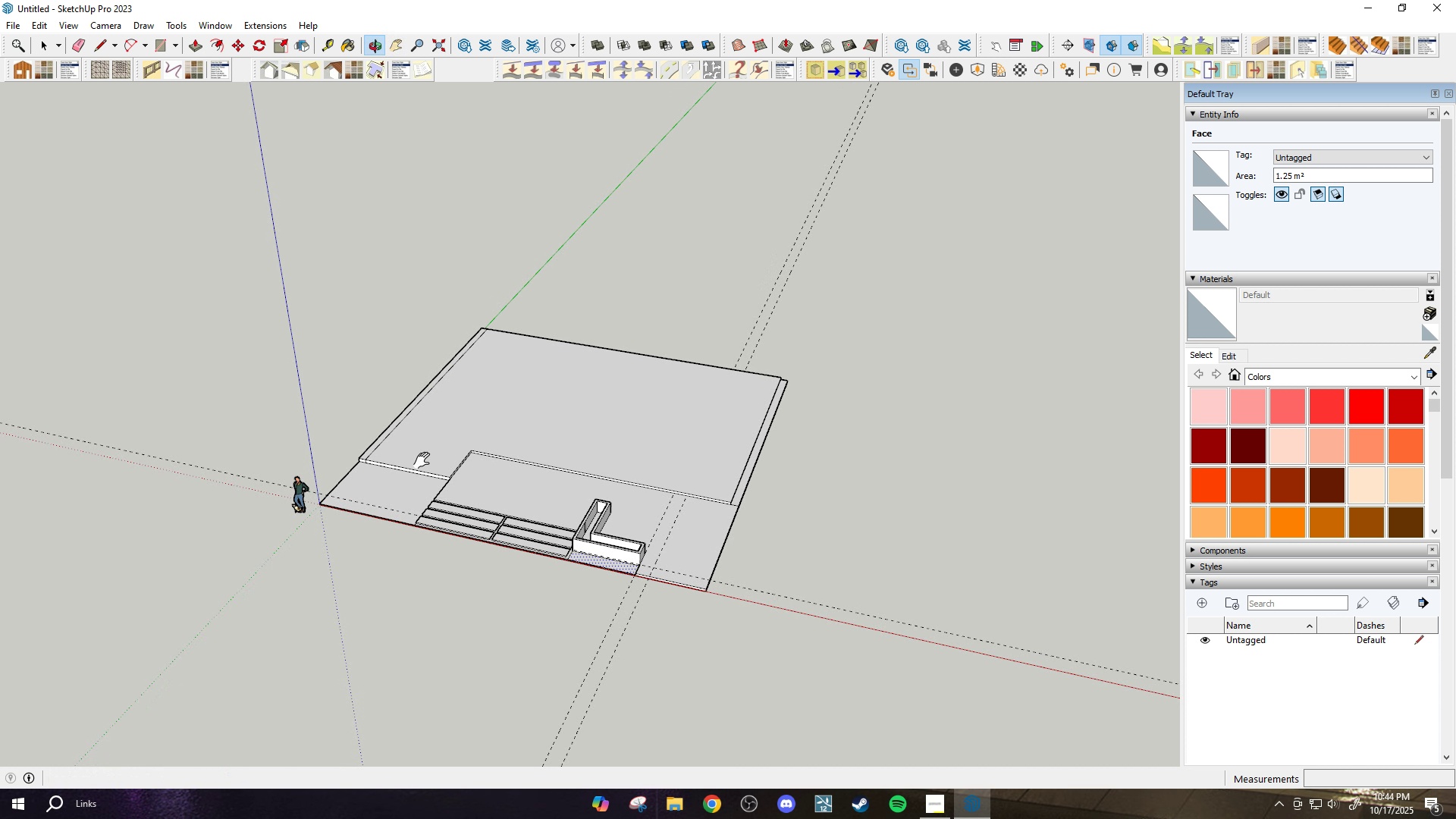 
scroll: coordinate [426, 458], scroll_direction: up, amount: 3.0
 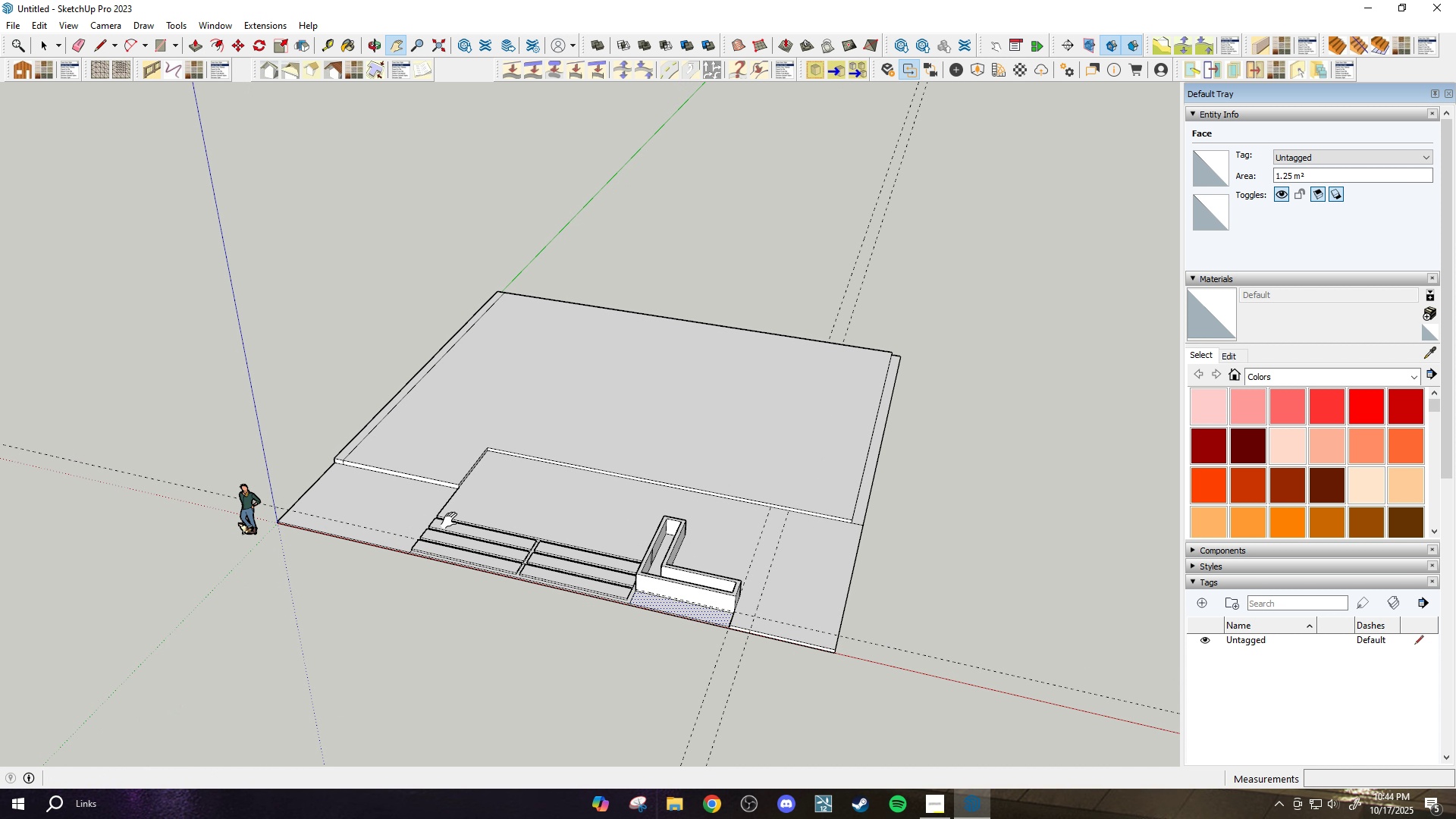 
left_click_drag(start_coordinate=[426, 510], to_coordinate=[527, 587])
 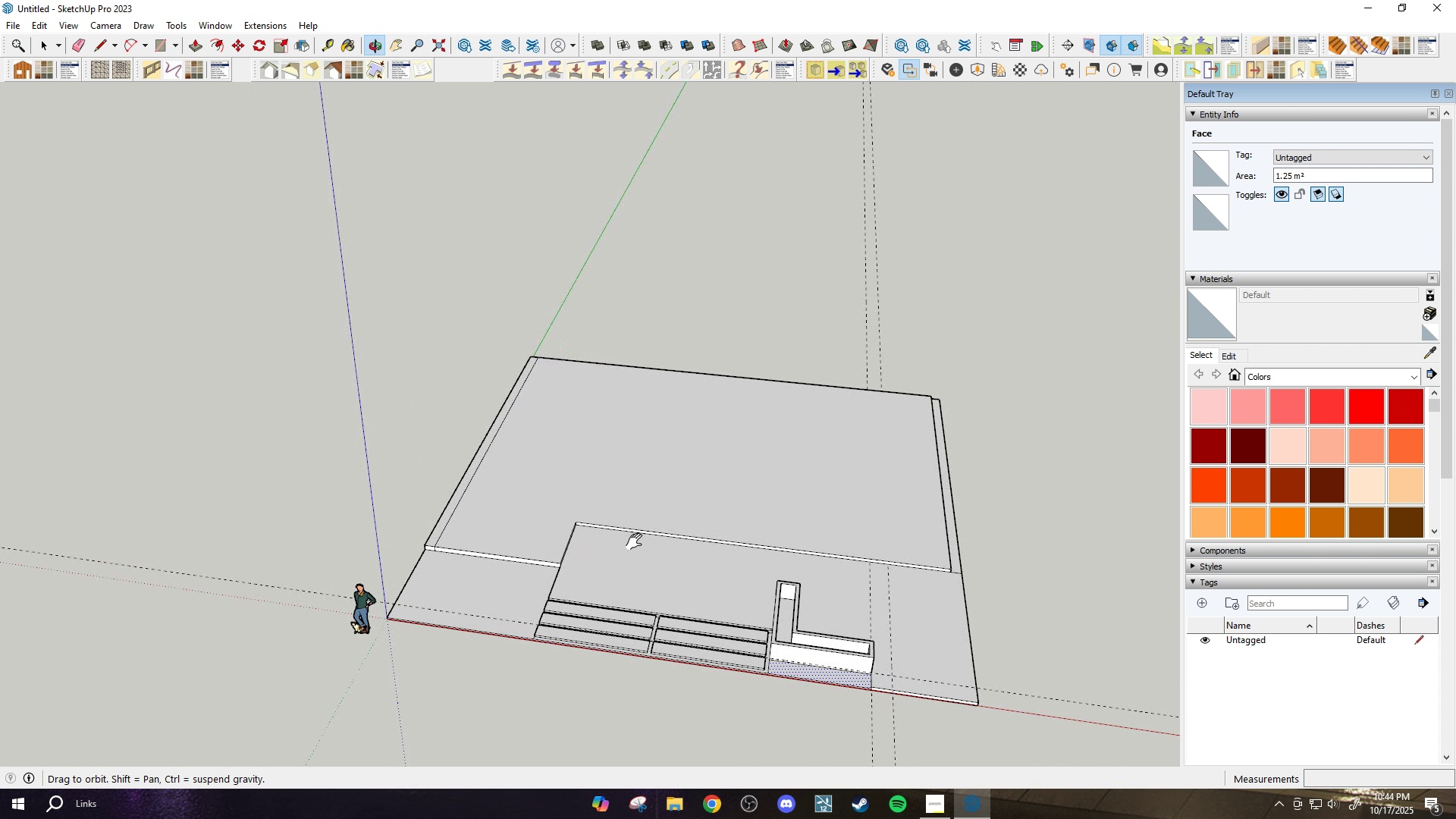 
scroll: coordinate [762, 543], scroll_direction: up, amount: 5.0
 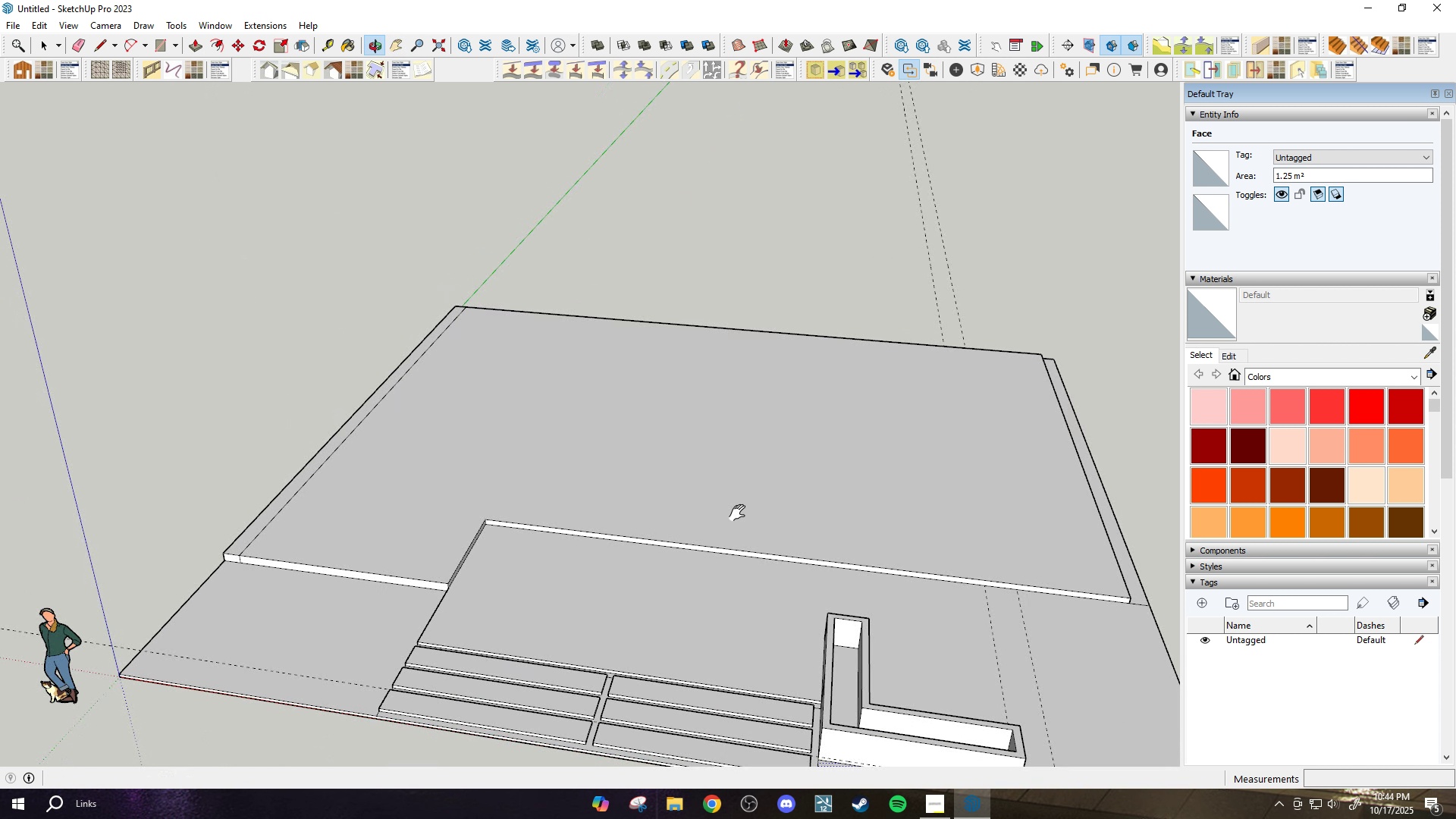 
key(Escape)
 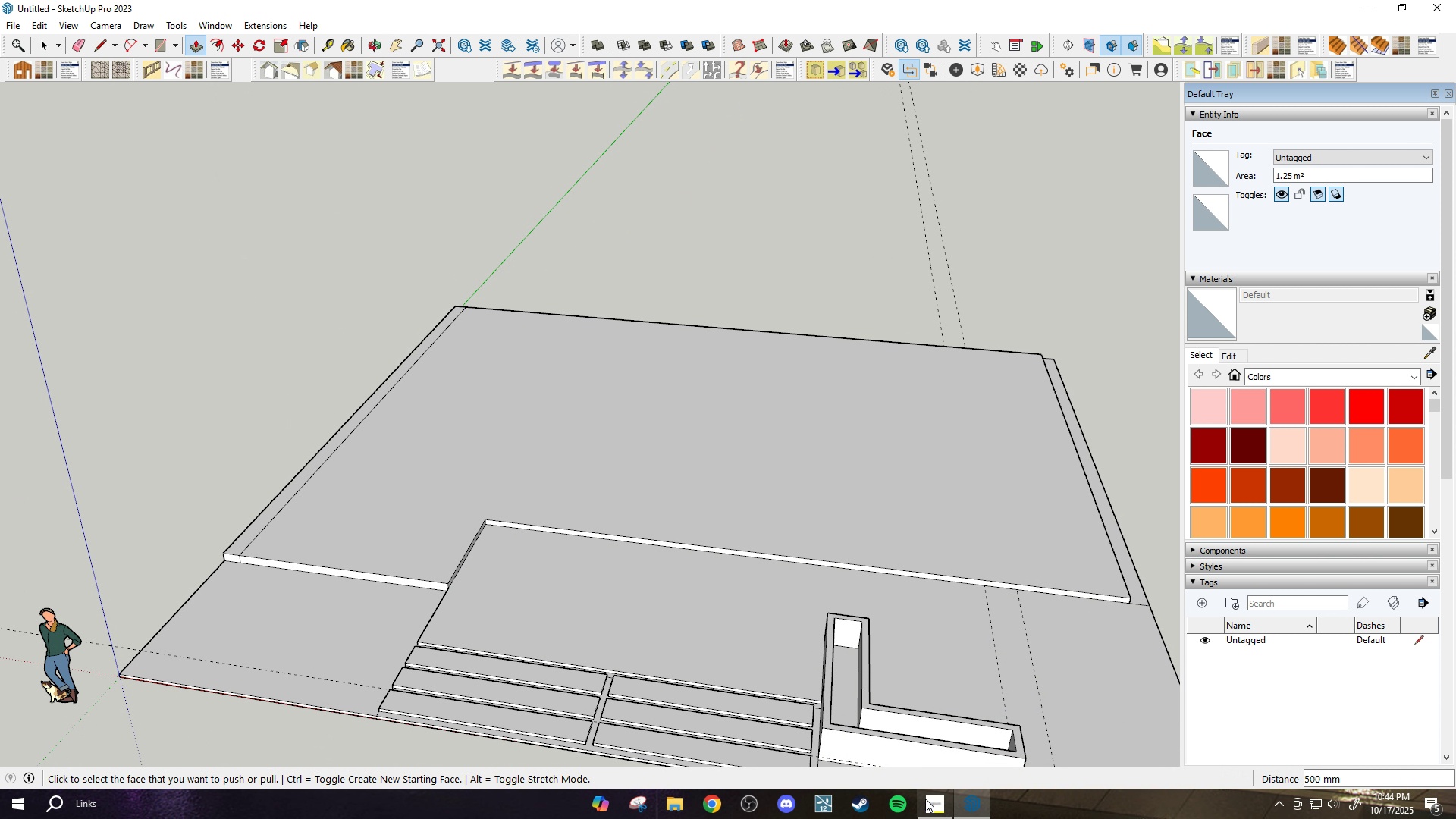 
left_click([925, 799])